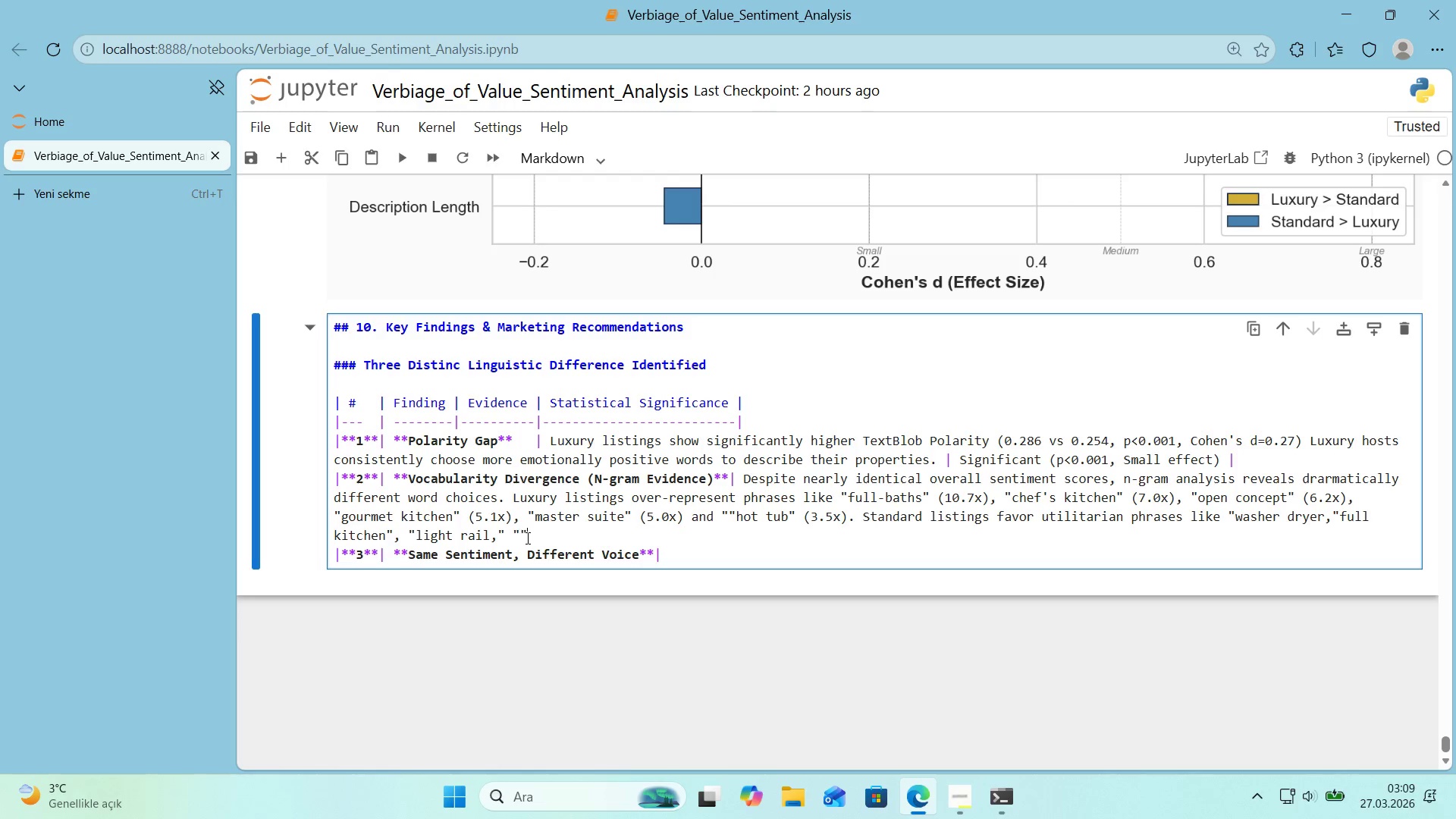 
key(Backquote)
 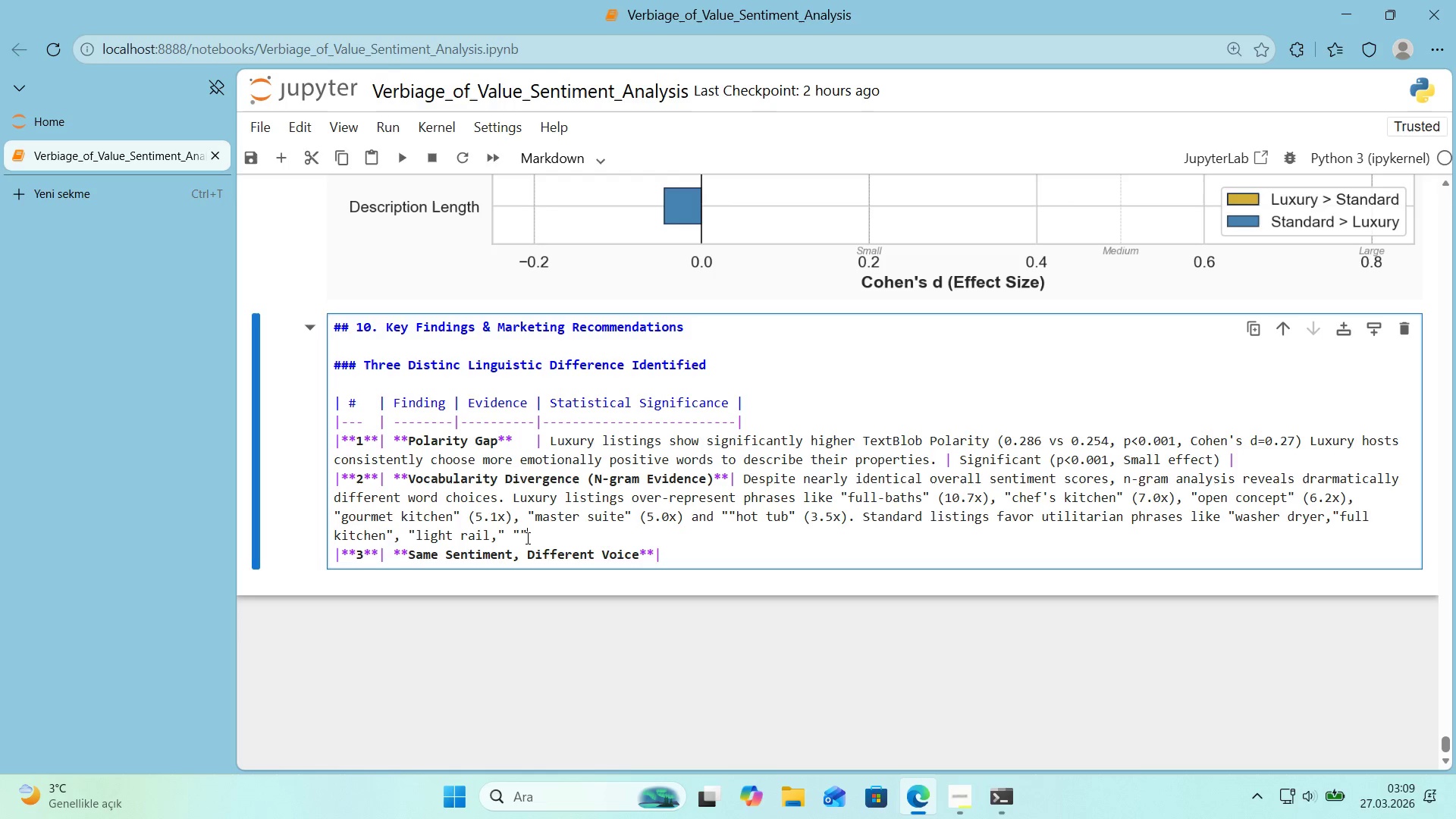 
key(ArrowLeft)
 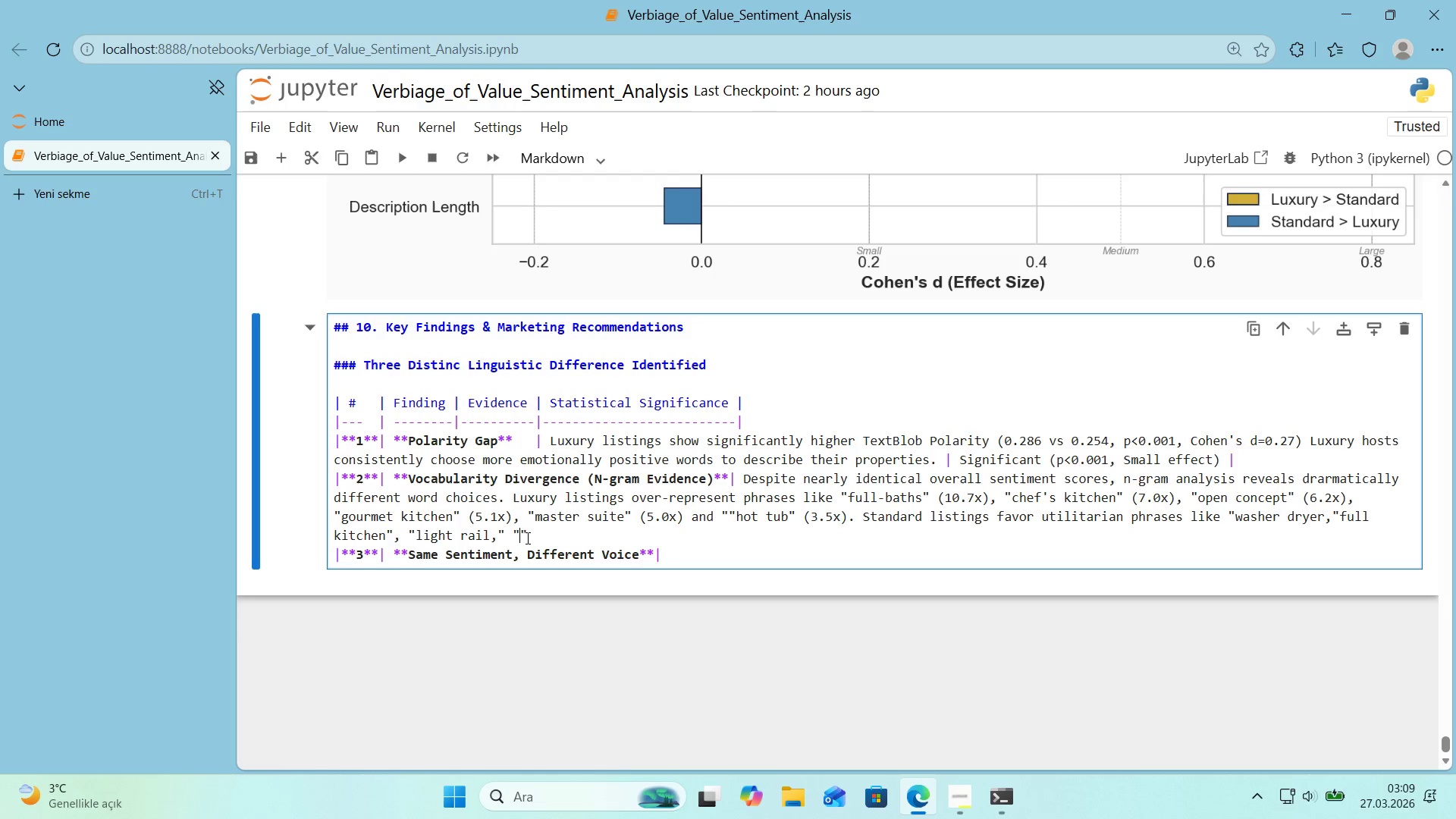 
type(m'nute walk,)
 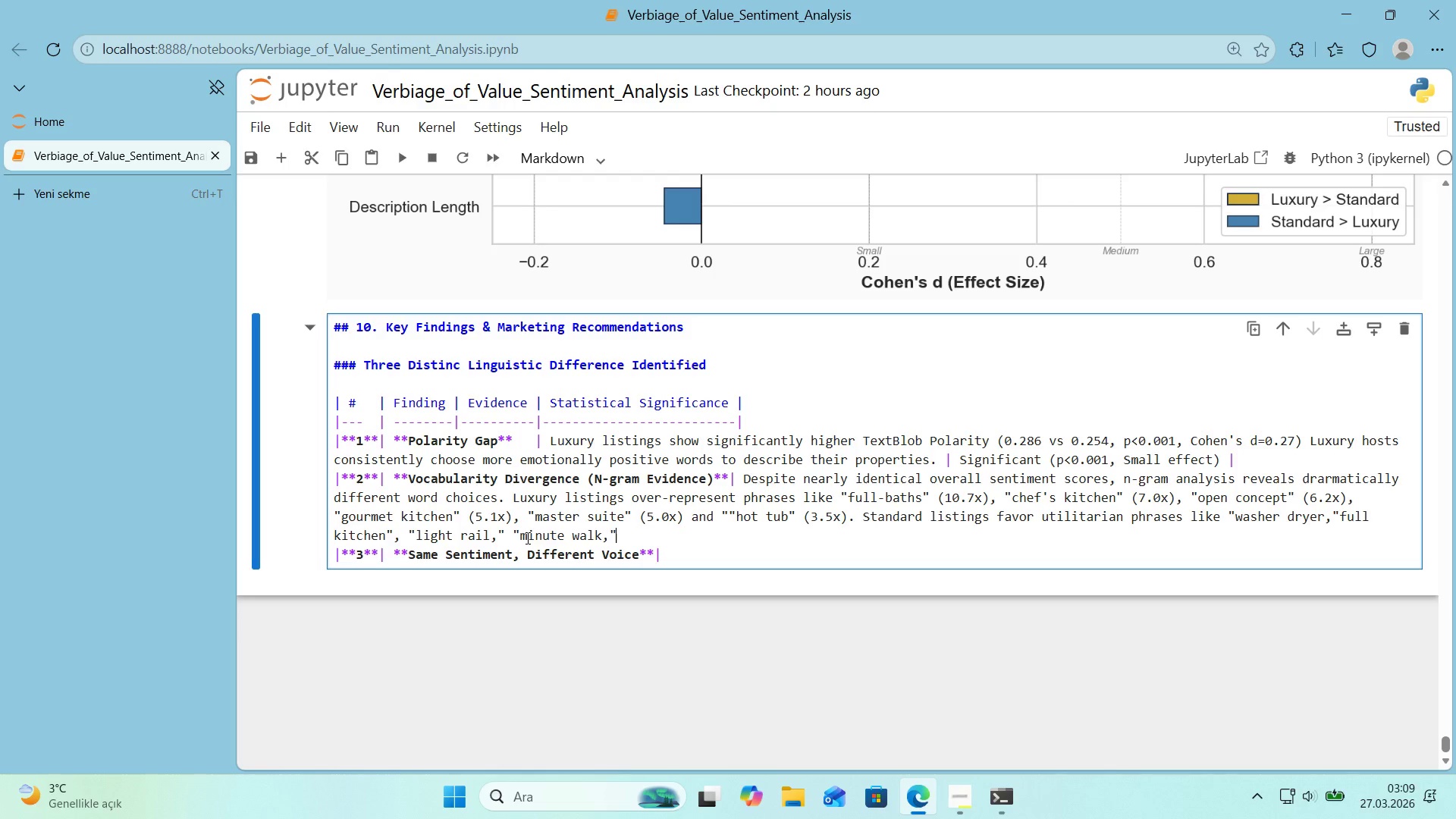 
key(ArrowRight)
 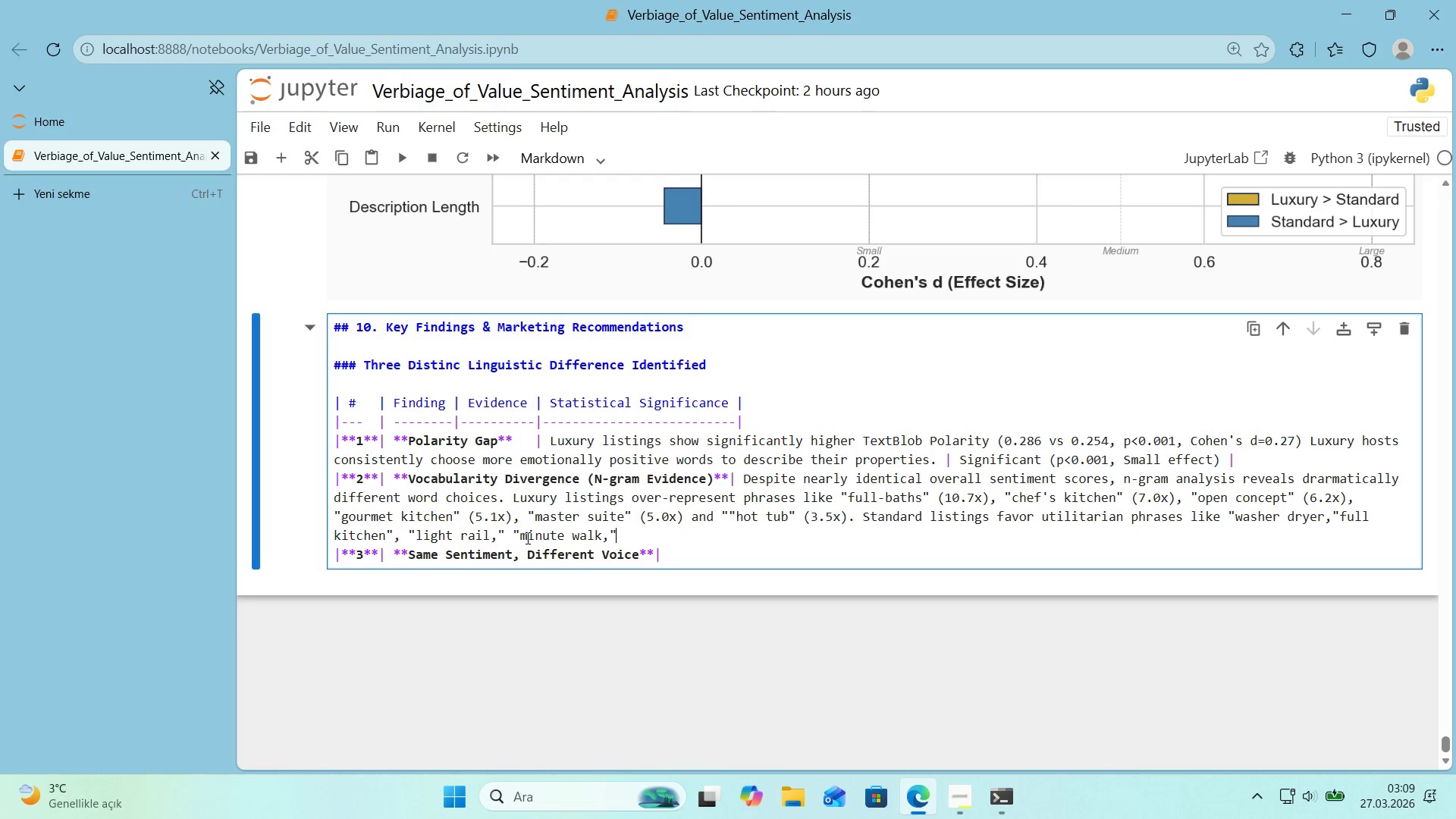 
type( and mo)
key(Backspace)
key(Backspace)
 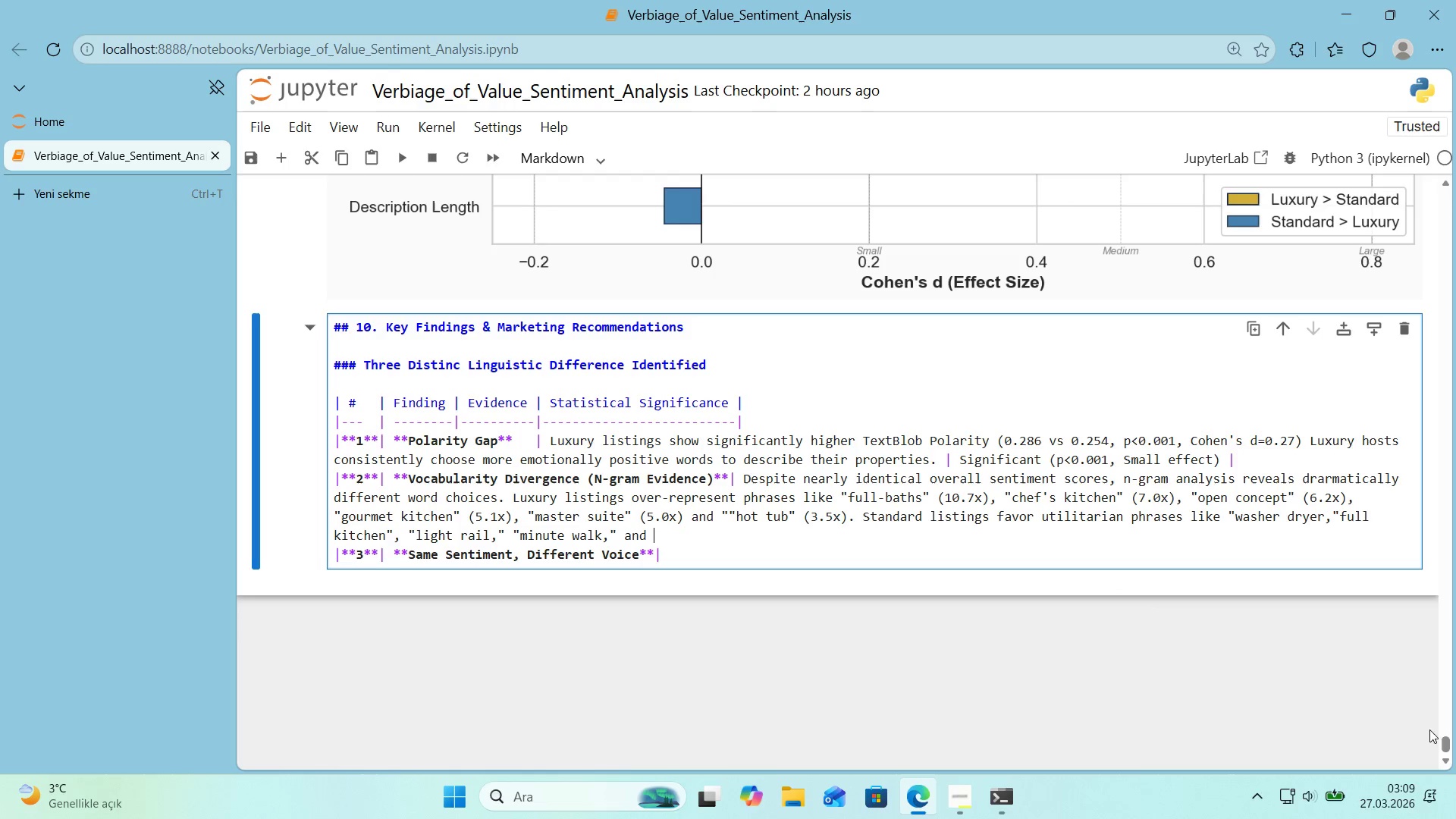 
left_click_drag(start_coordinate=[1444, 741], to_coordinate=[1453, 598])
 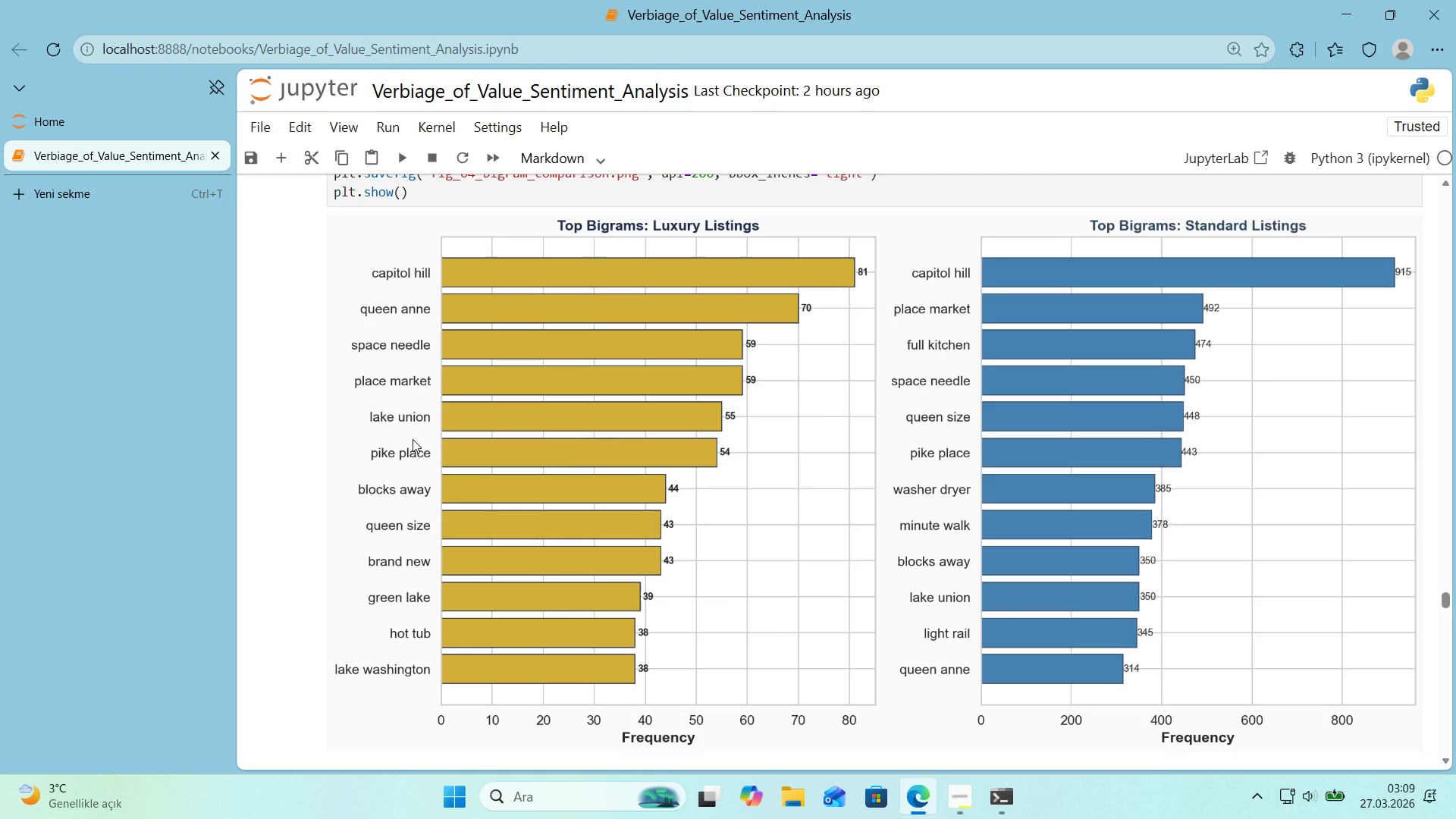 
wait(6.66)
 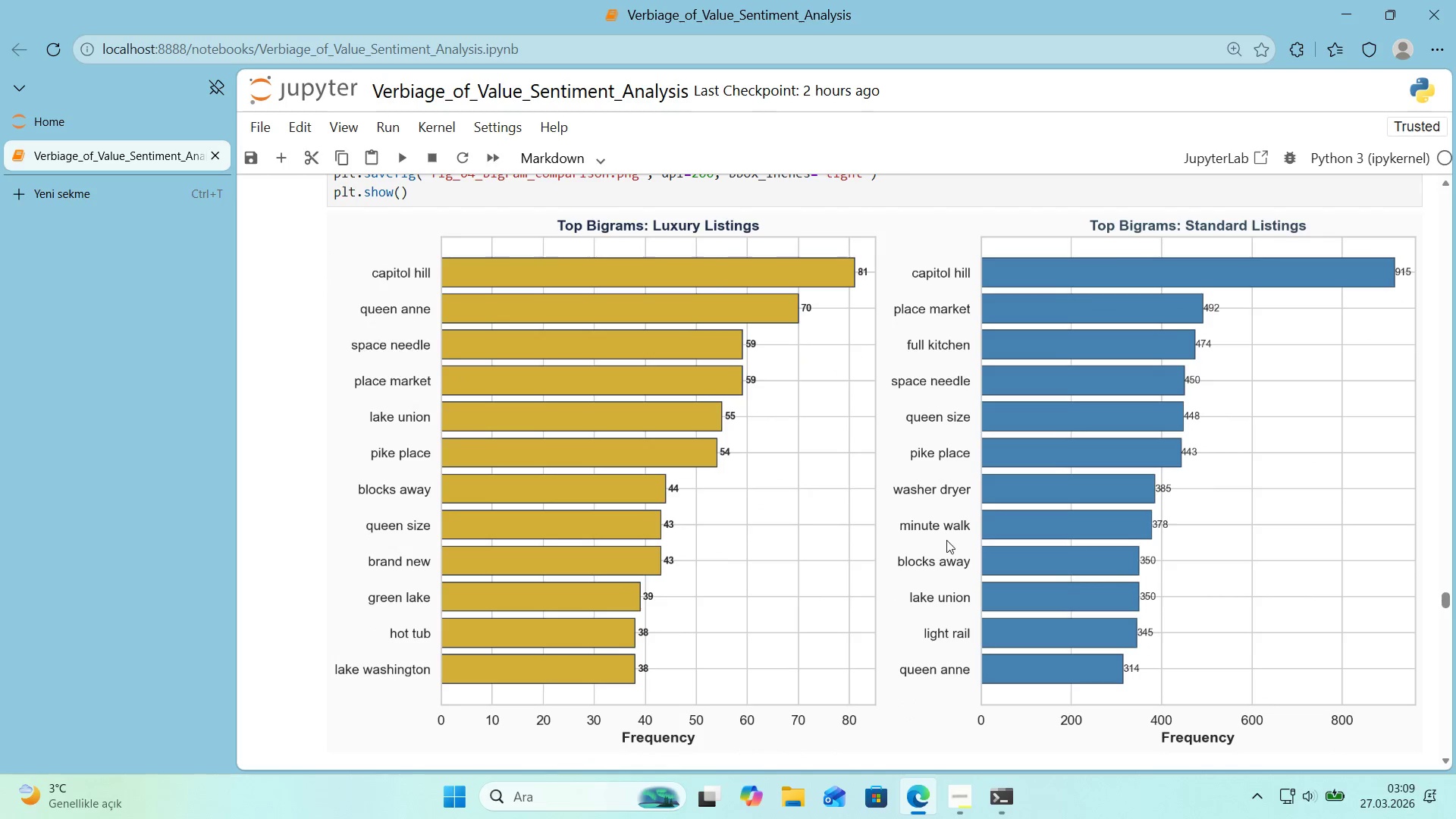 
left_click_drag(start_coordinate=[1445, 597], to_coordinate=[1450, 766])
 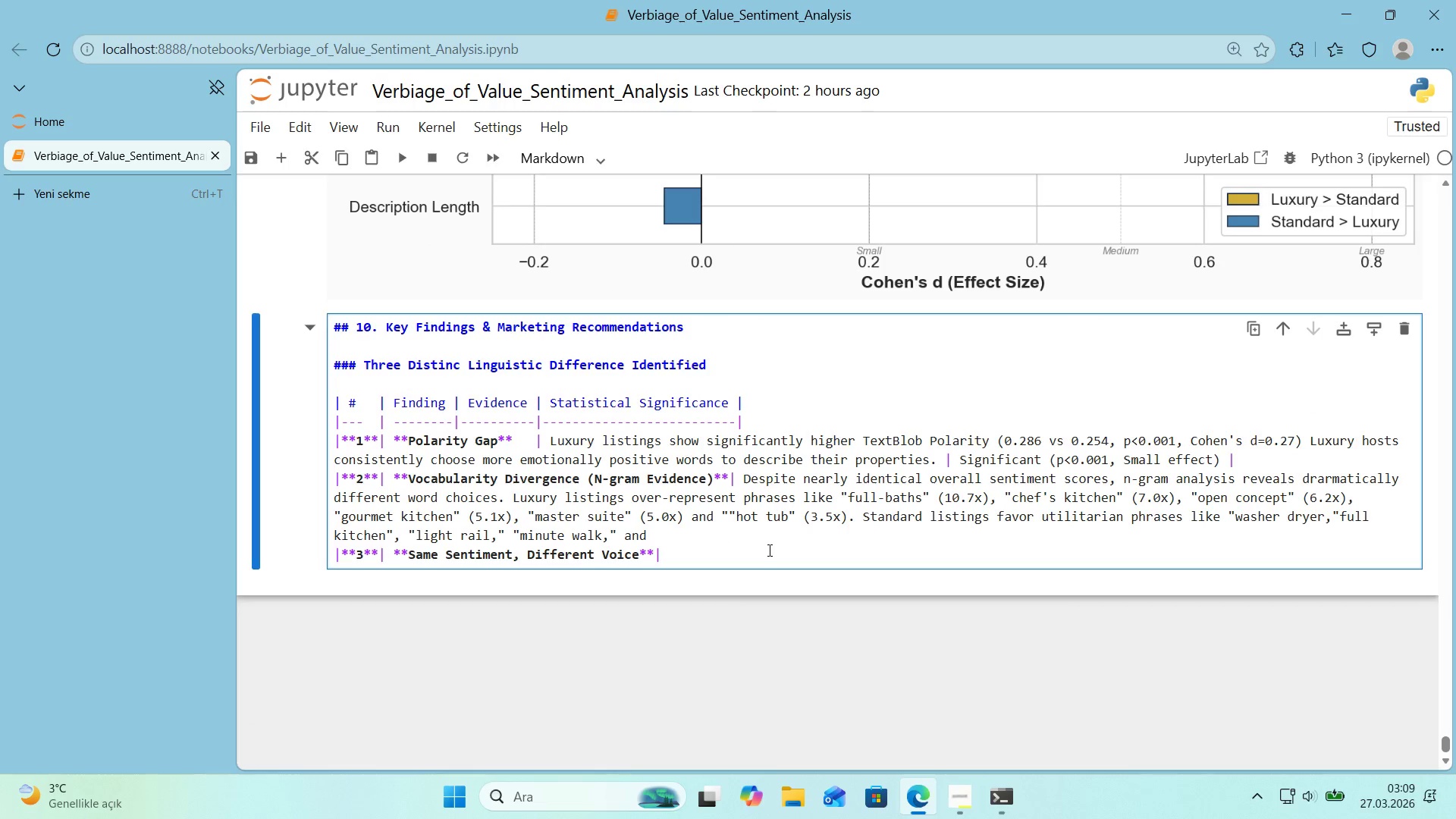 
key(Backquote)
 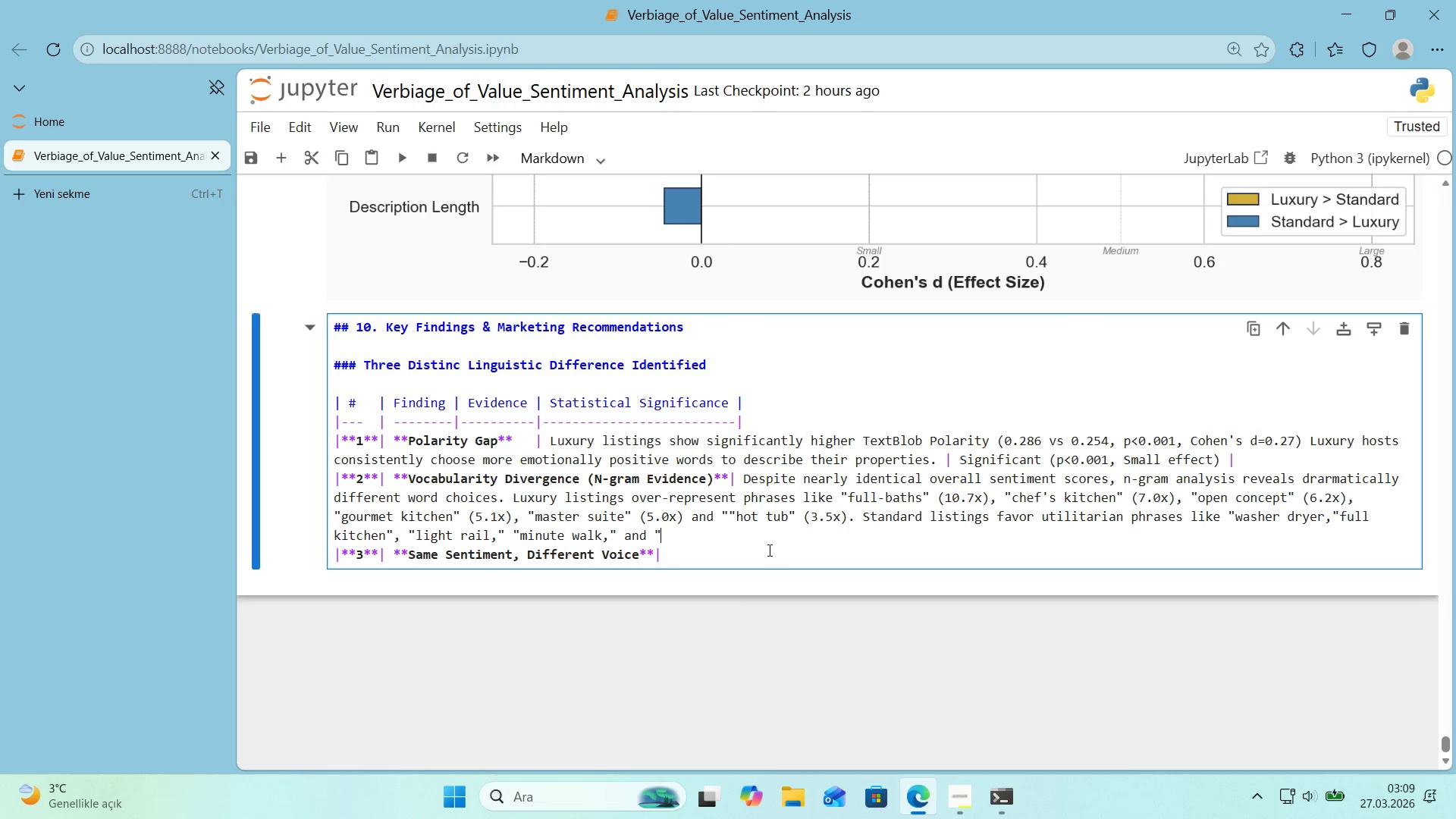 
key(Backquote)
 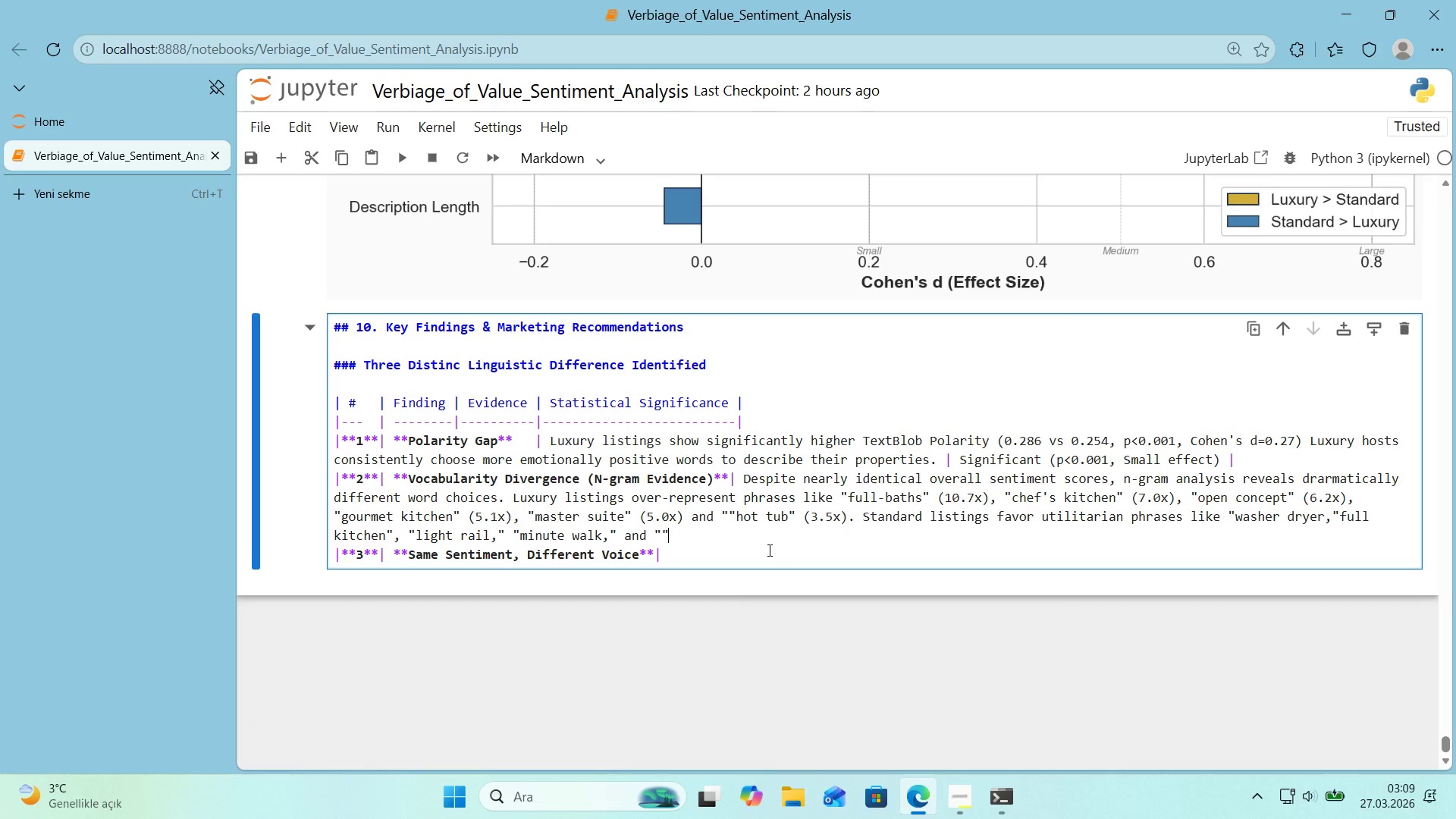 
key(ArrowLeft)
 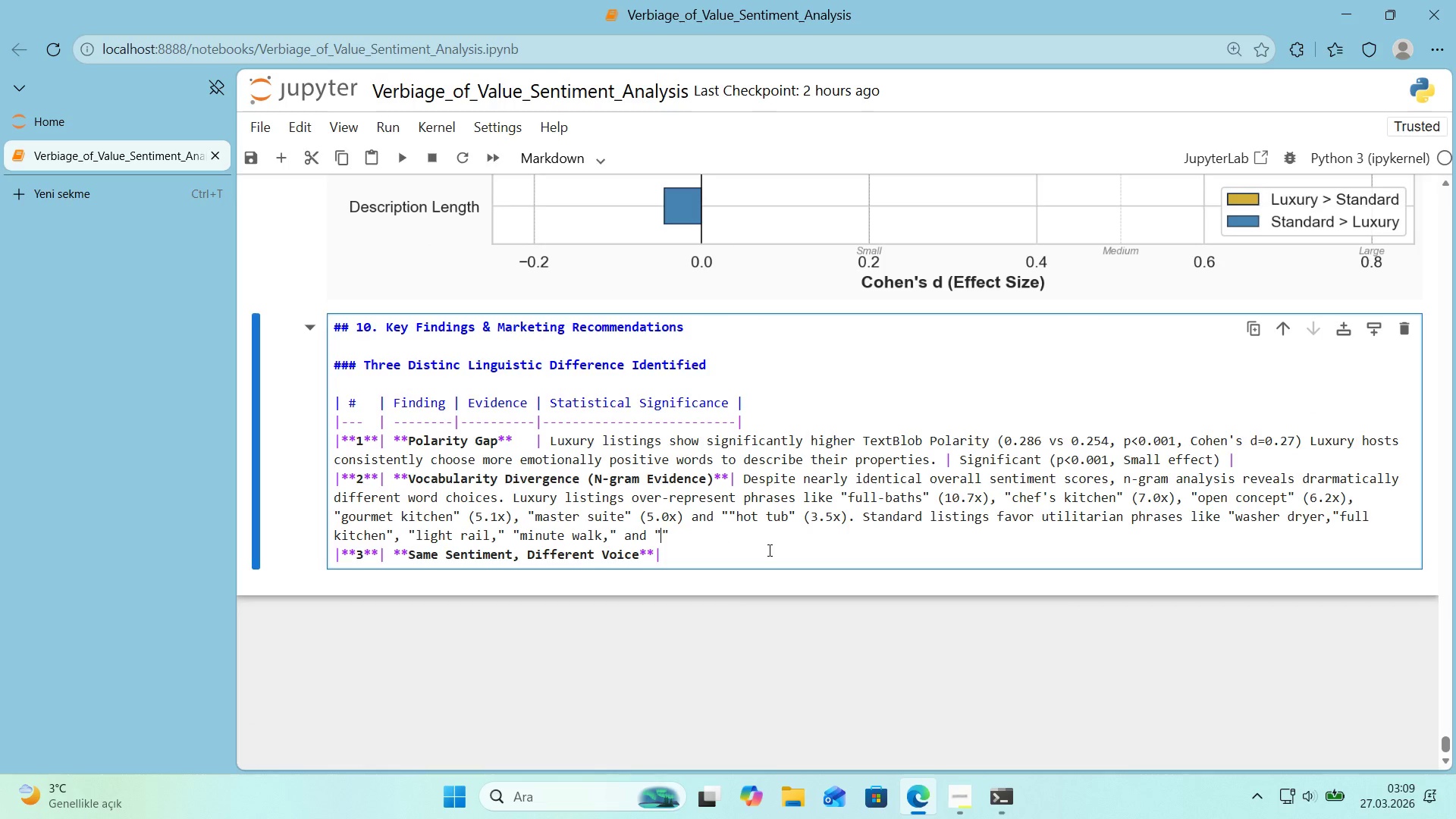 
type(one block away.)
 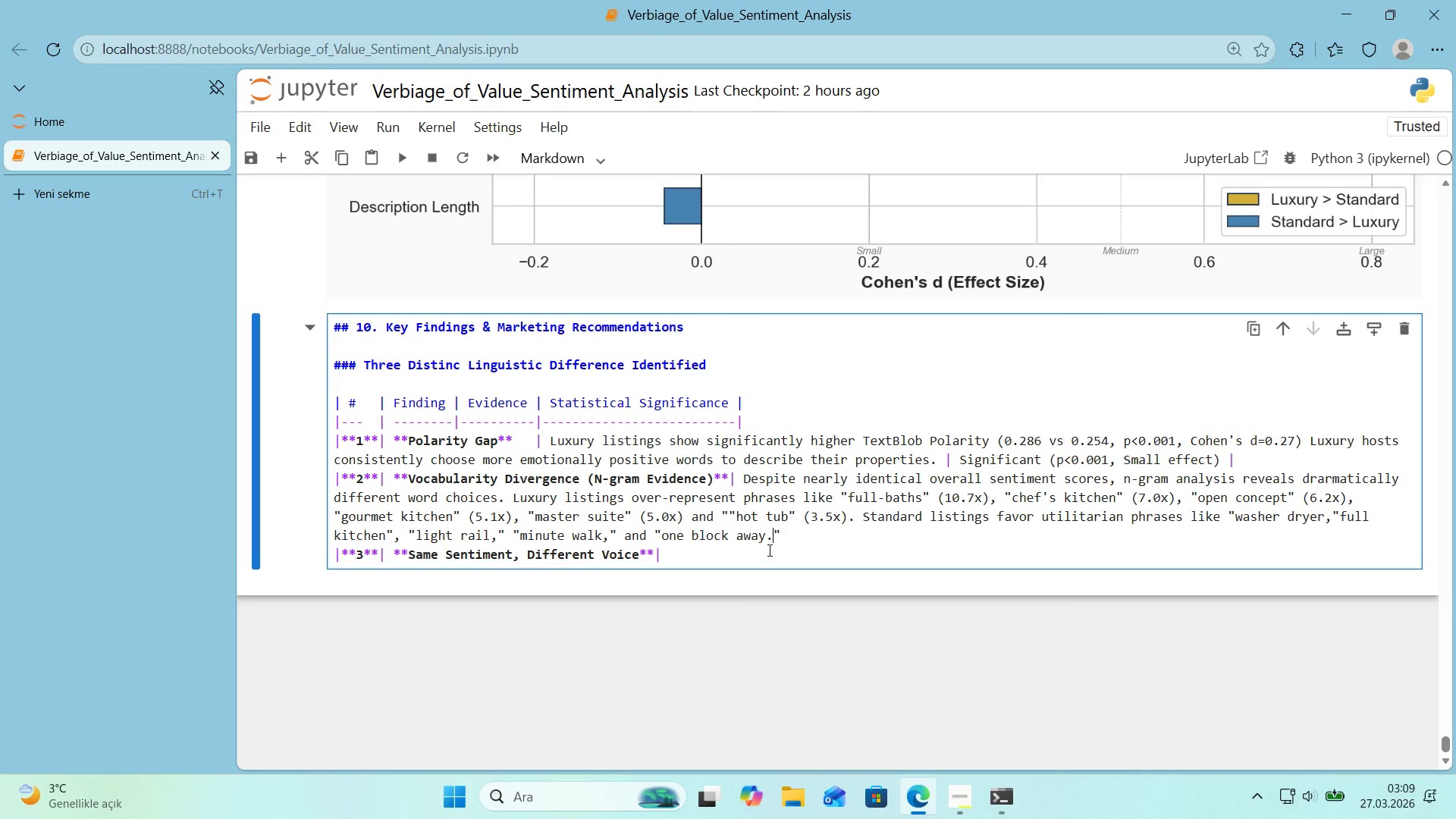 
key(ArrowRight)
 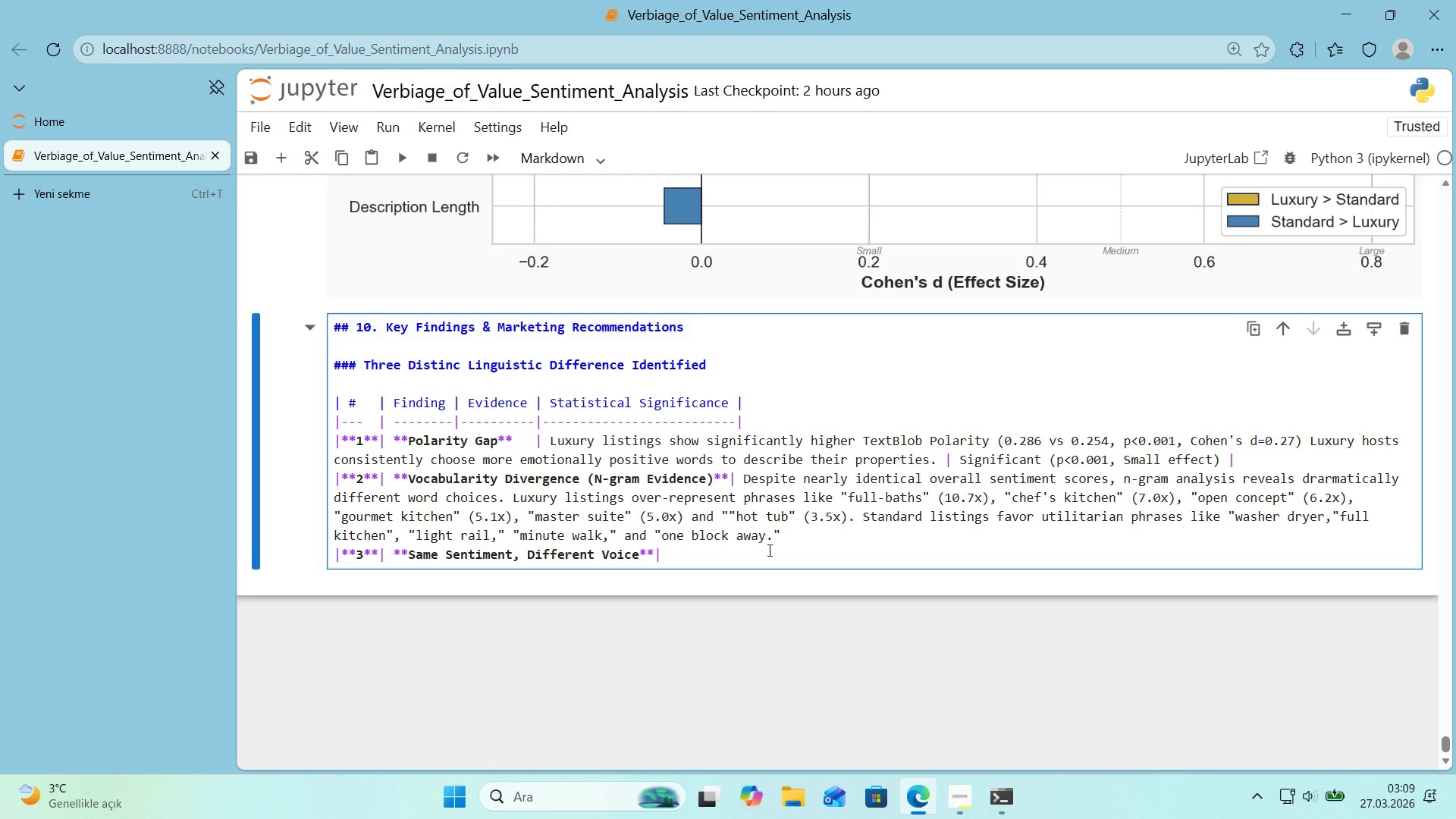 
key(Space)
 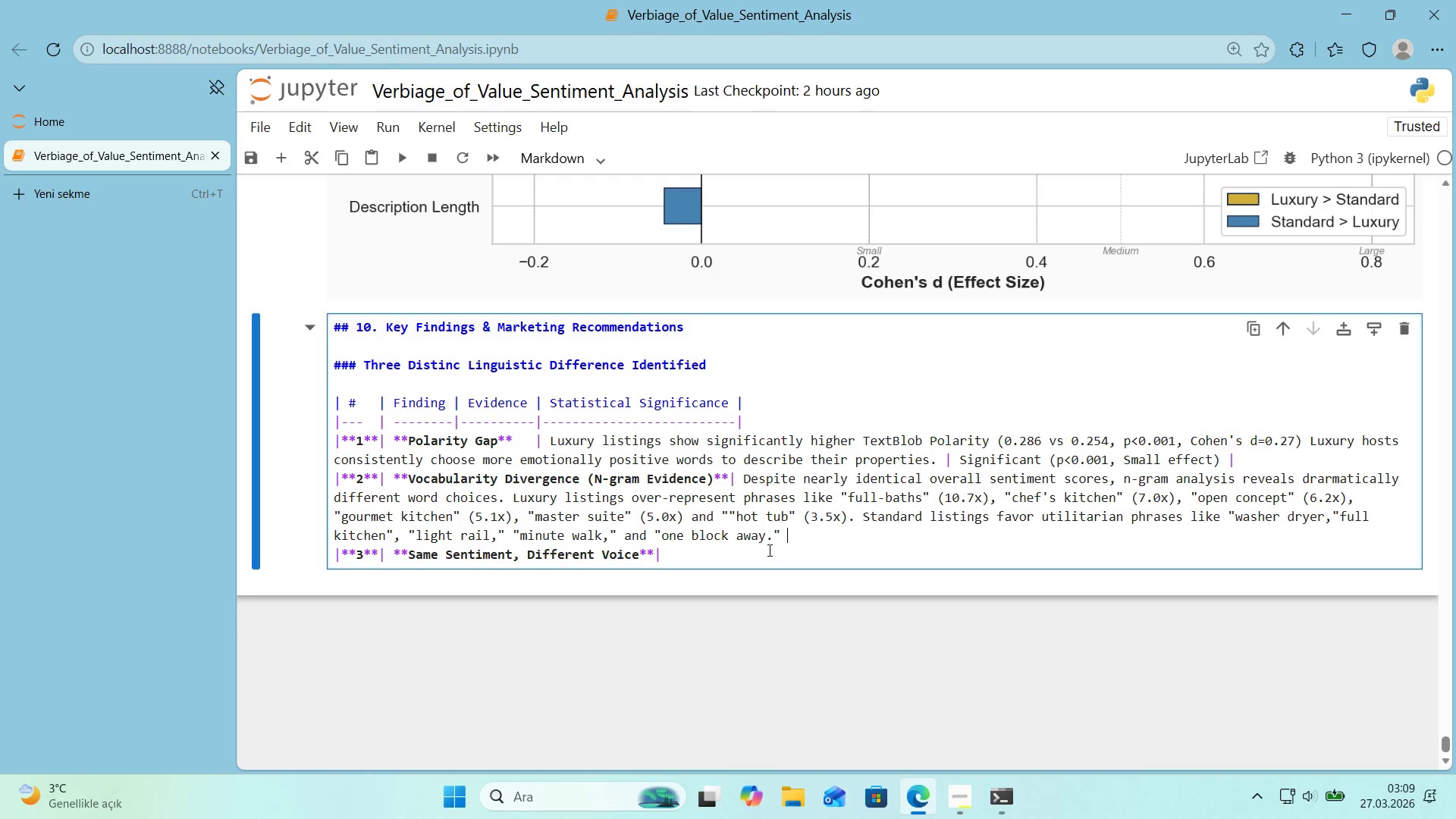 
key(Alt+Control+Minus)
 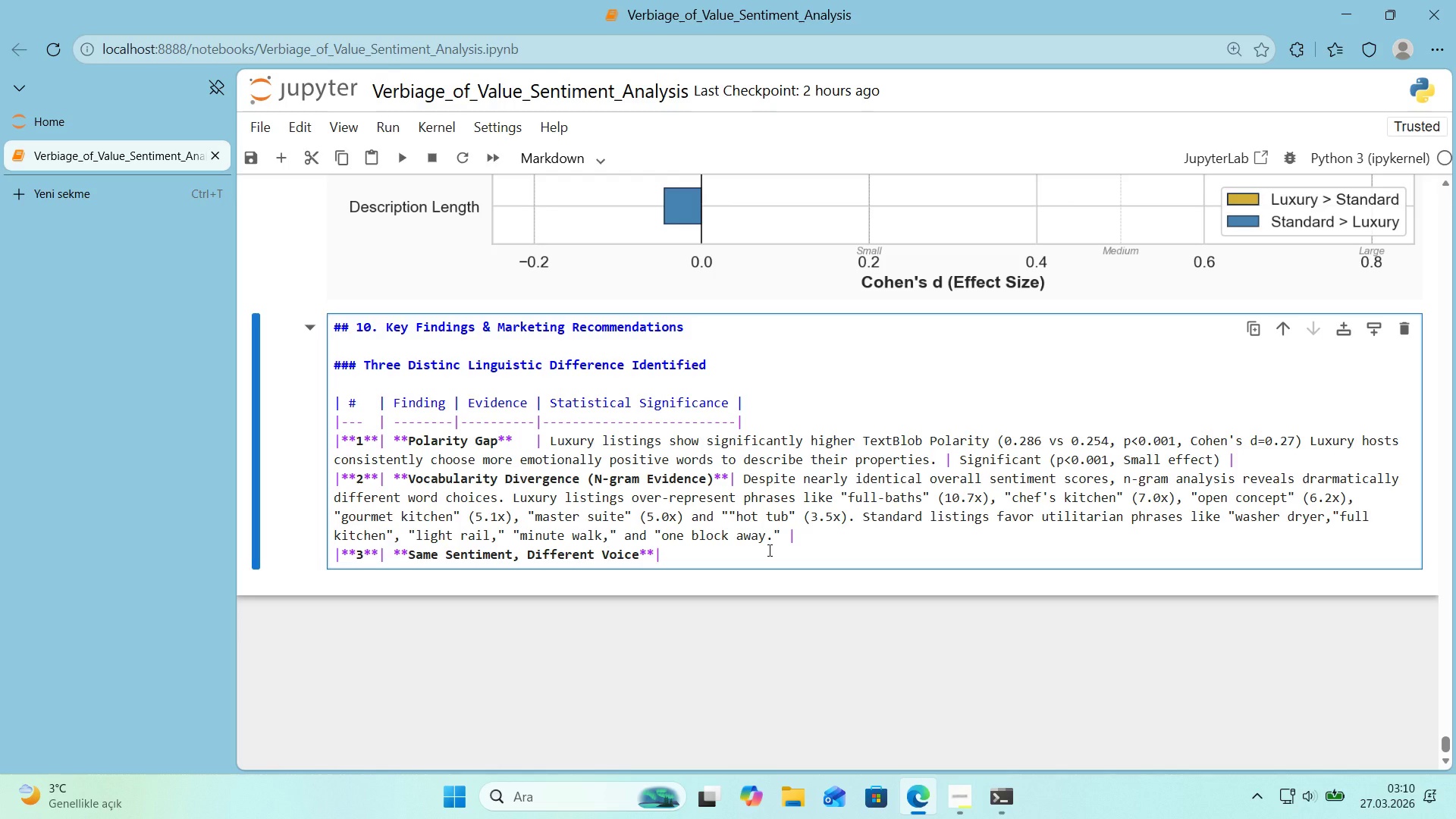 
type( Qualt)
key(Backspace)
type('tat've - strong pattern )
 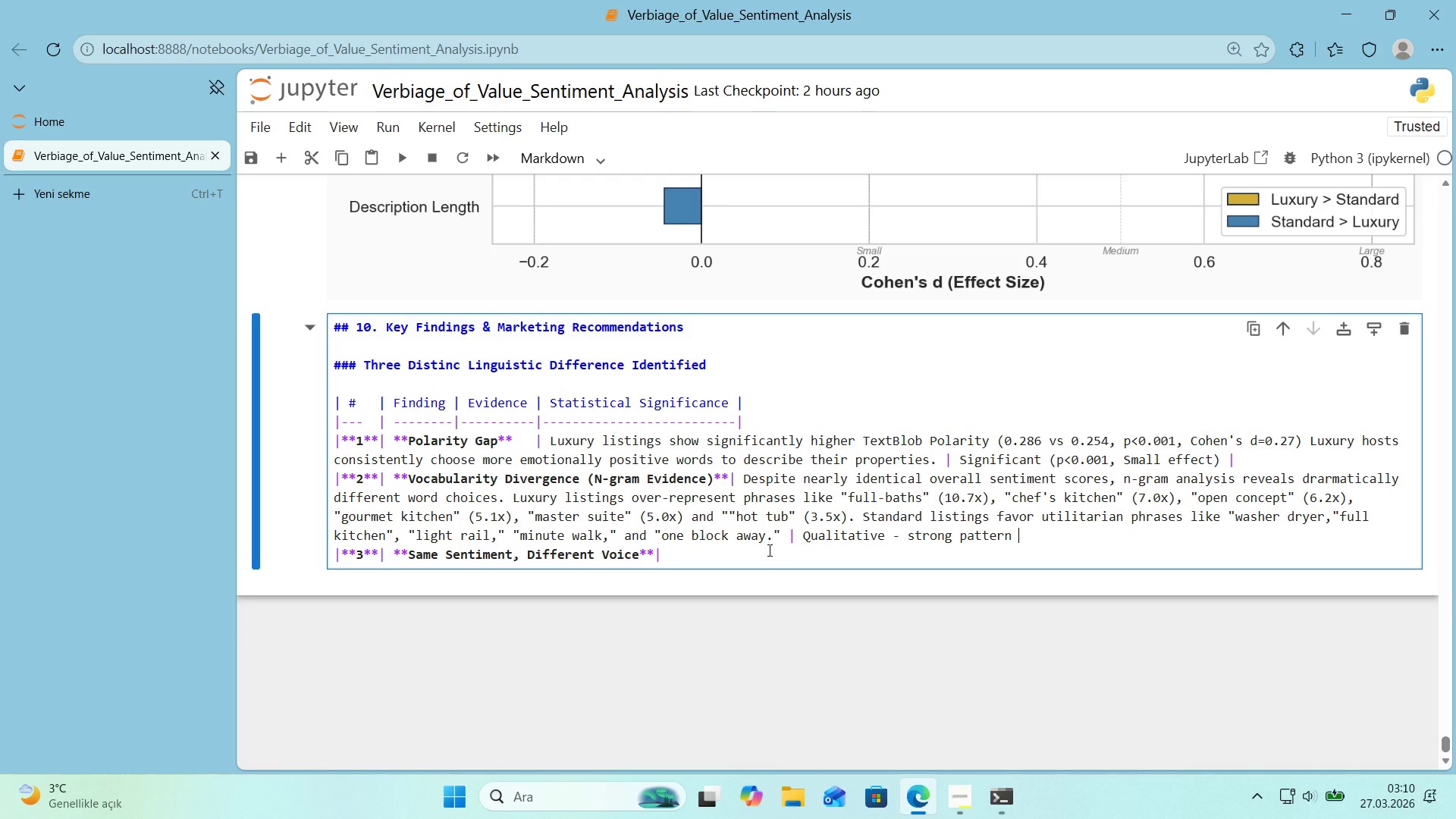 
key(Alt+Control+Minus)
 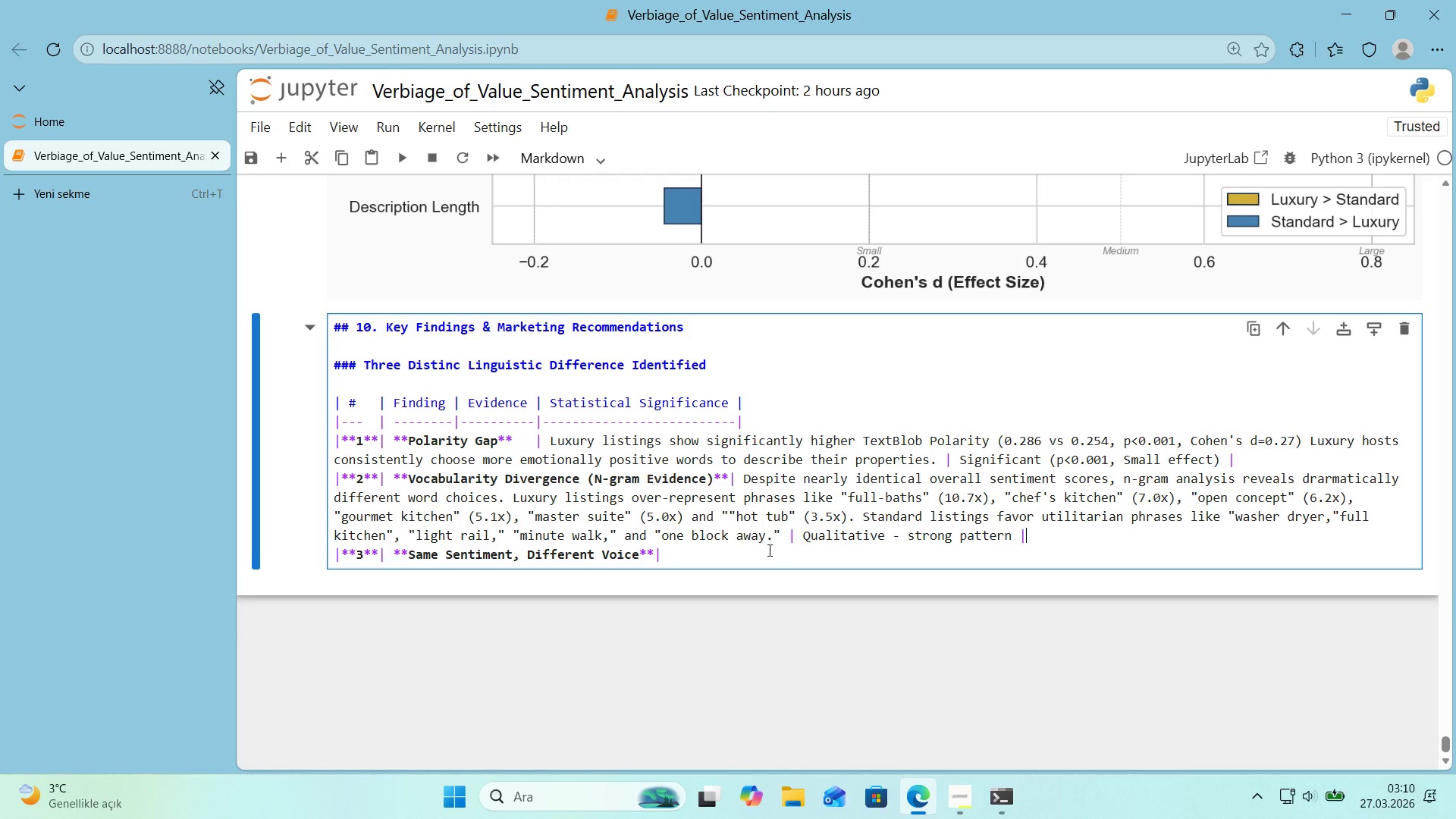 
wait(5.36)
 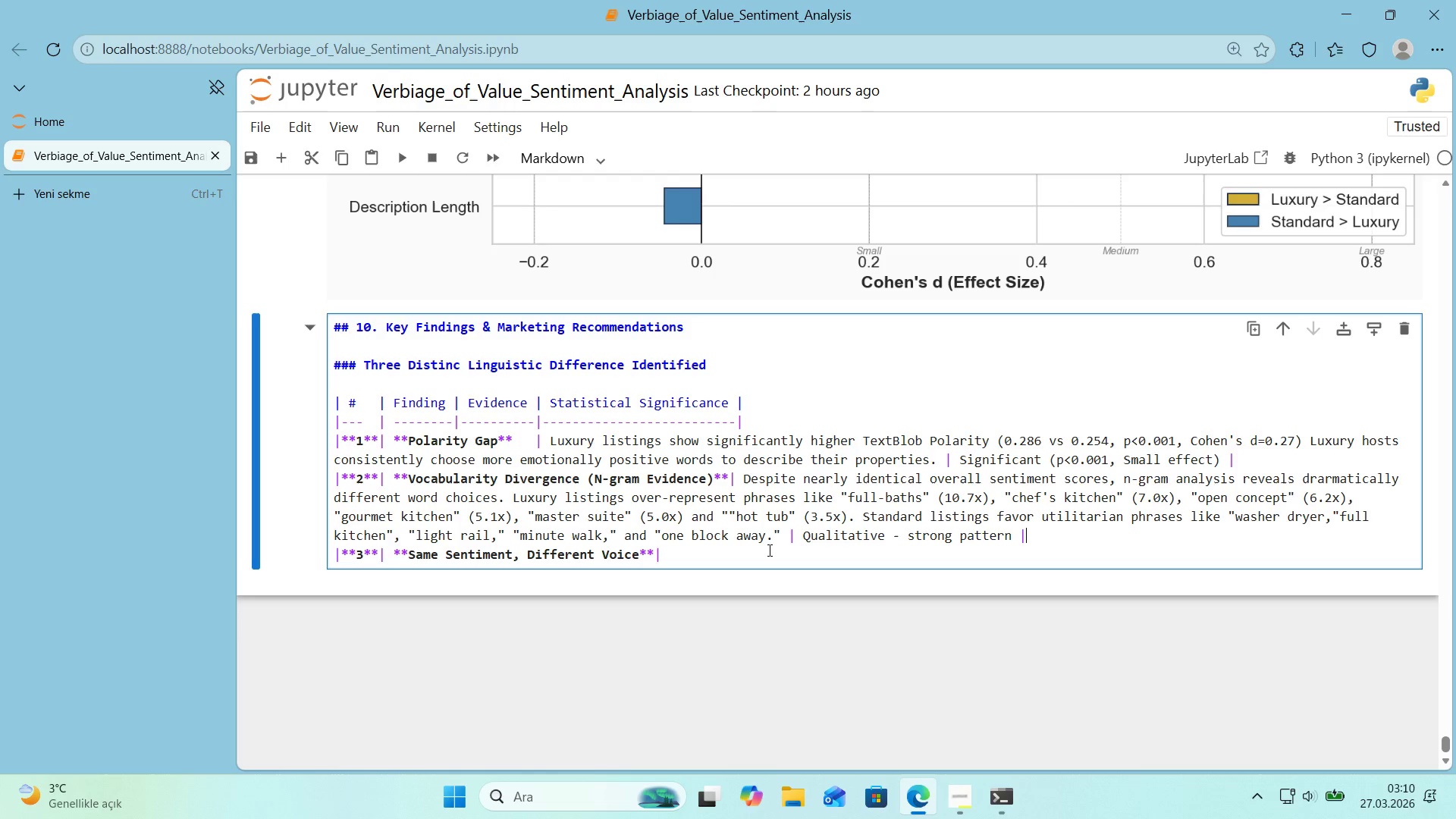 
left_click([662, 560])
 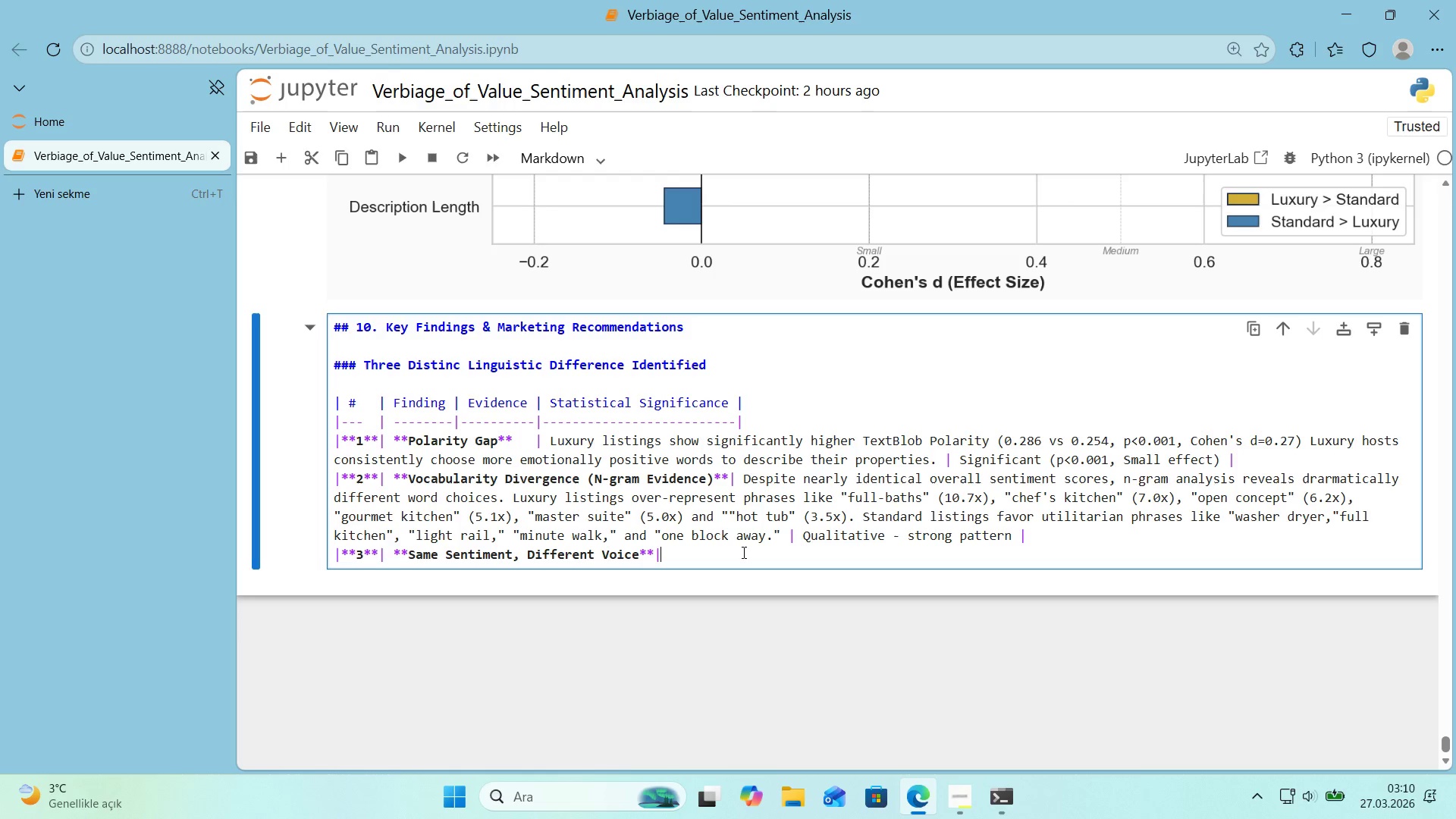 
type( VADER compound)
 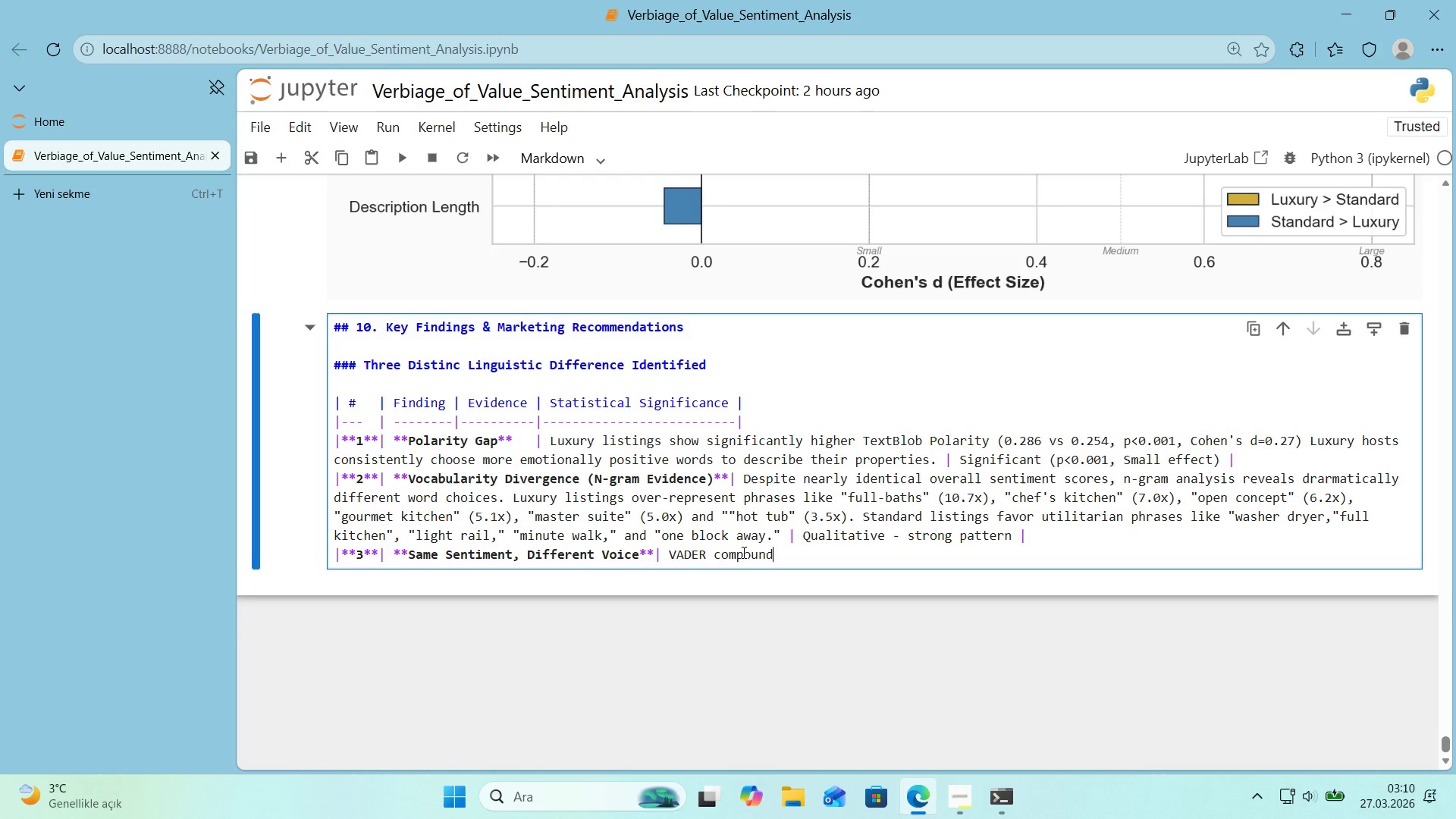 
type( scores are nearly 'dent'cal between segments ()
key(Backspace)
type(*()
 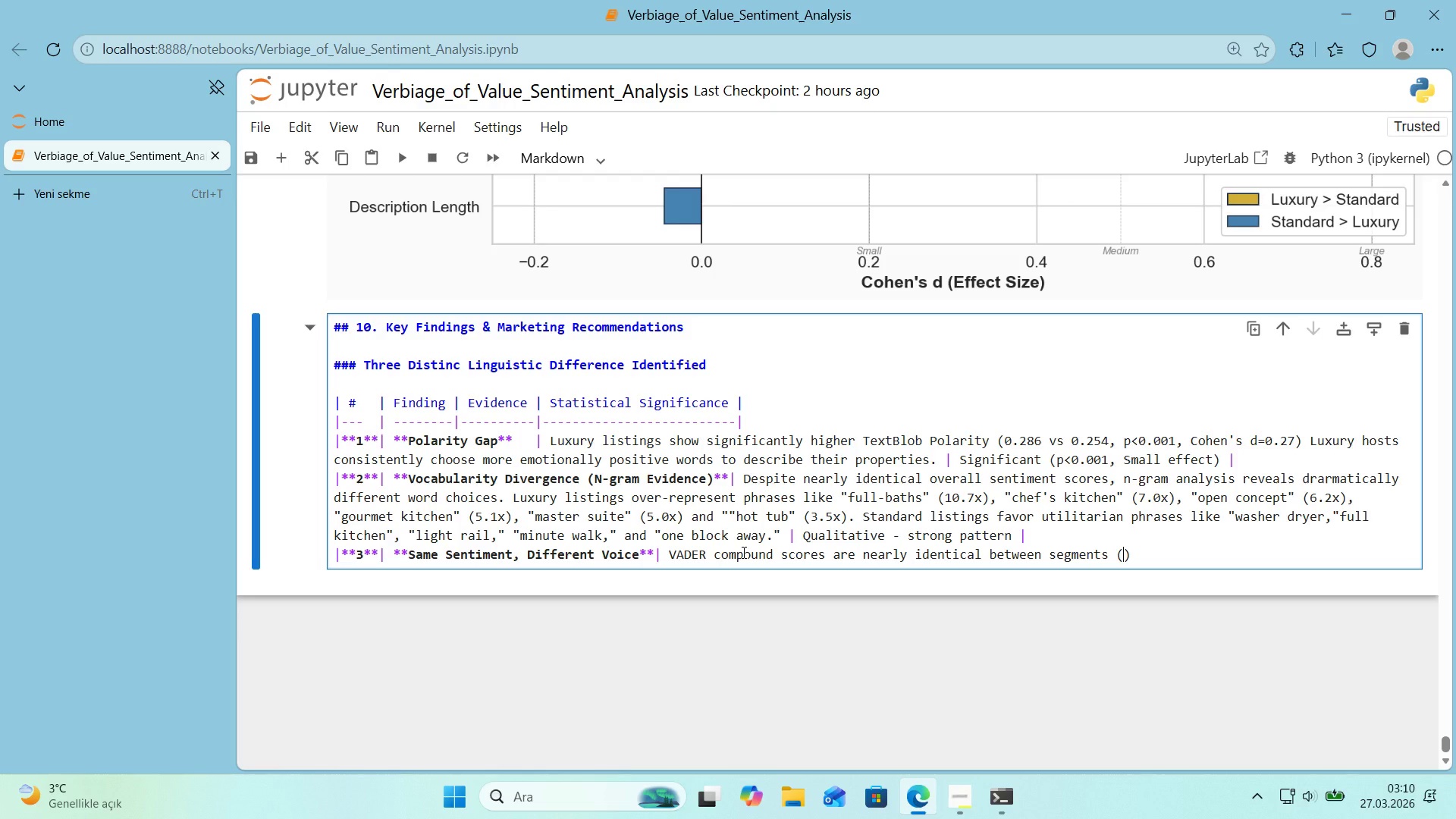 
 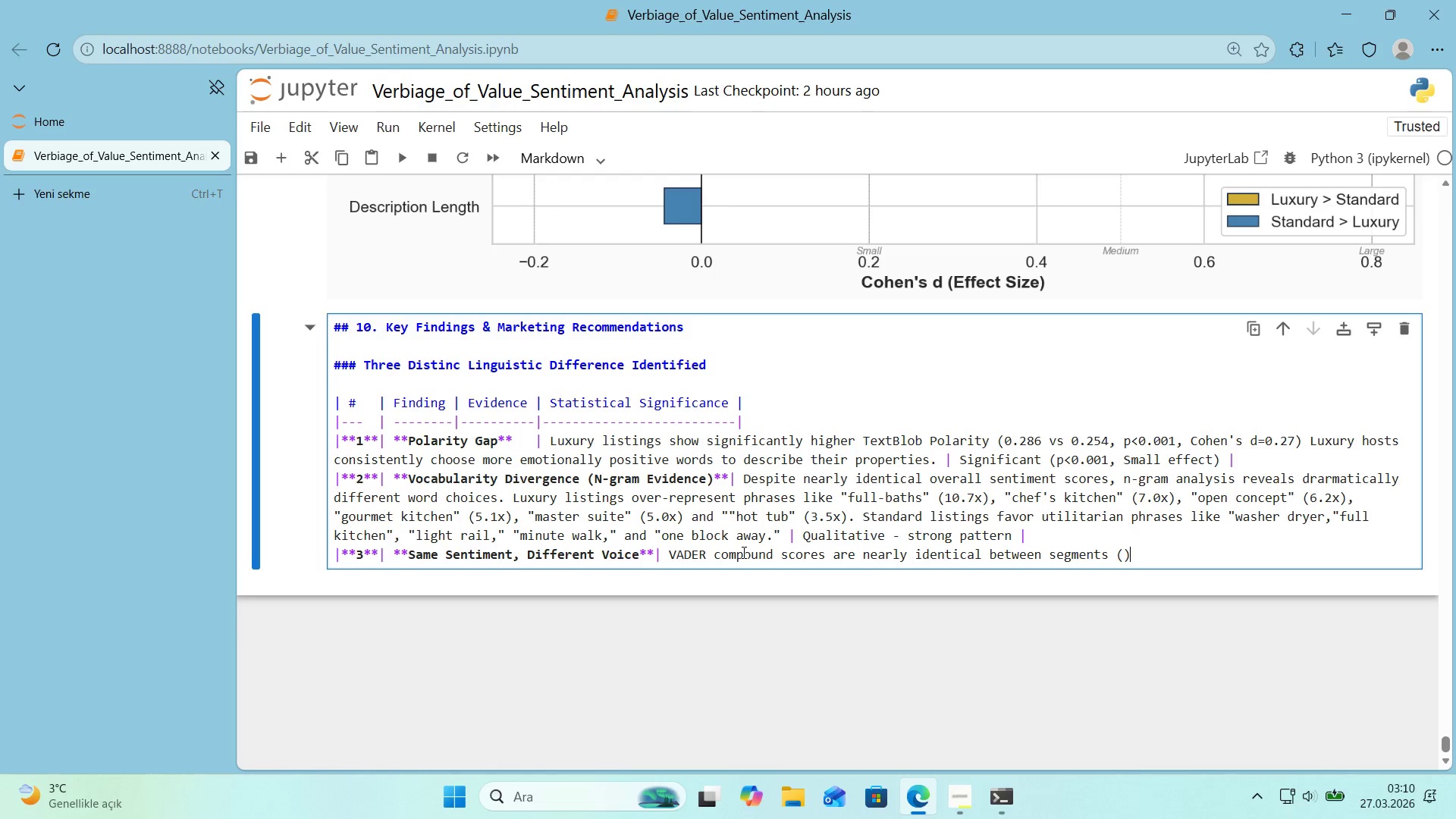 
key(ArrowLeft)
 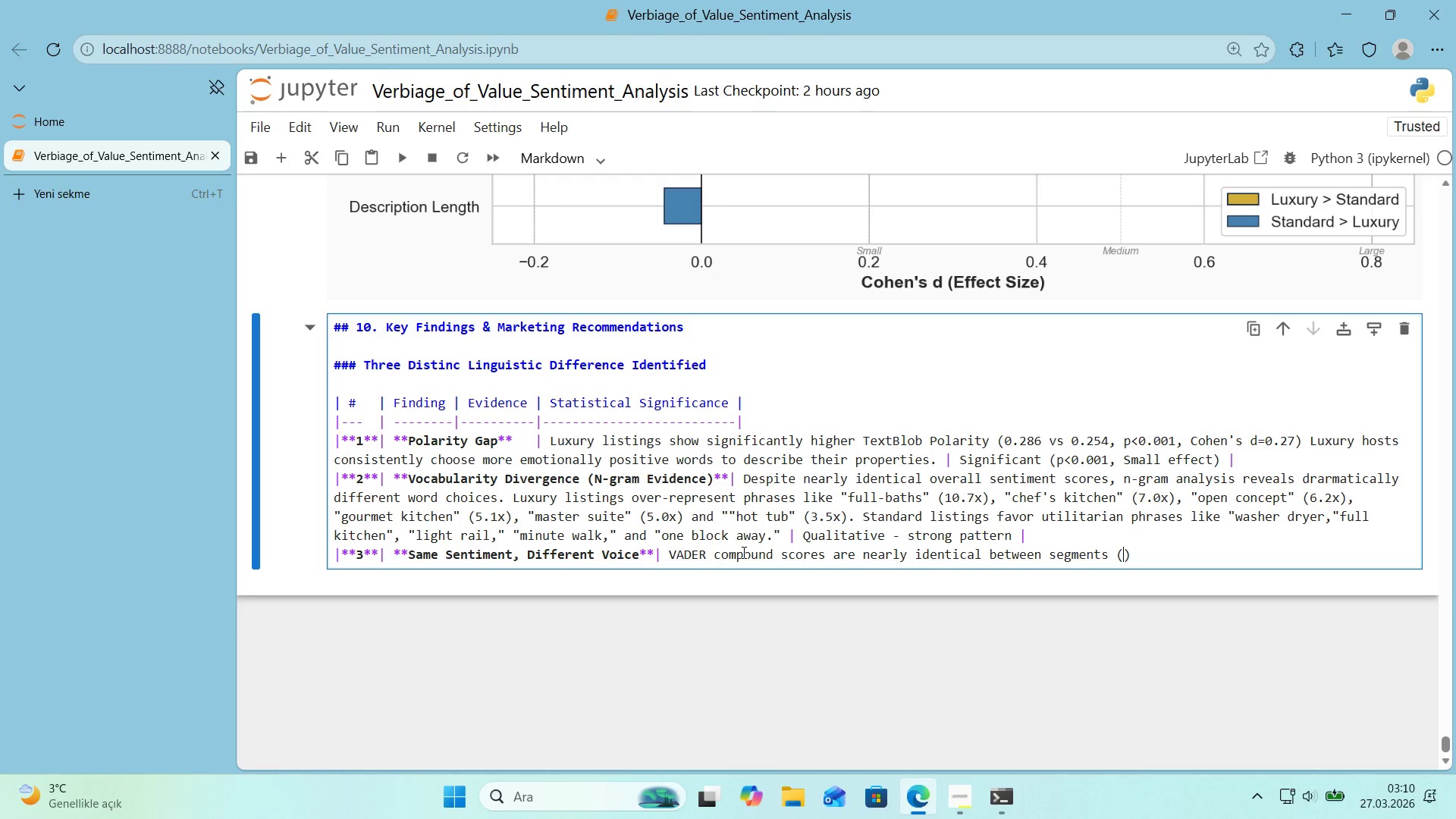 
type(0.880 vs 0.880, p)0.98)
 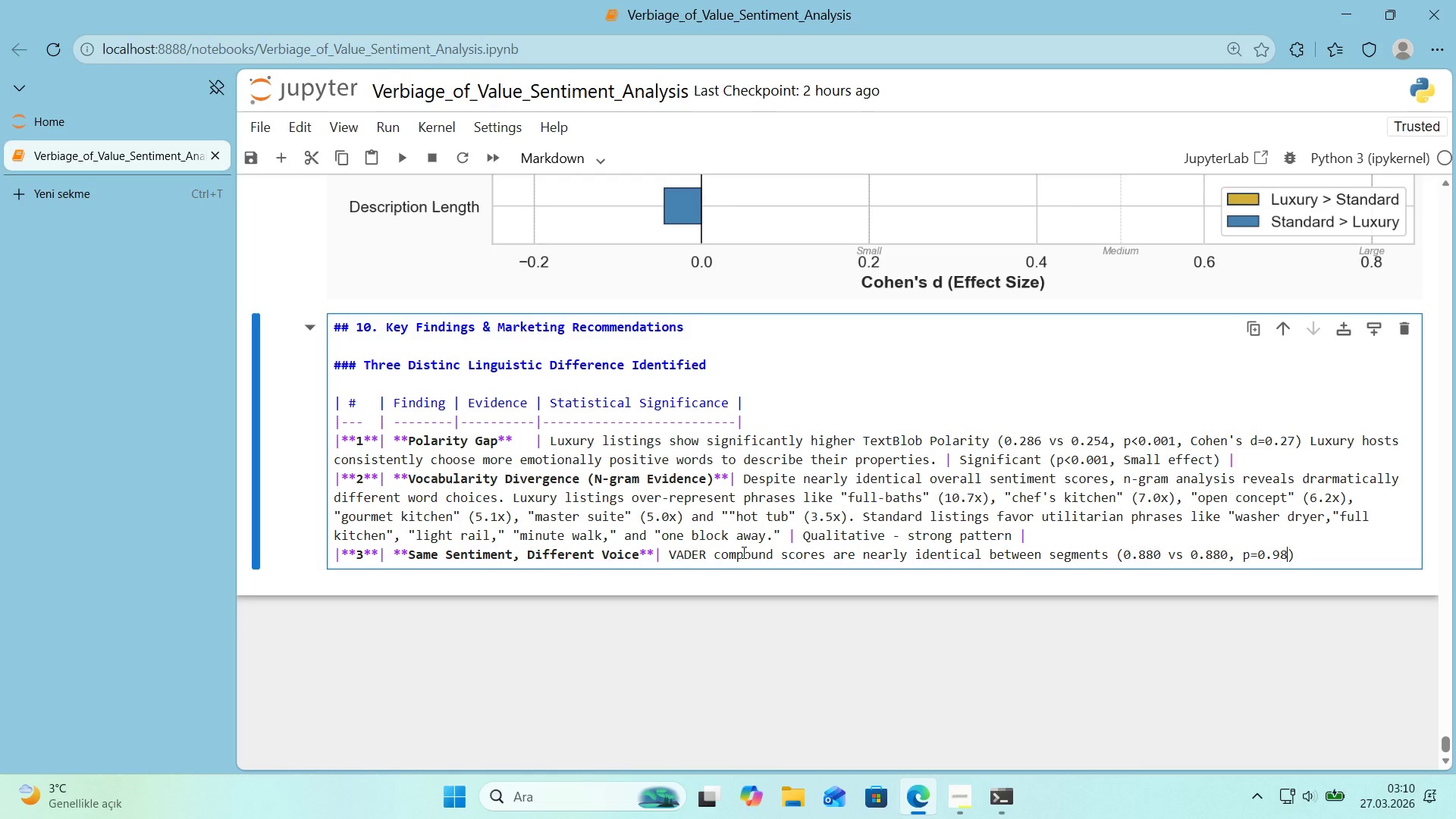 
wait(7.2)
 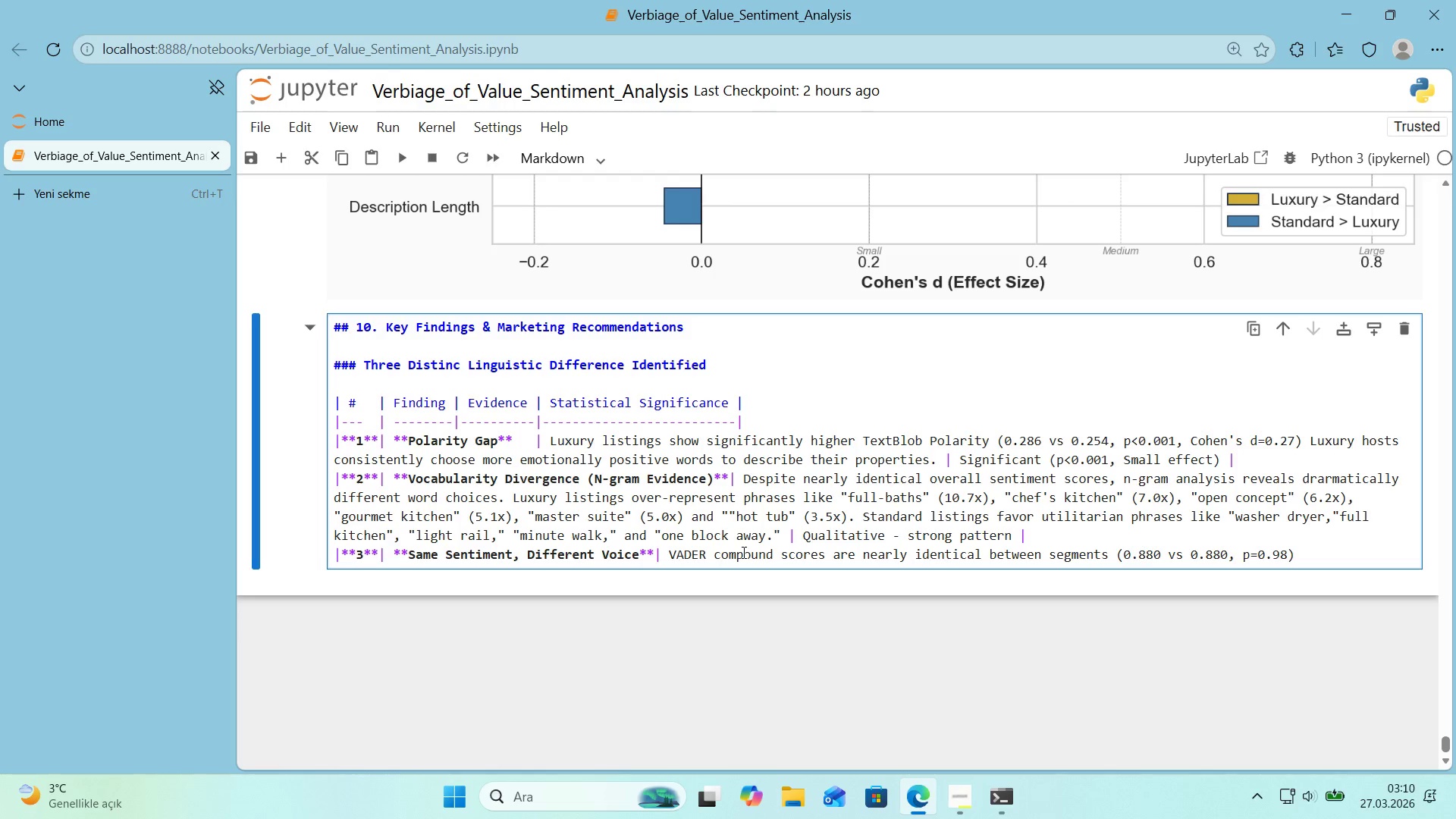 
key(ArrowRight)
 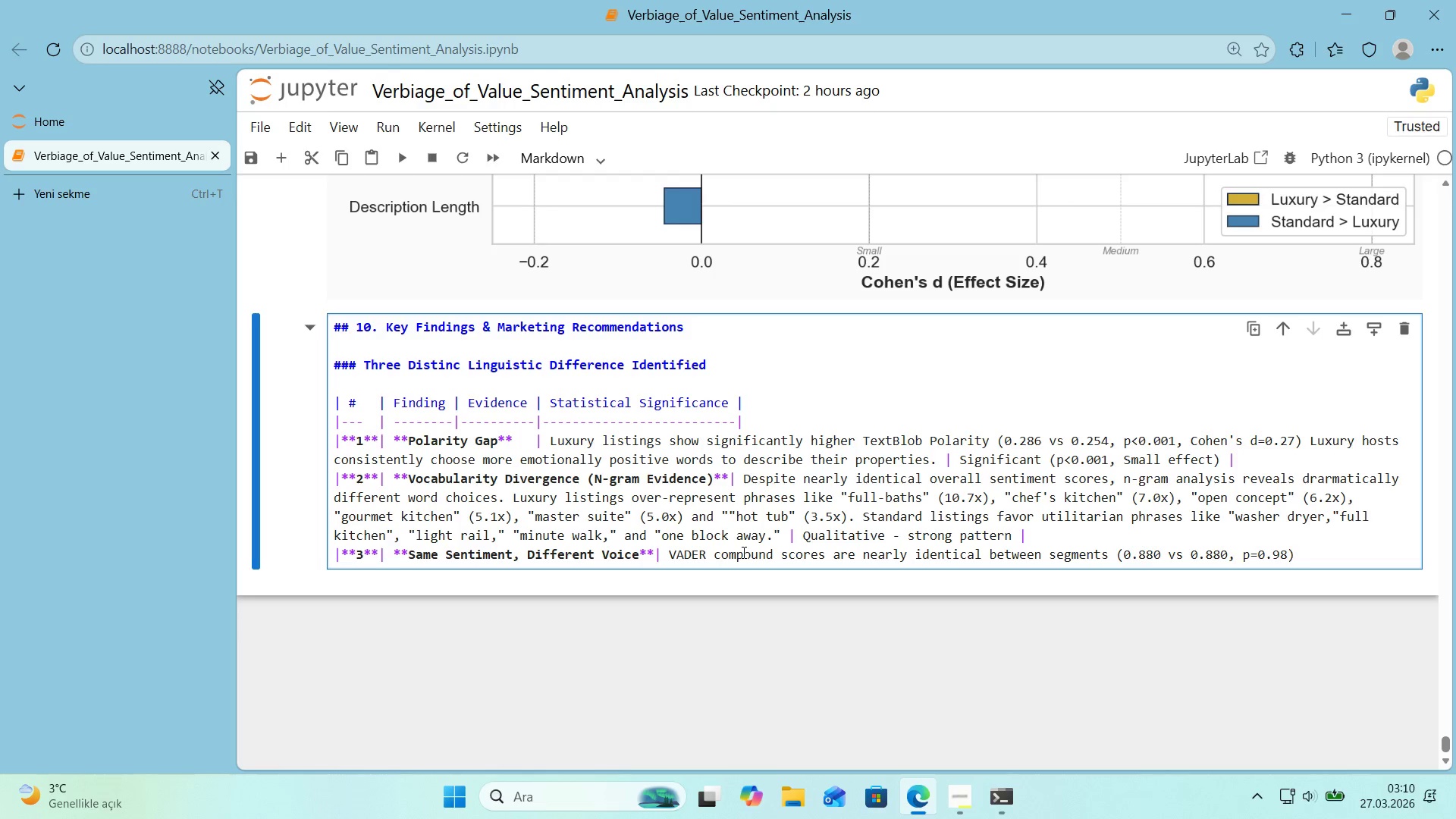 
type( Both segments ach'eve)
 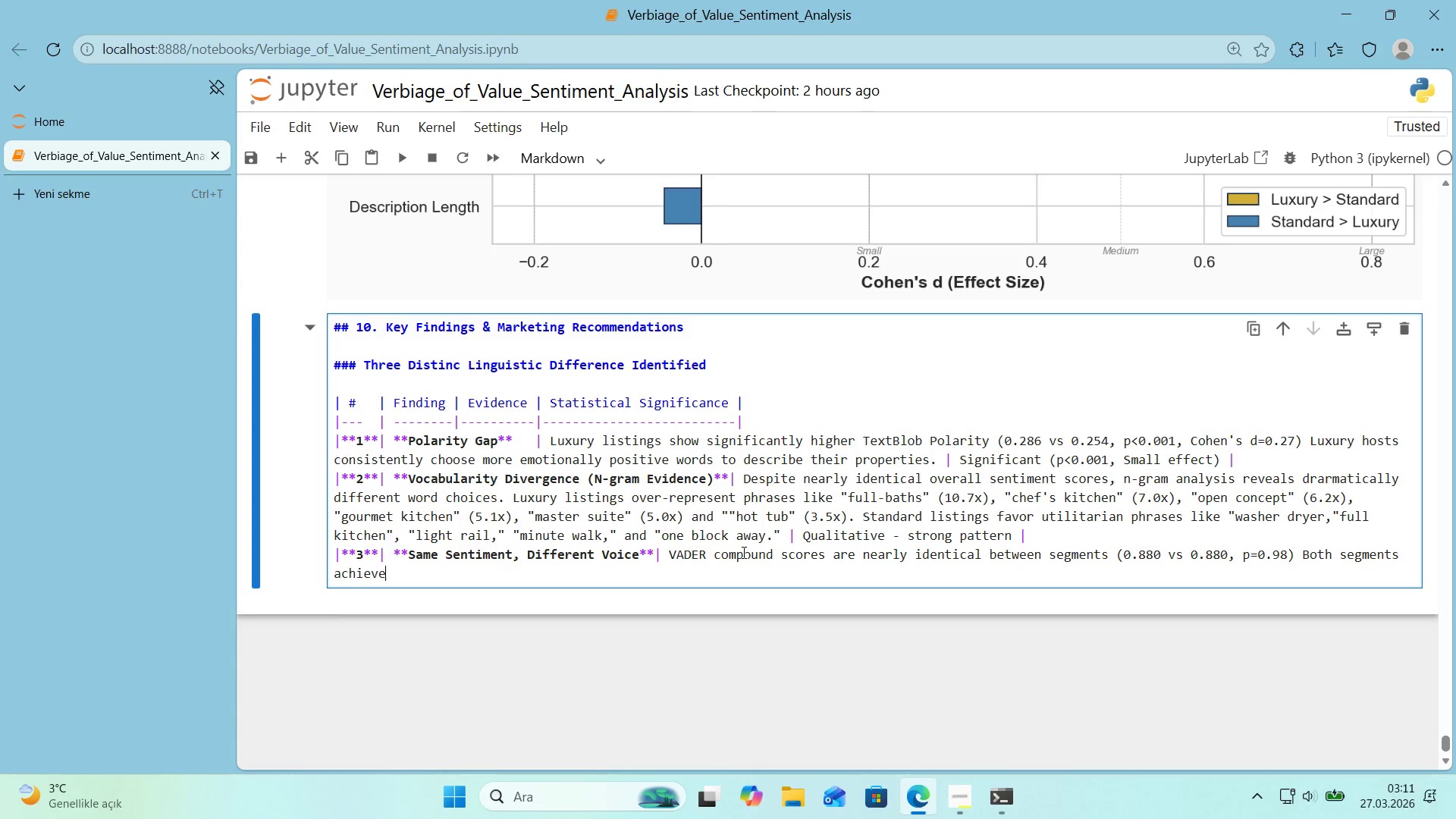 
type( pos't'v'ty, but through fundamentally d'fferent )
 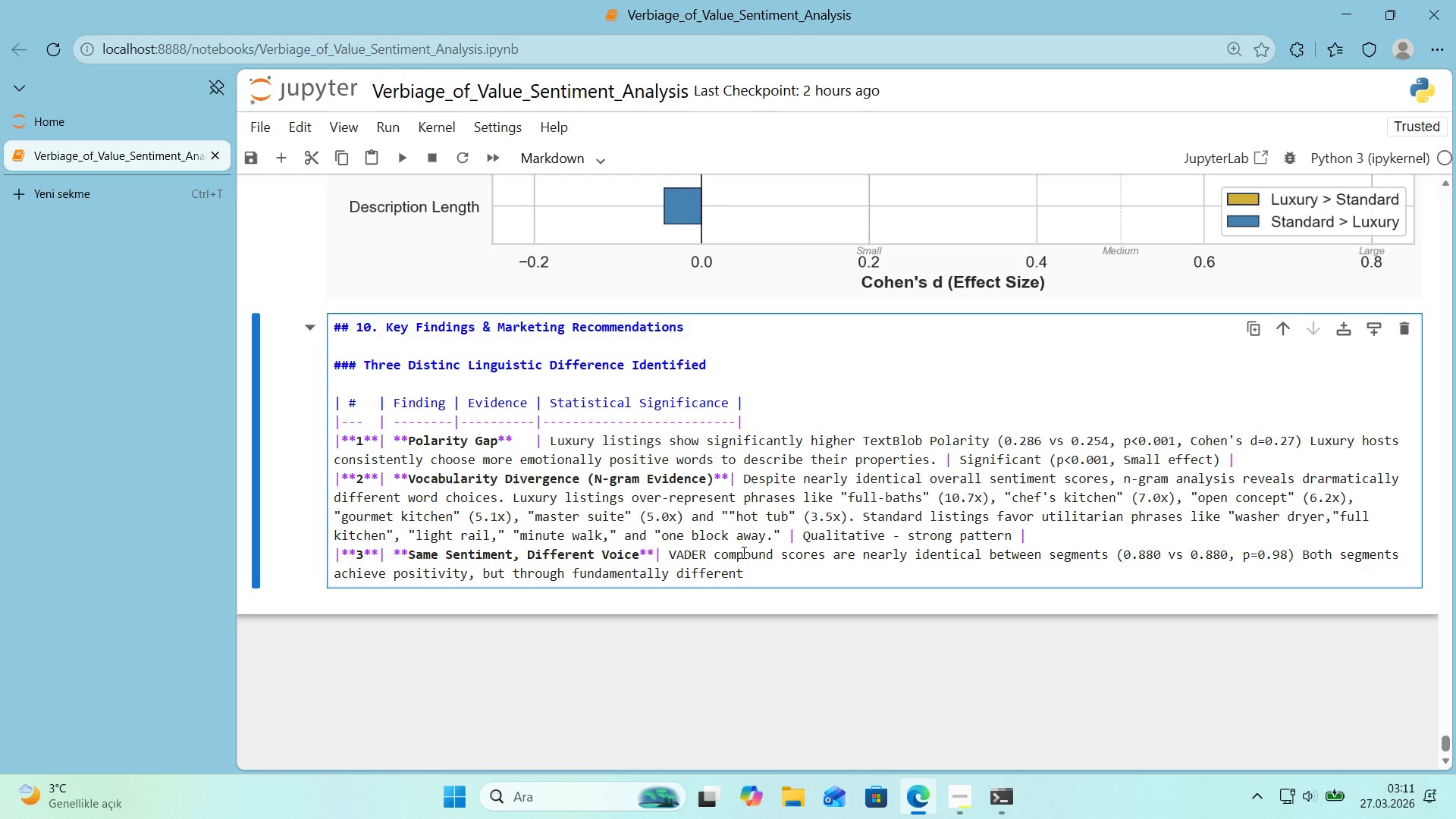 
type(langa)
key(Backspace)
type(uage strateg'')
key(Backspace)
type(es. Luxury uses ap)
key(Backspace)
type(spr')
key(Backspace)
key(Backspace)
type('rat'onal&exper'ent'al )
 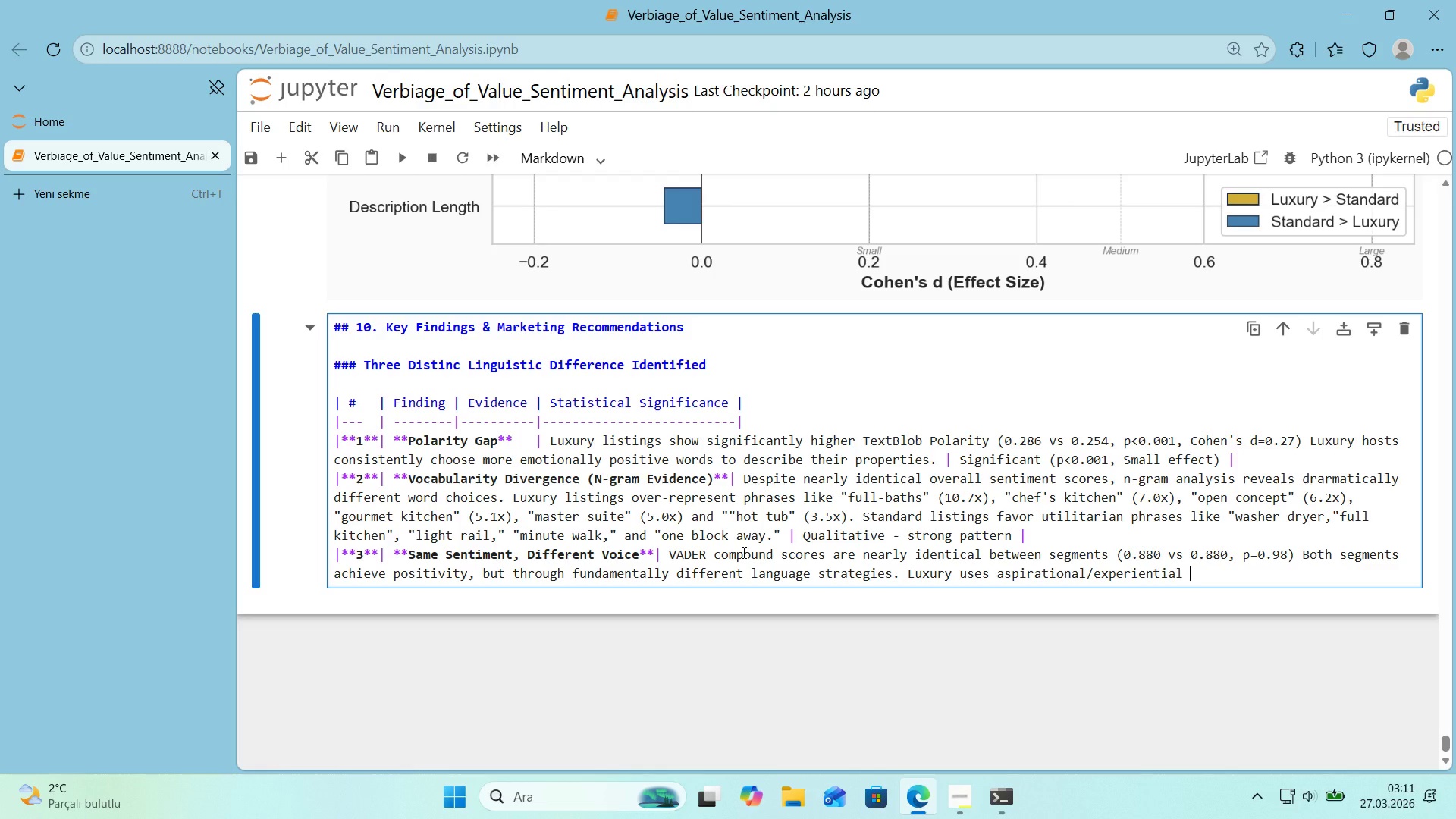 
wait(6.61)
 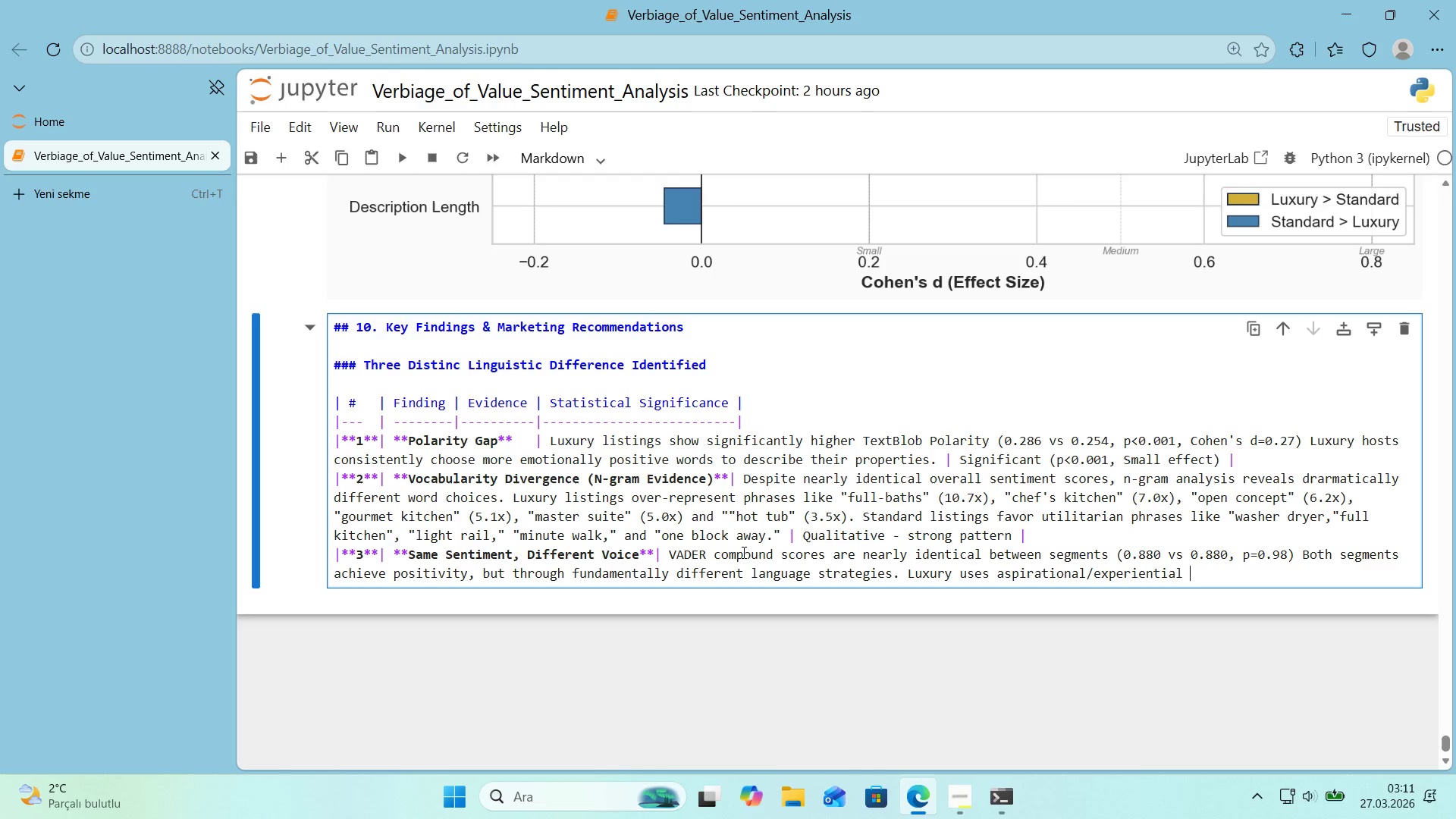 
type( vocab)
key(Backspace)
key(Backspace)
key(Backspace)
key(Backspace)
key(Backspace)
key(Backspace)
key(Backspace)
type( vocabulary.)
key(Backspace)
type( wh'le Standard uses pract'cal&funct'onal descr'ptors. Th's )
 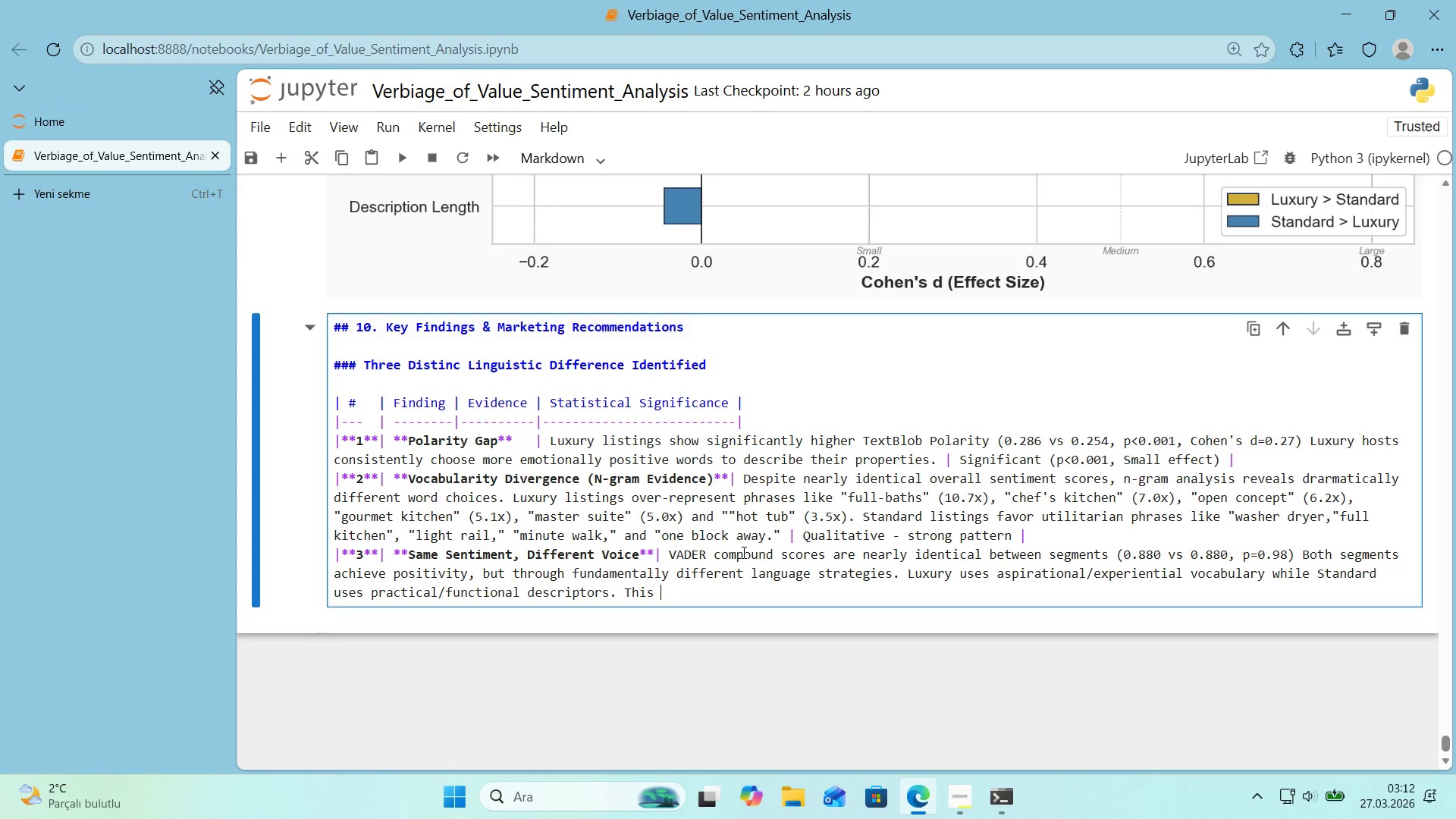 
type('s the most act'onable 'ns'ght> **what you say matters more than how )
 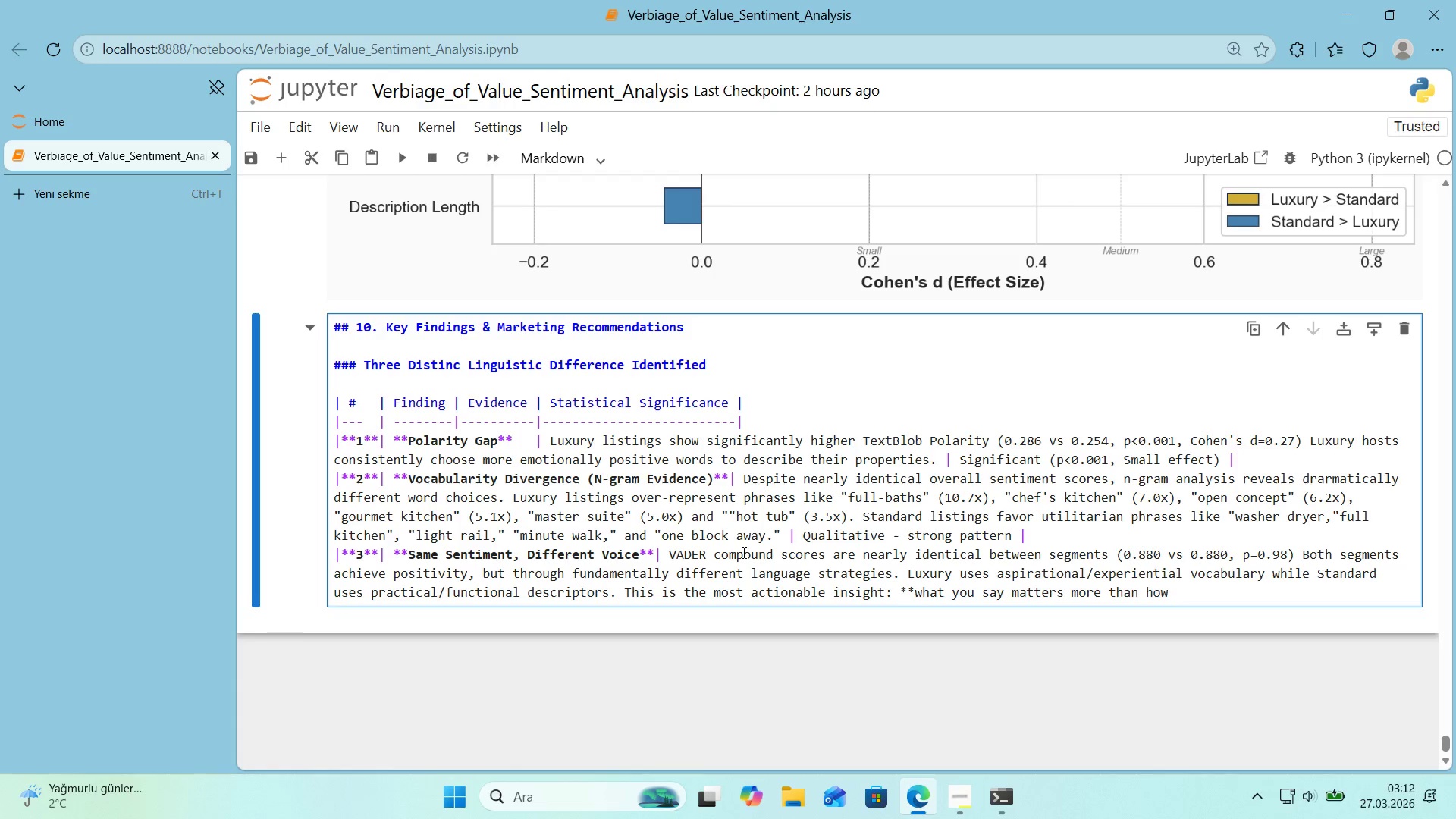 
type(you sound.**)
 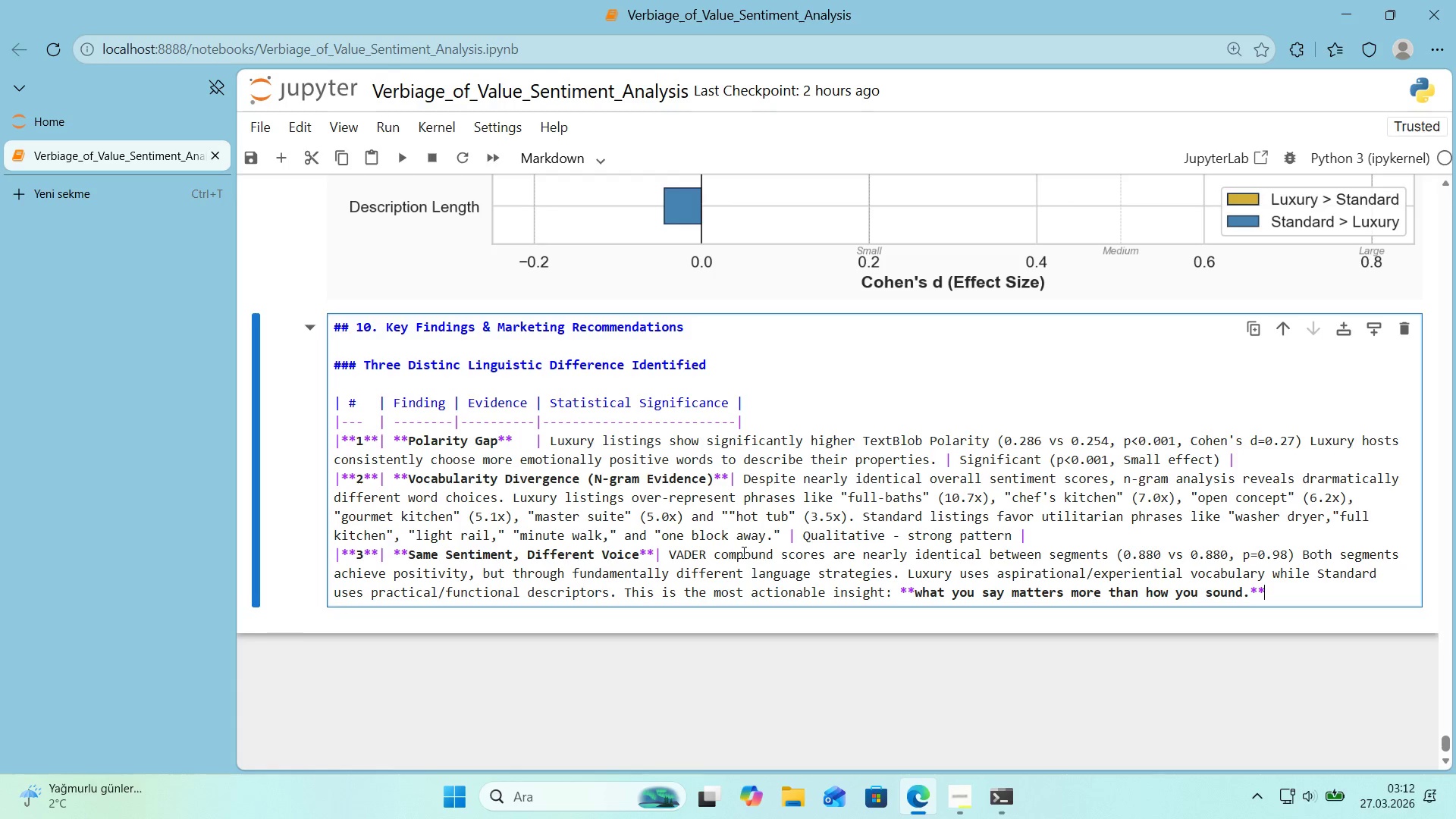 
key(Space)
 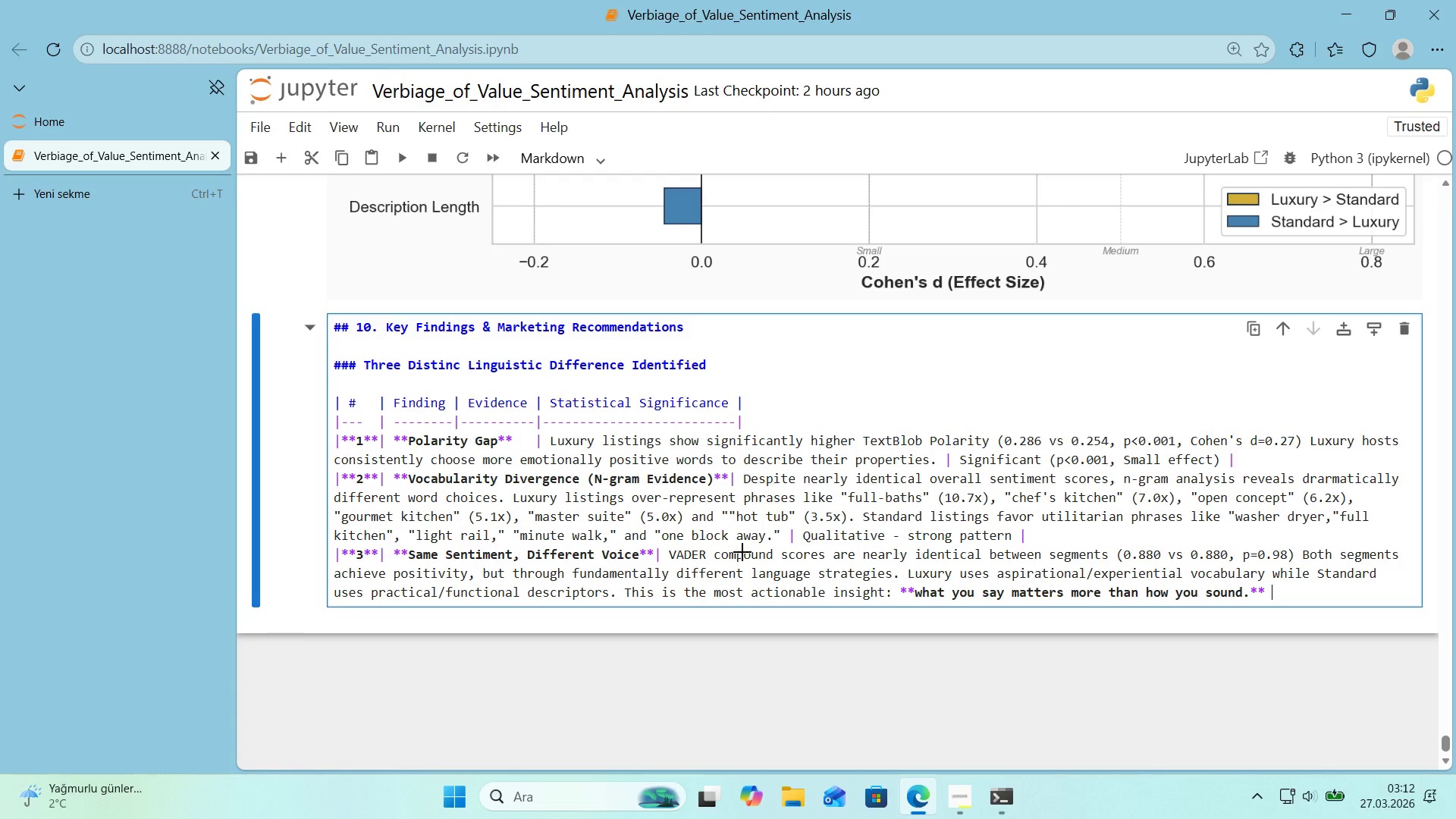 
key(Alt+Control+Minus)
 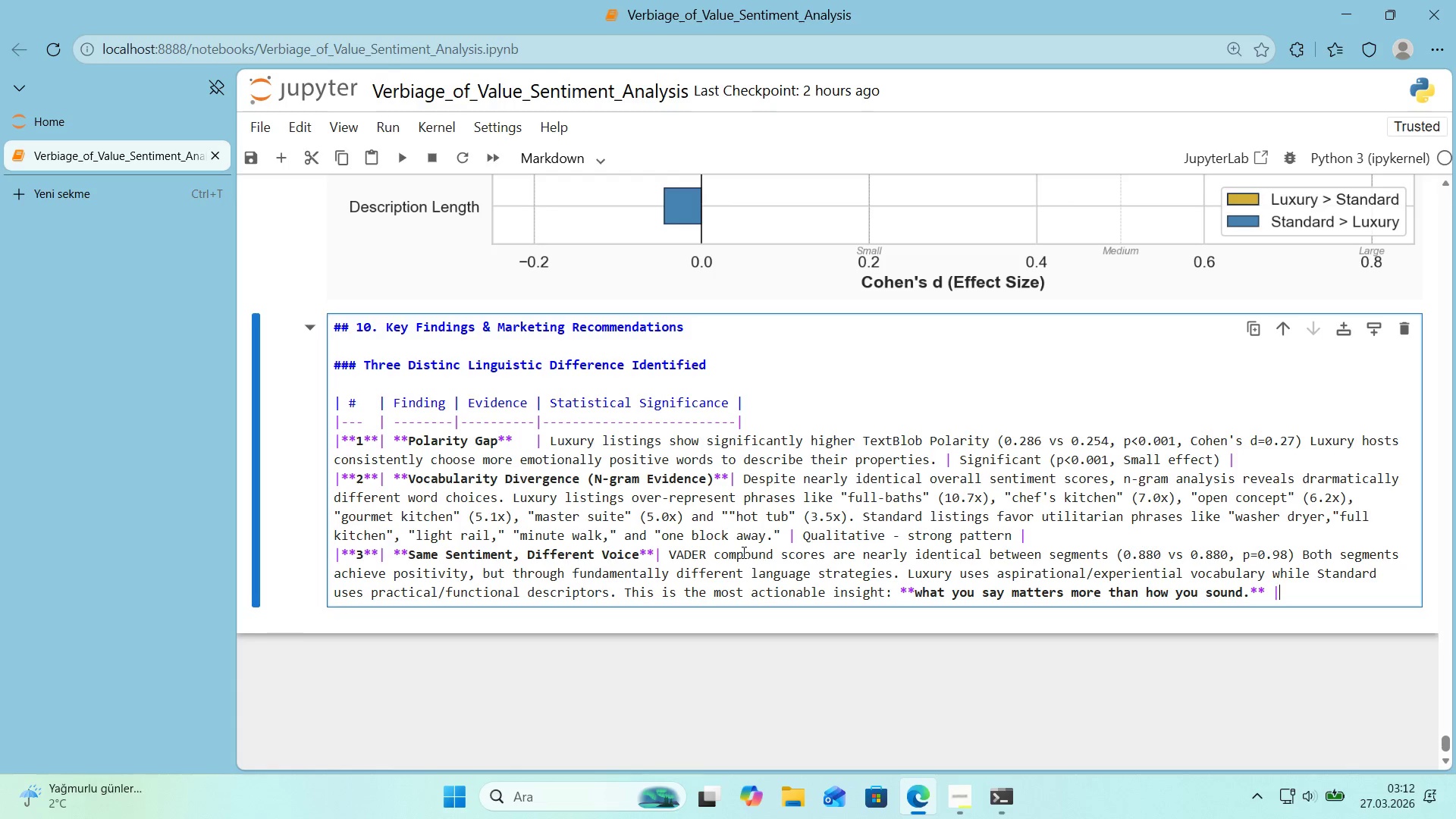 
type( VADER> Not s'gn'f'cant)
 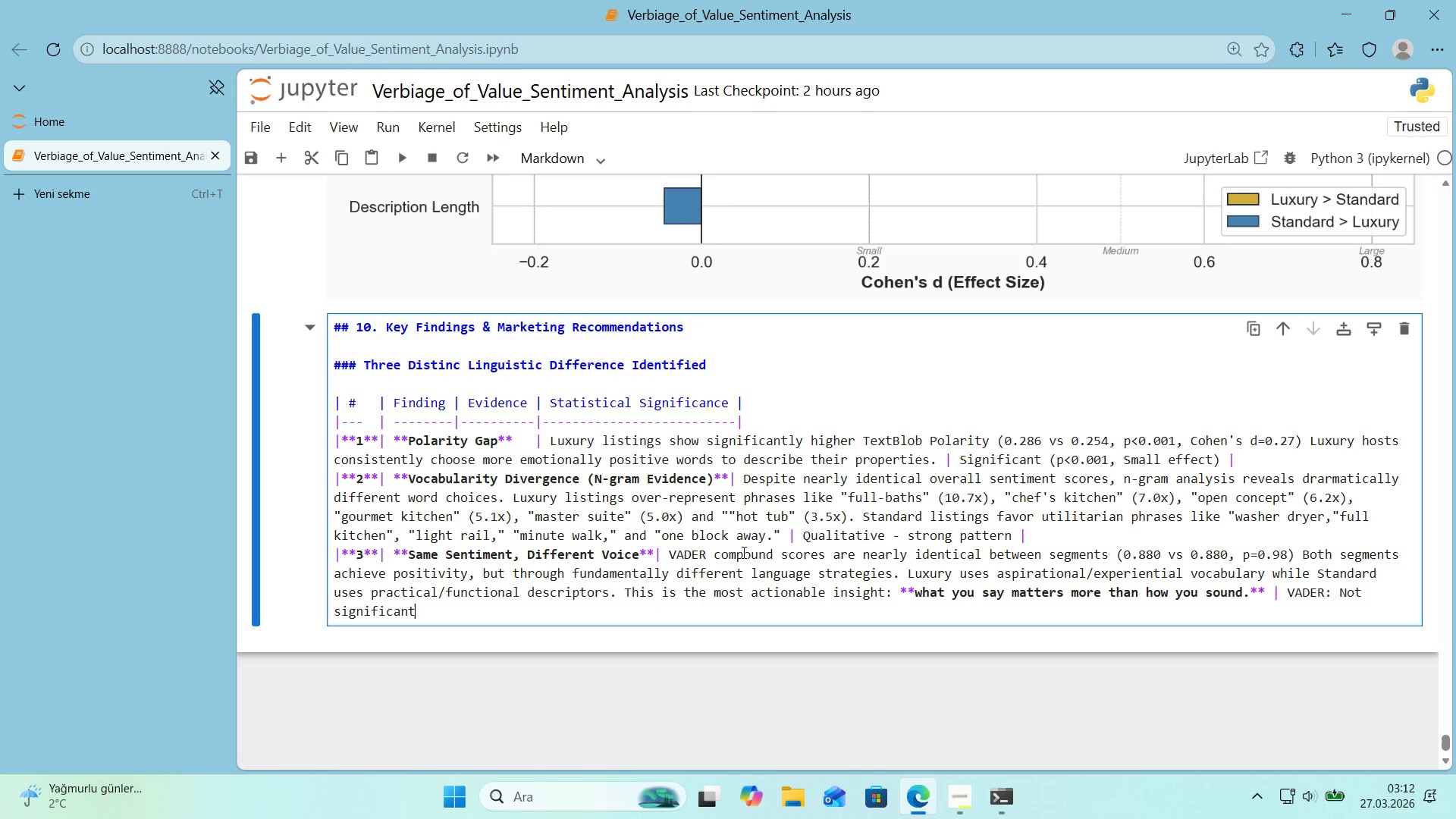 
wait(6.86)
 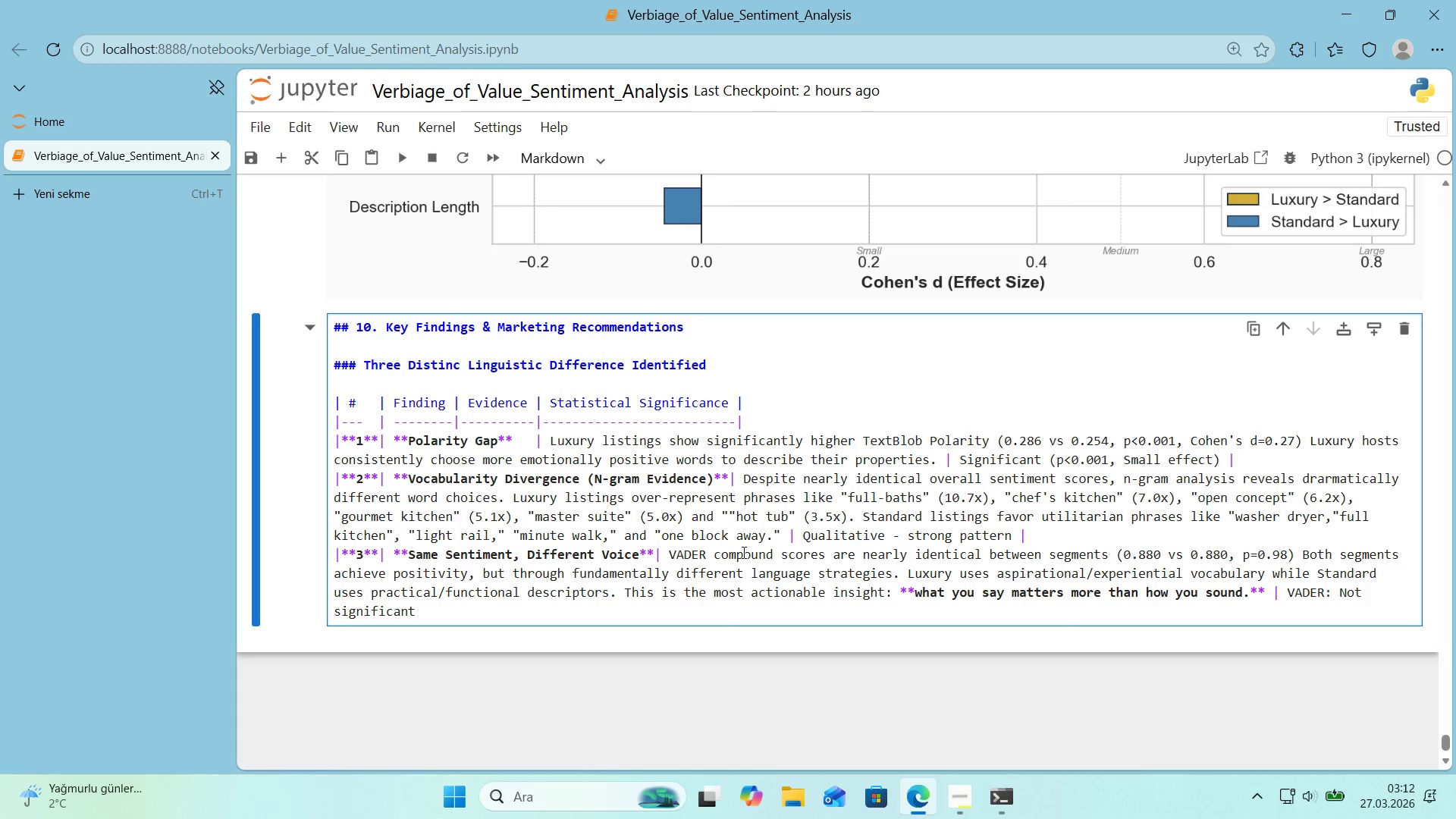 
type( *()
 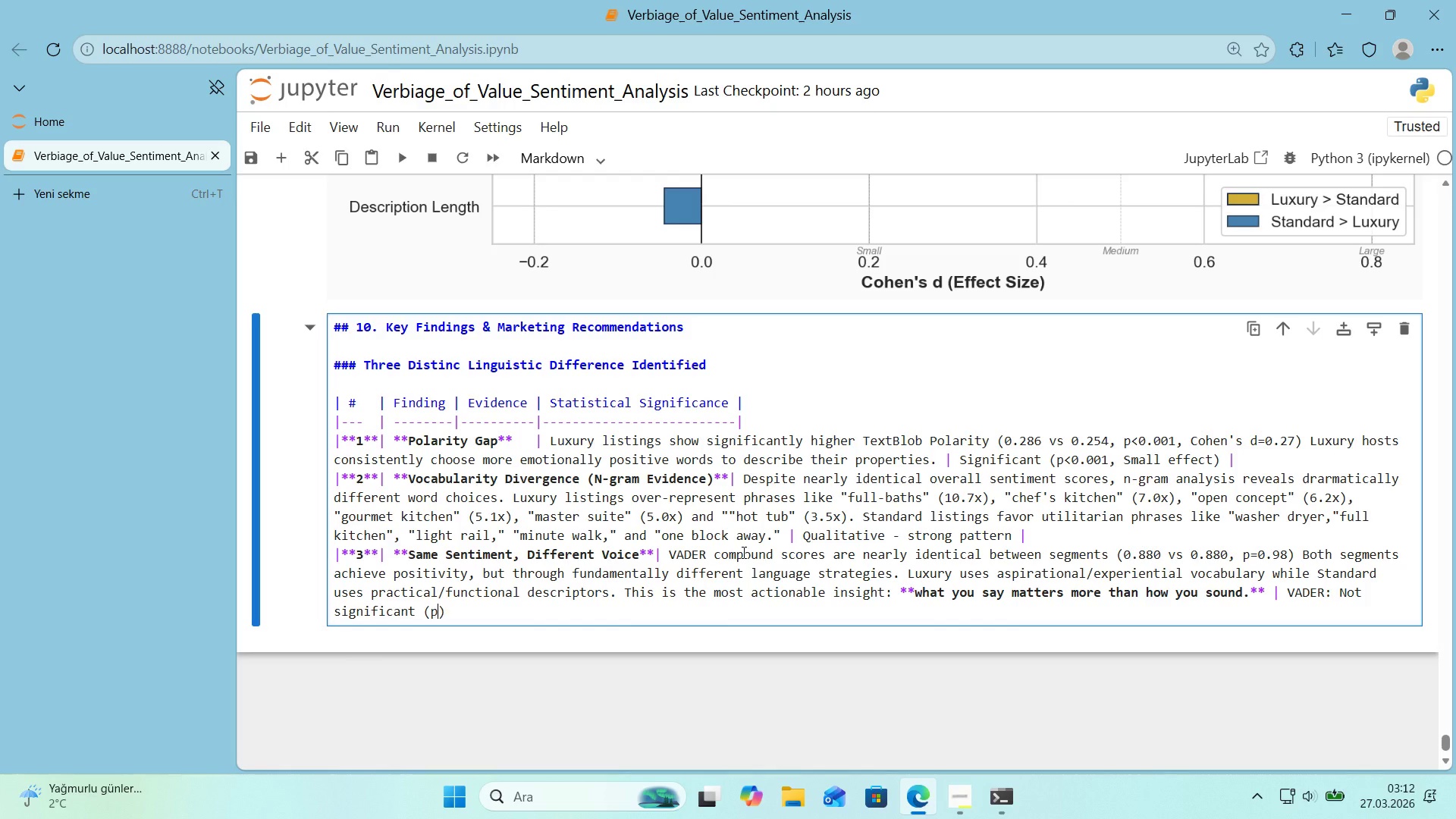 
 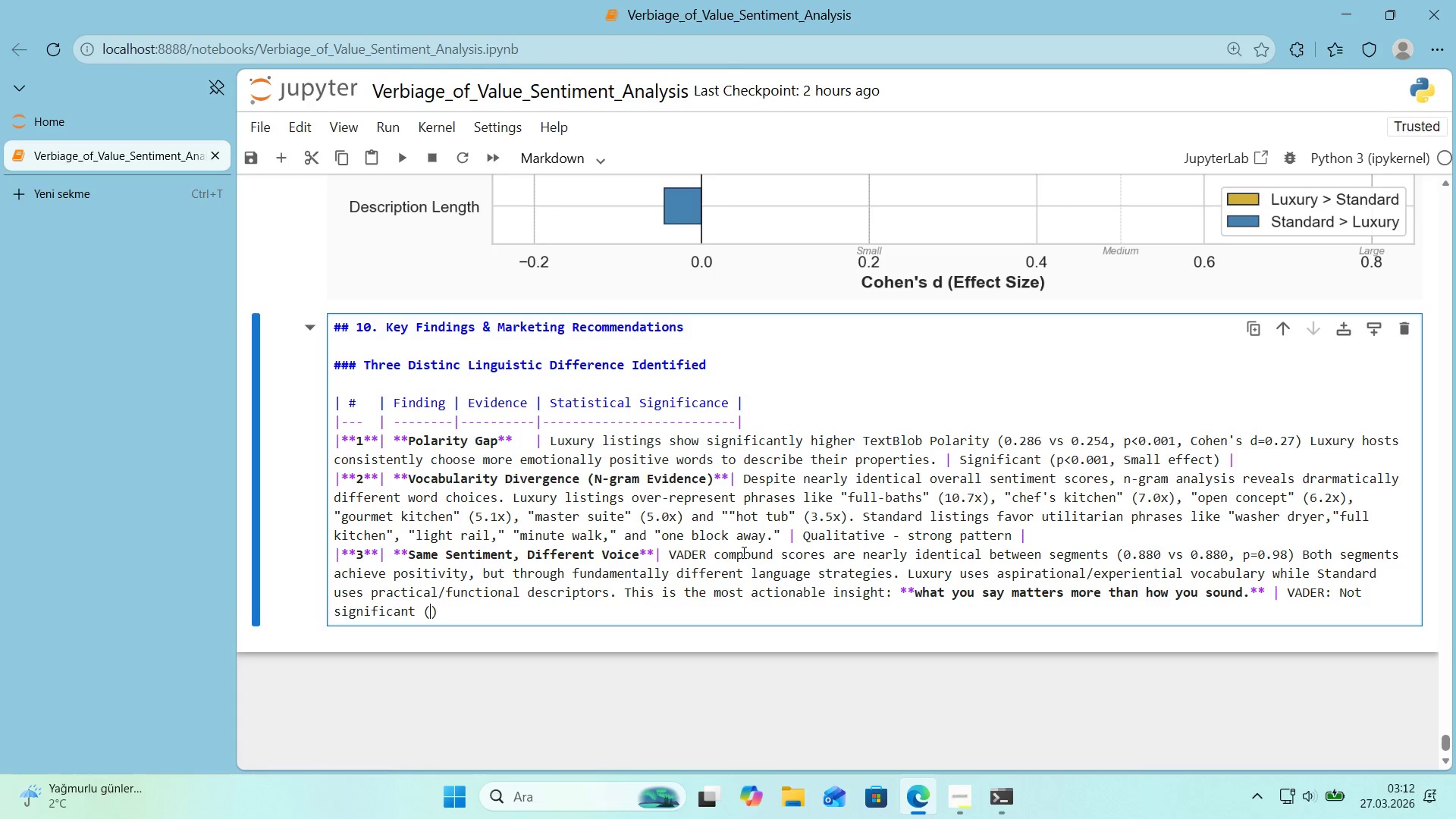 
key(ArrowLeft)
 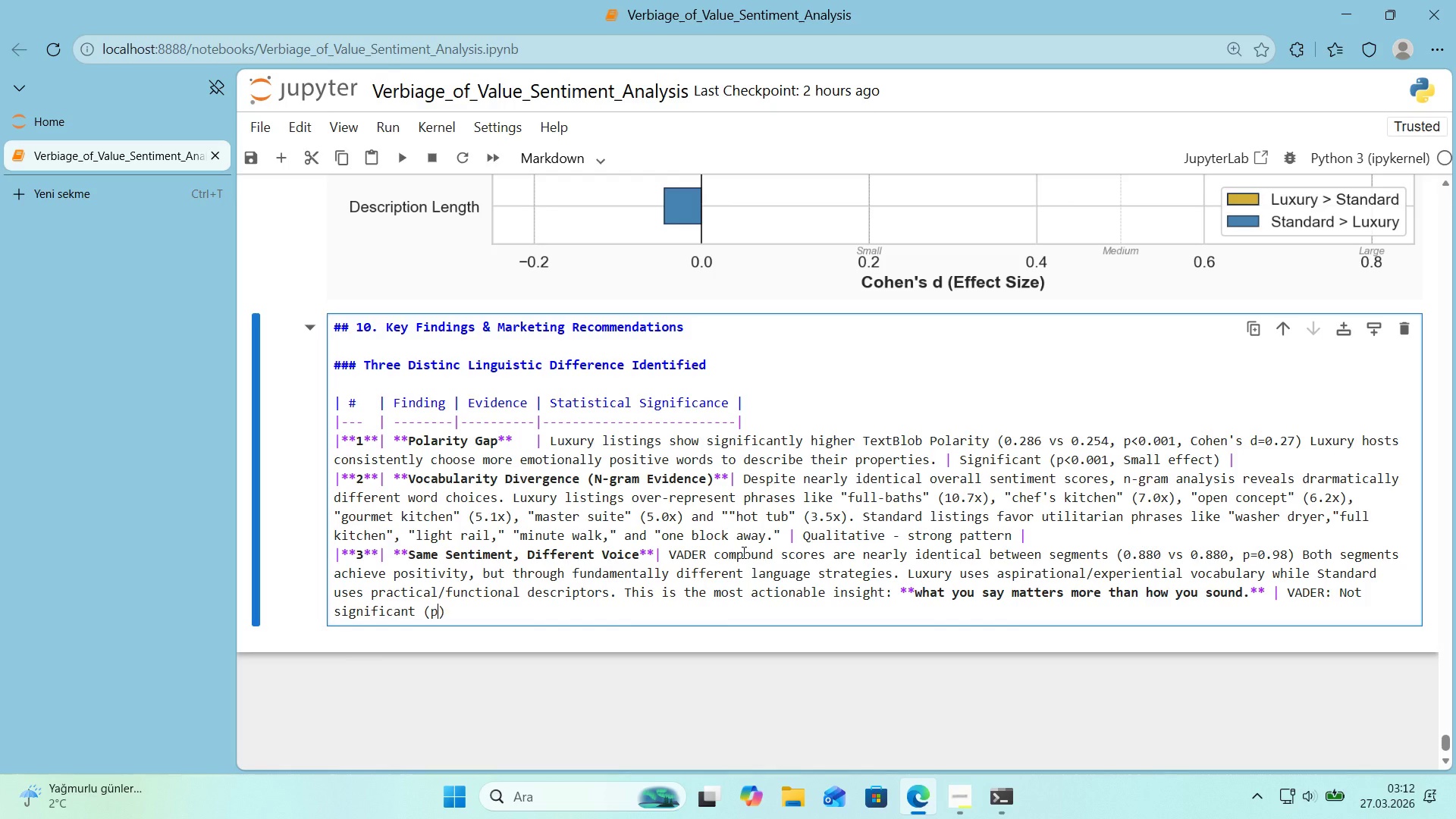 
type(p)0.98)
 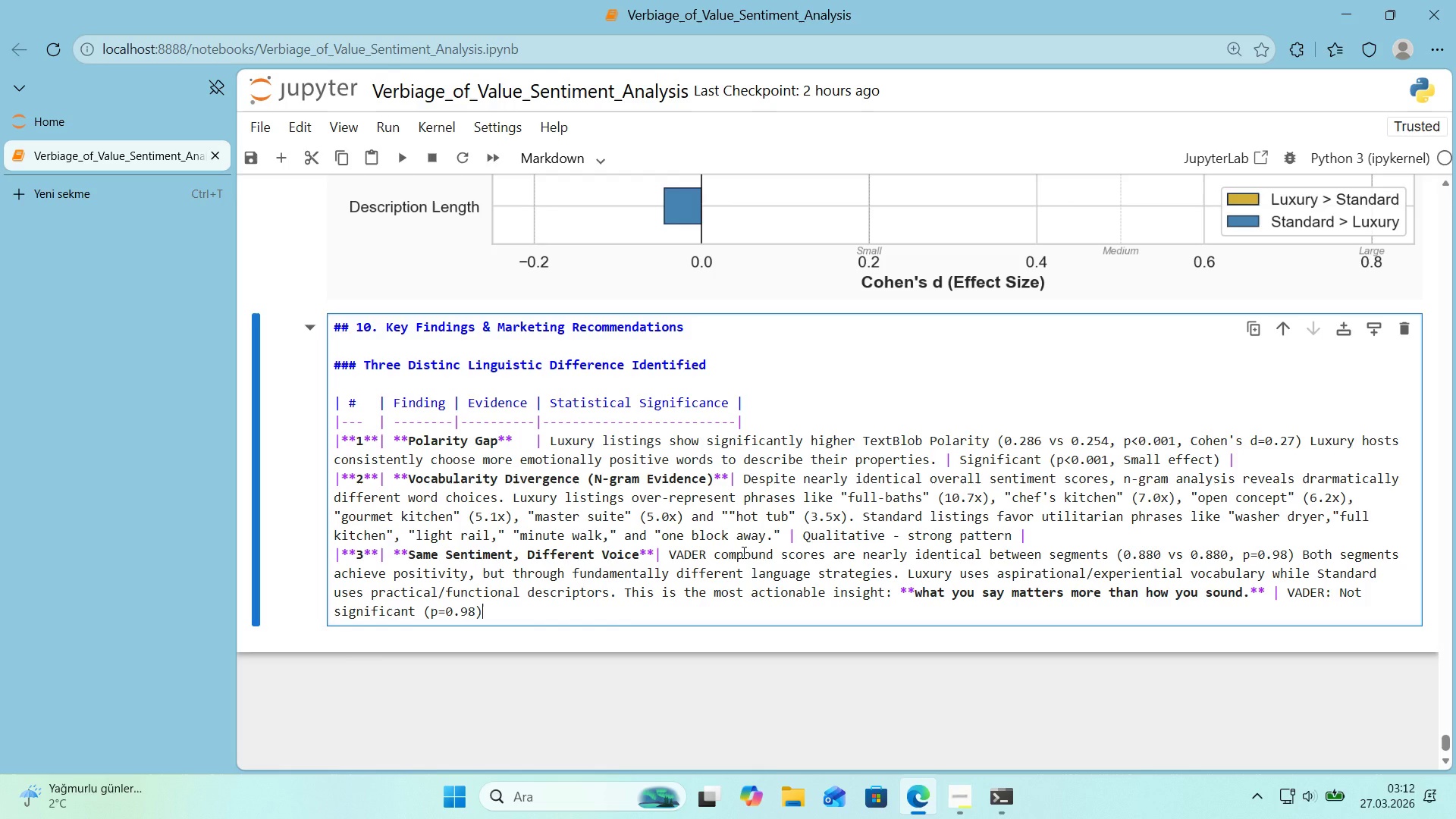 
 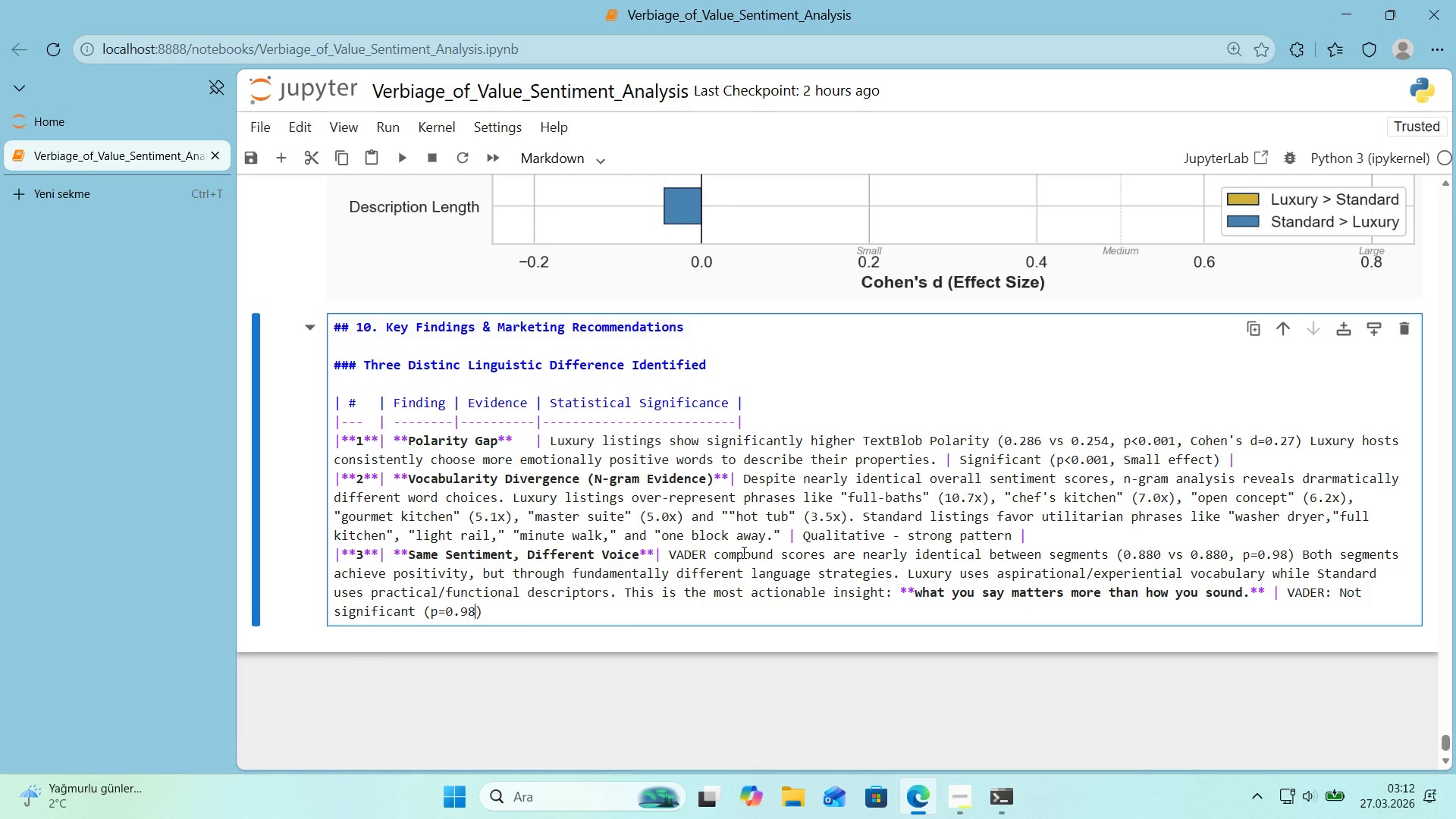 
key(ArrowRight)
 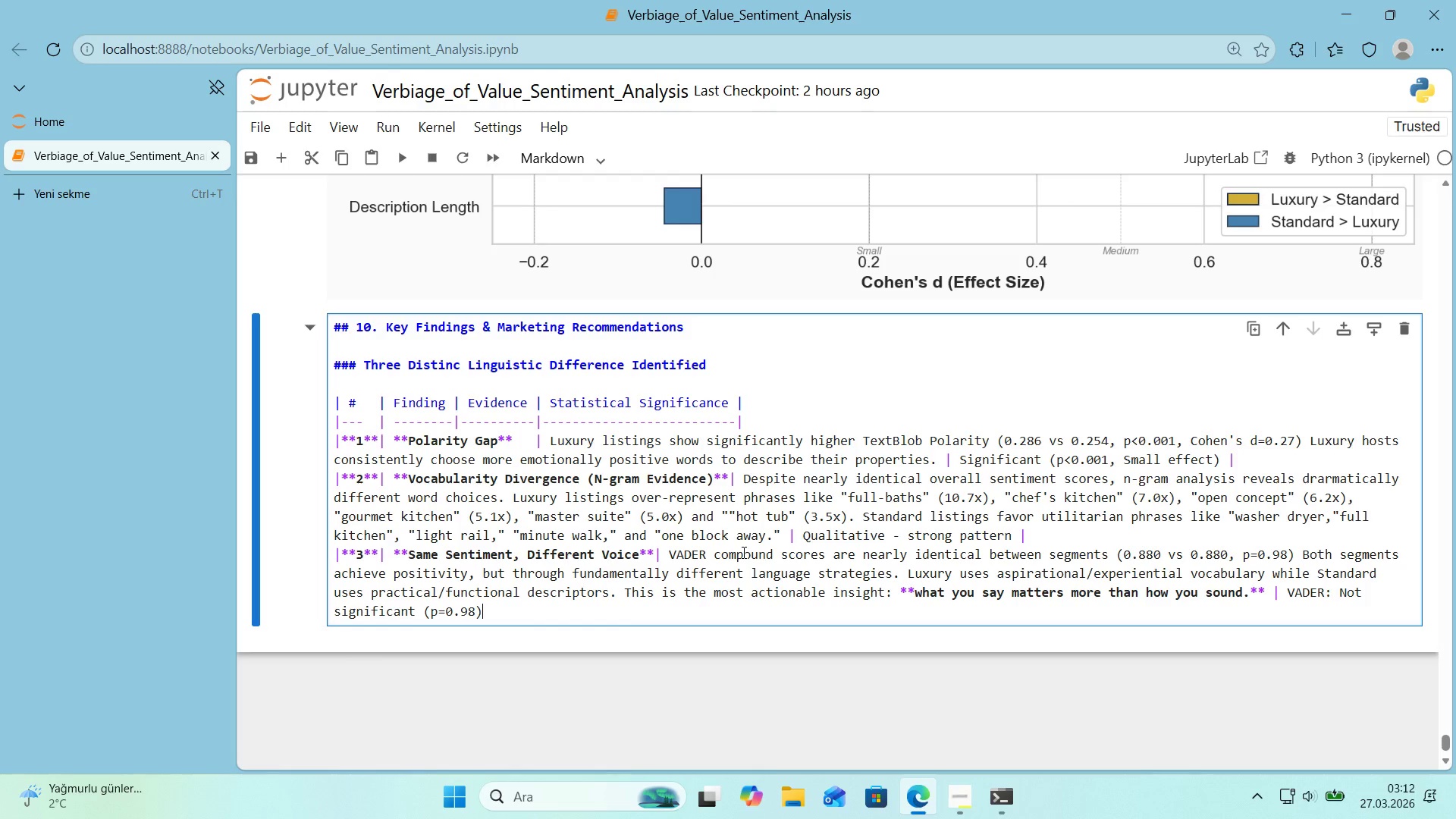 
type(. The absence of d'fference 's 'tself a d)
key(Backspace)
type(f'nd'ng. )
 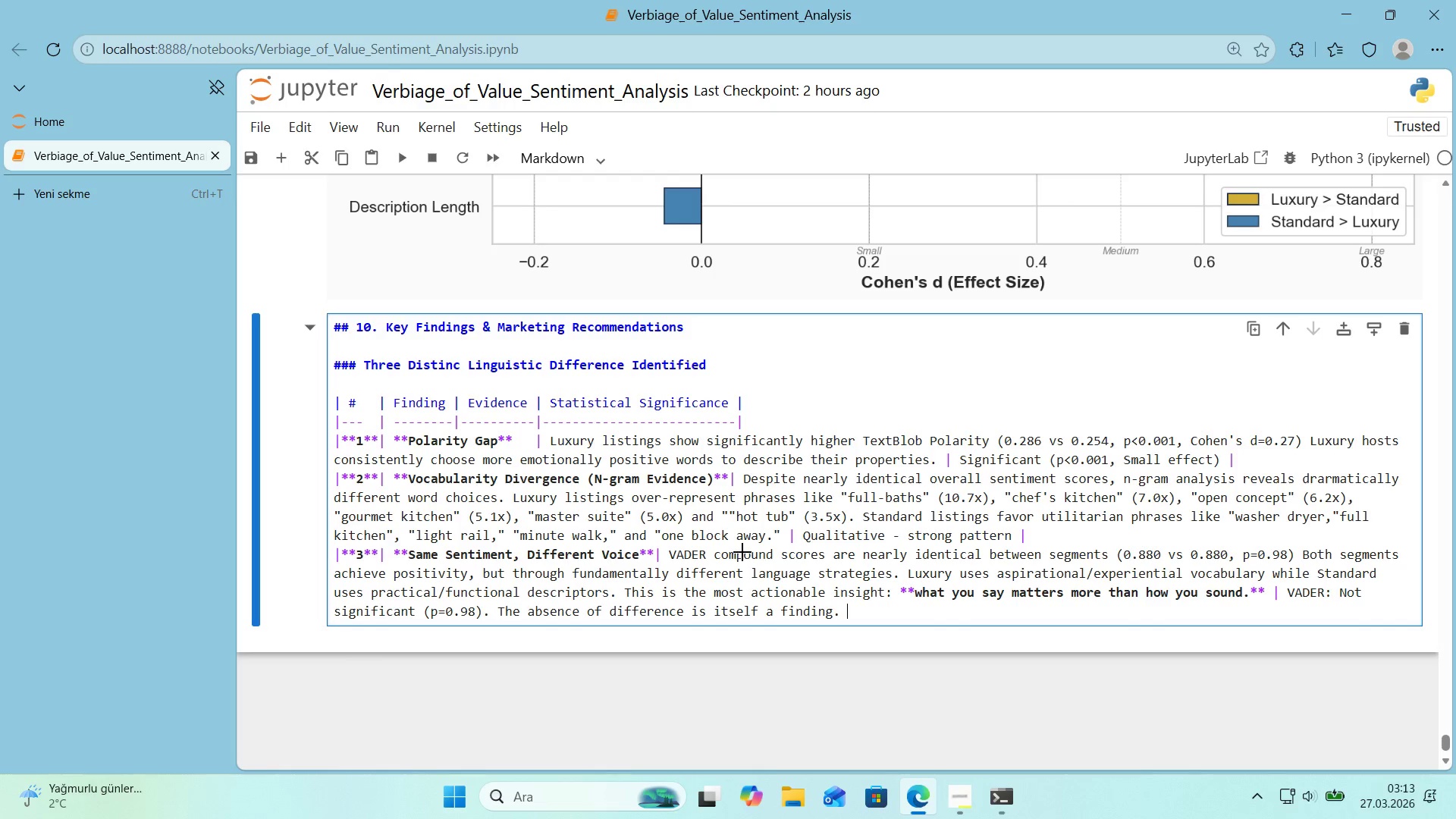 
hold_key(key=ControlLeft, duration=0.81)
 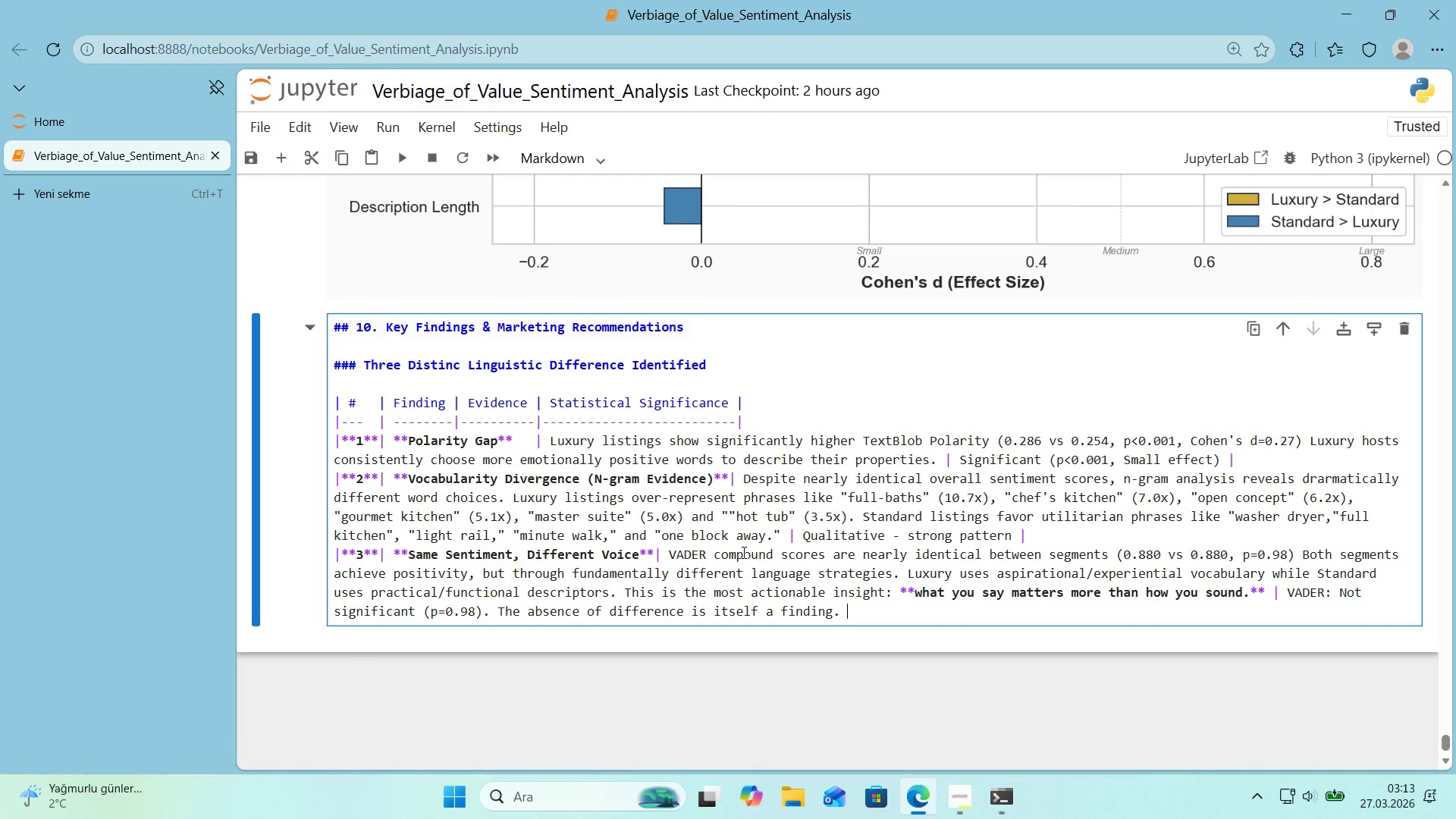 
hold_key(key=AltRight, duration=0.81)
 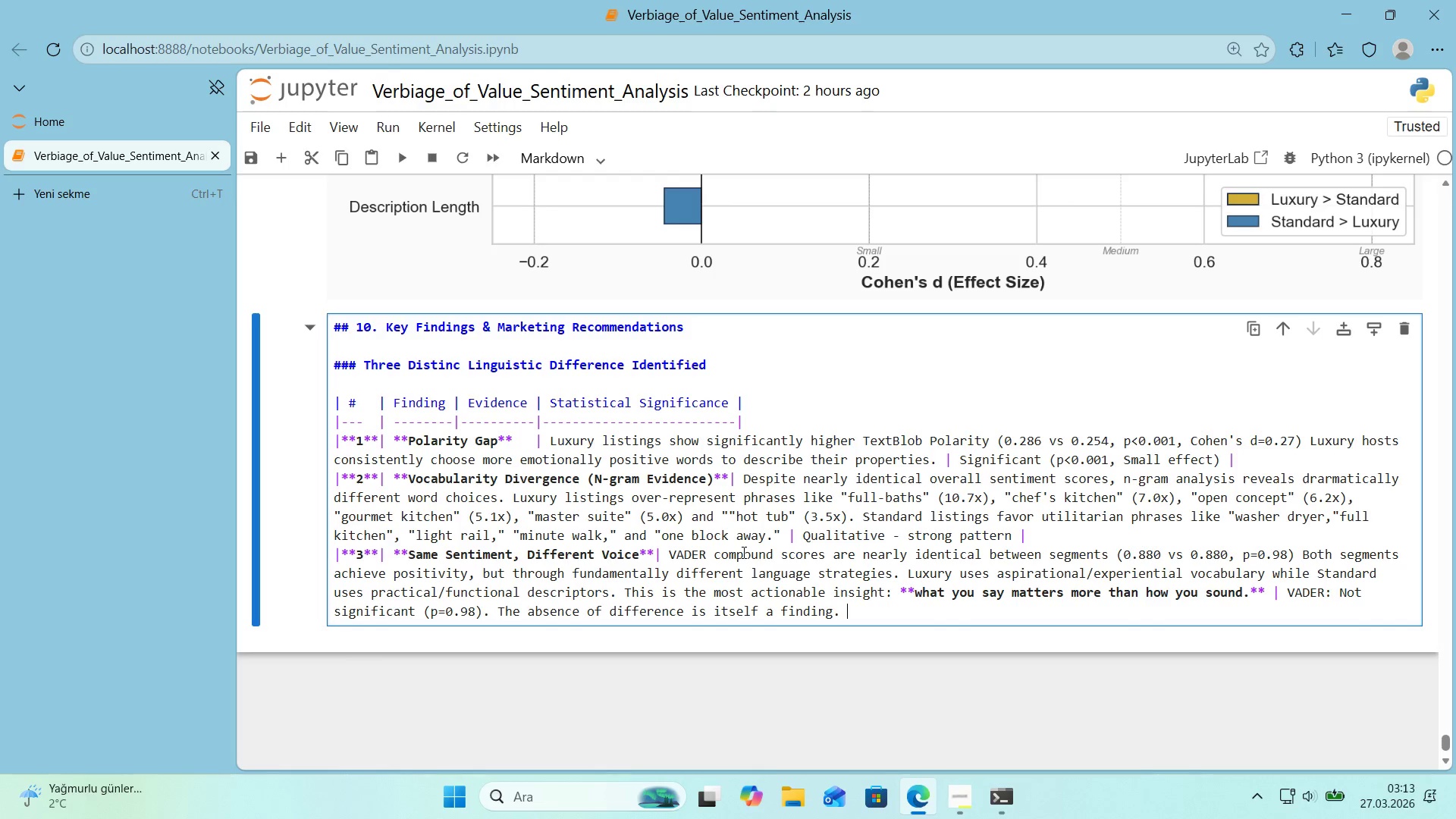 
key(Control+ControlLeft)
 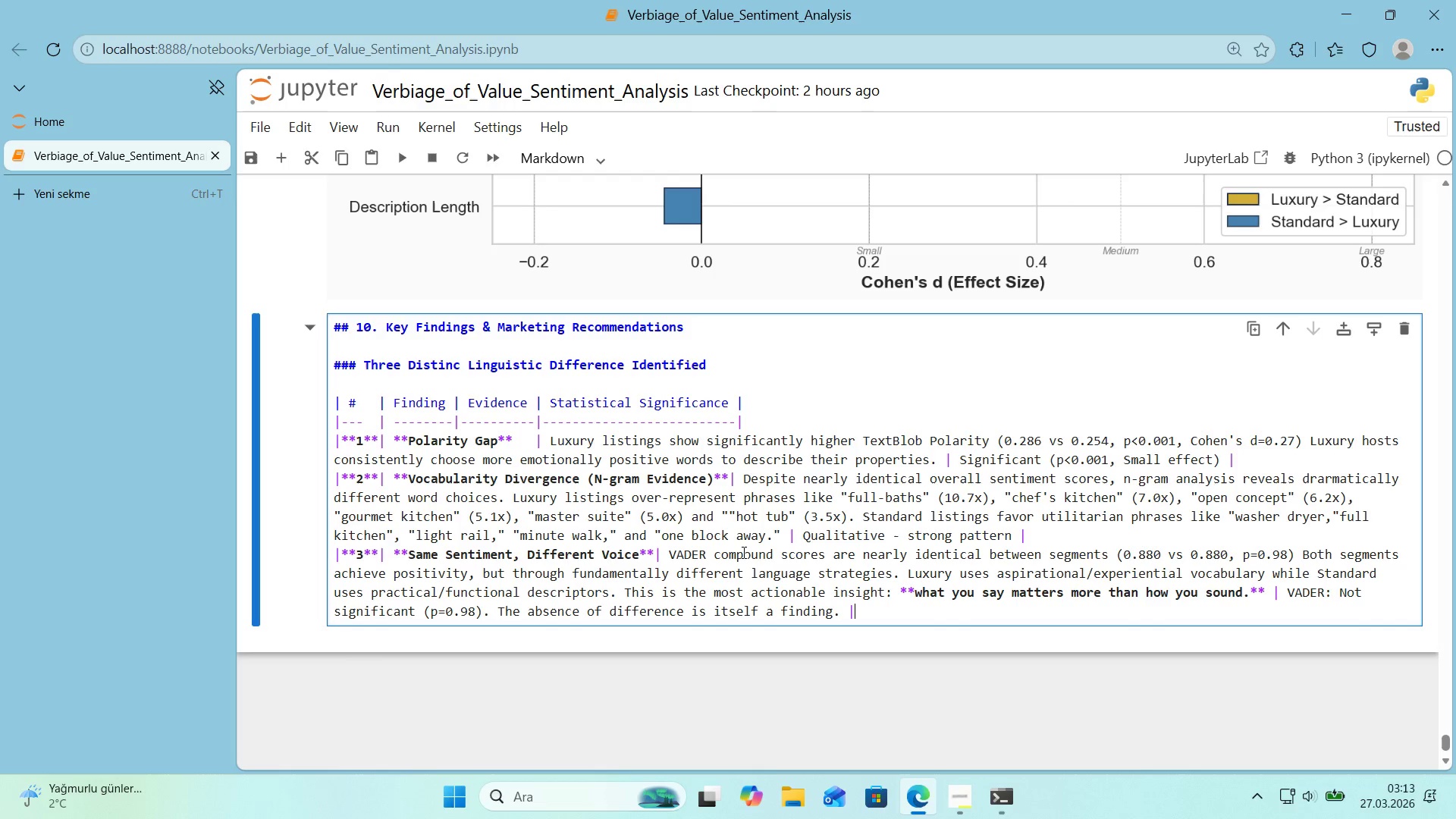 
key(Alt+Control+AltRight)
 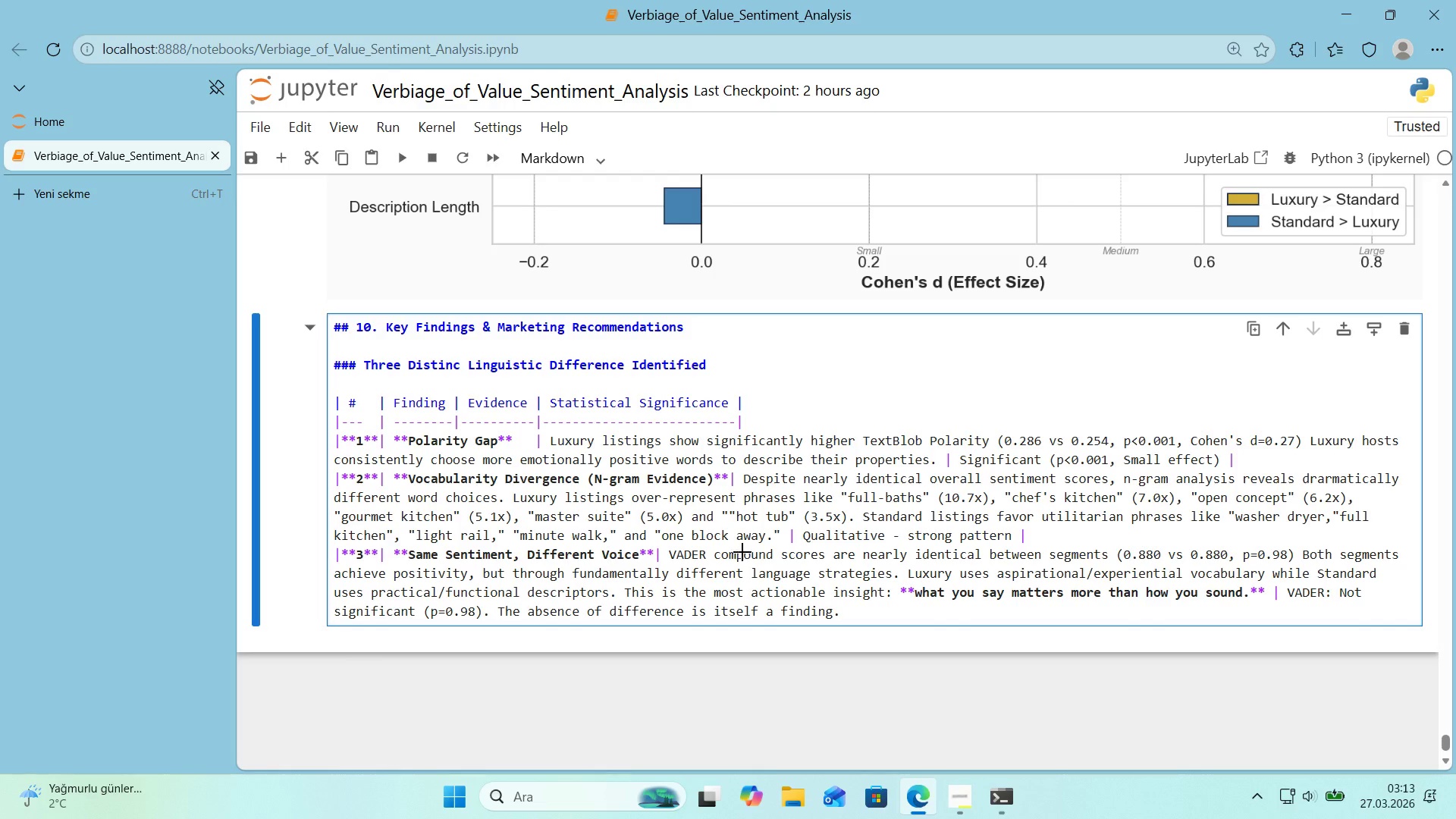 
key(Alt+Control+Minus)
 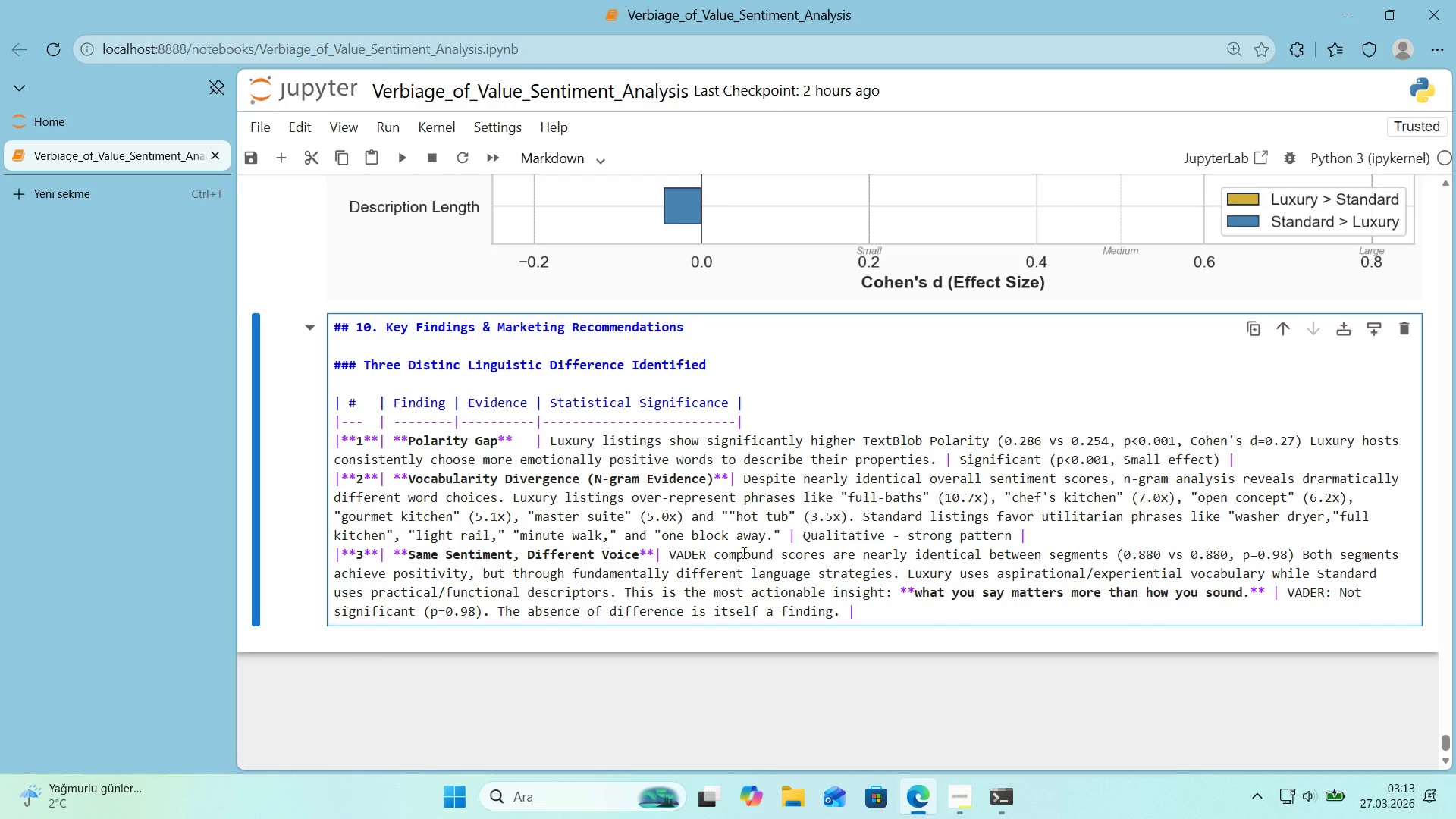 
key(Backspace)
 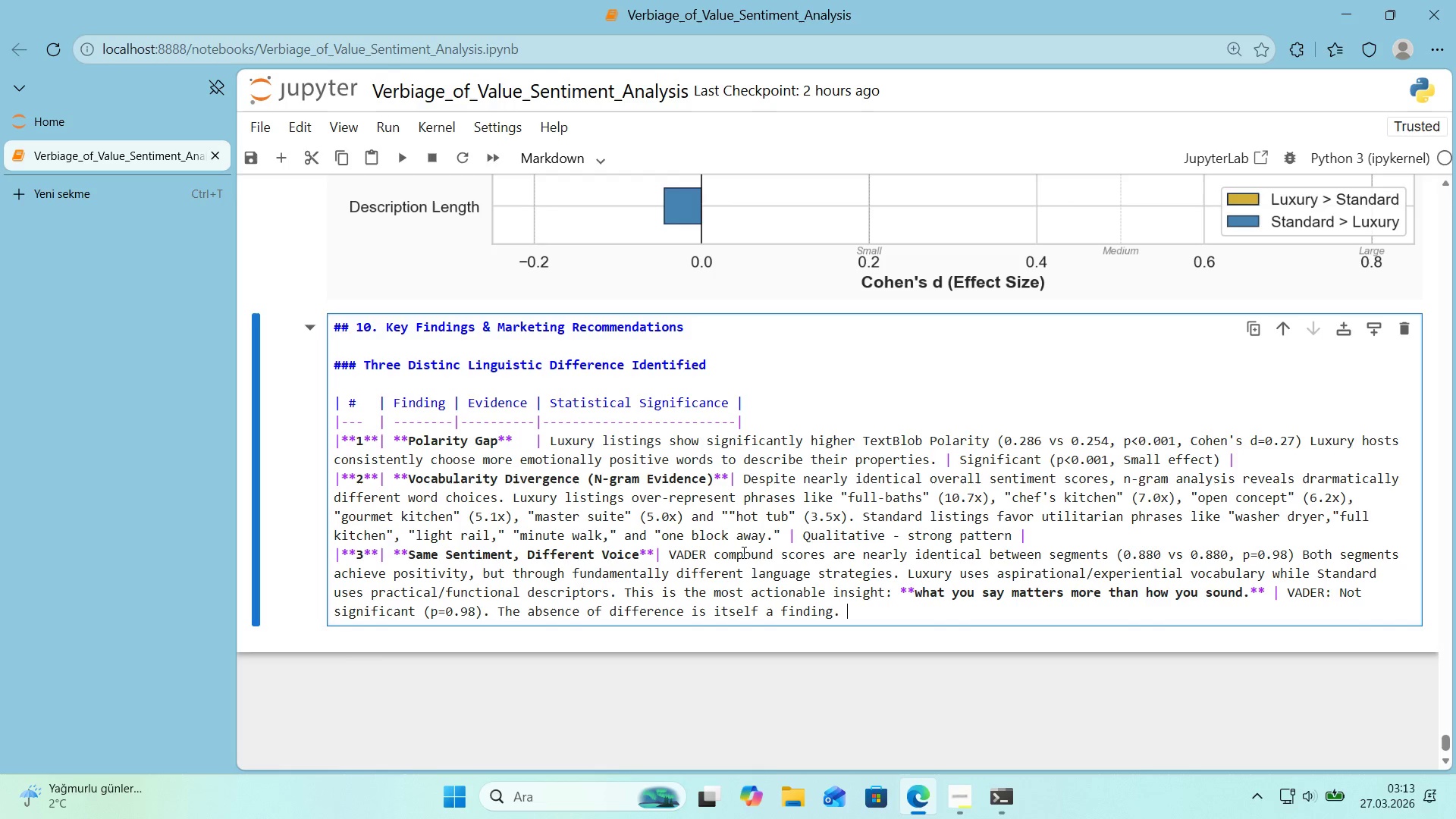 
key(Backspace)
 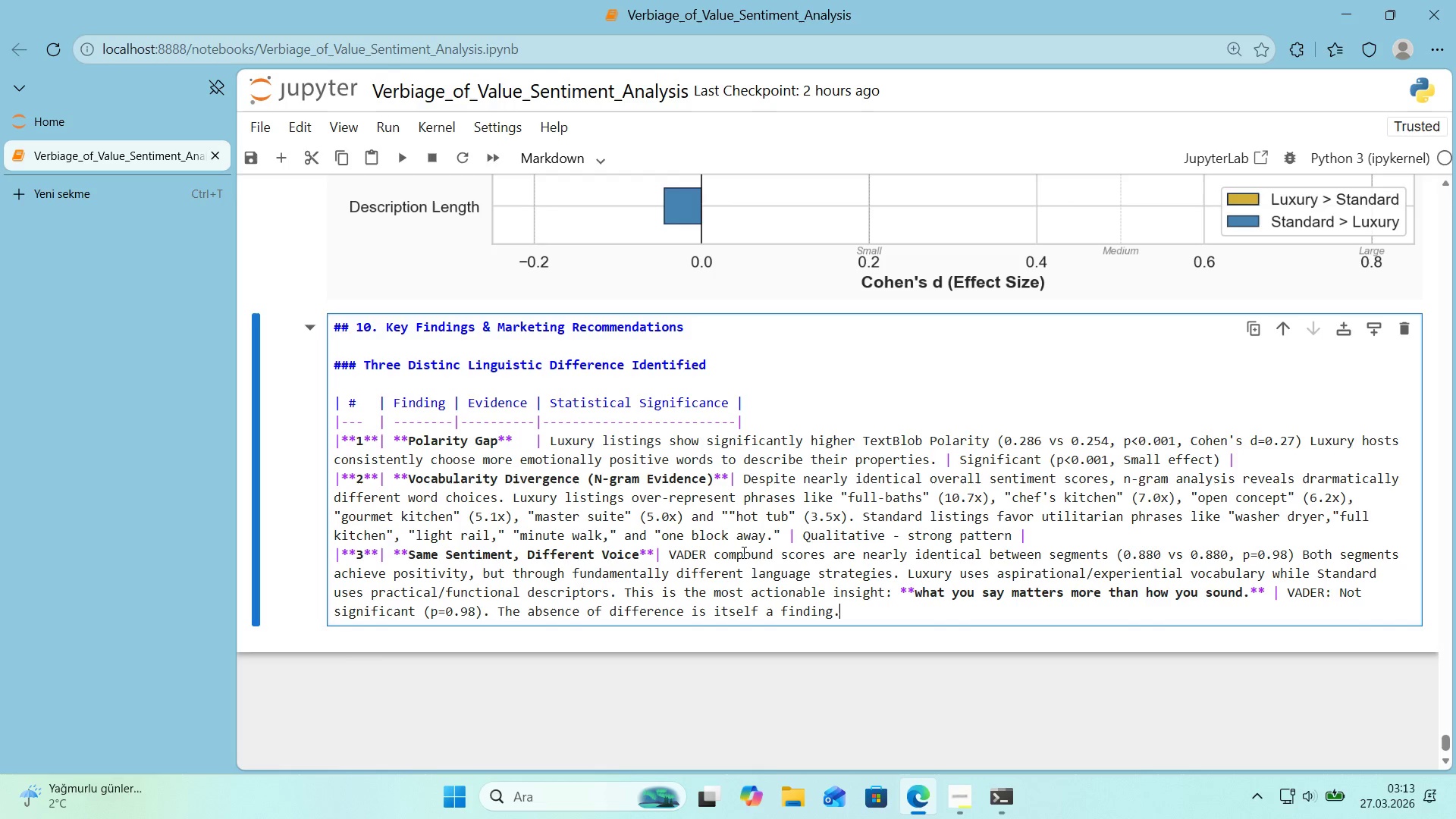 
key(Space)
 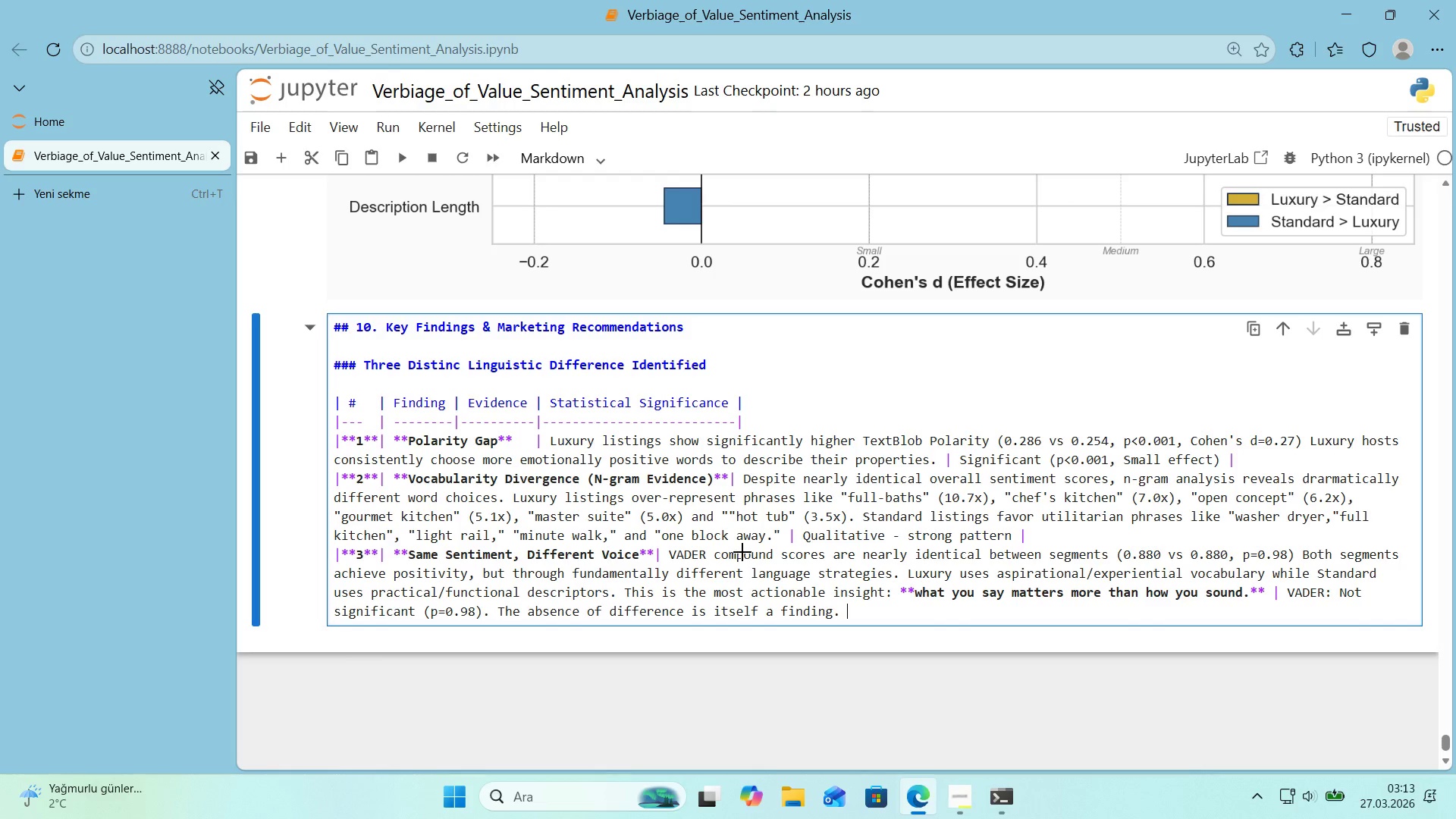 
key(Alt+Control+Minus)
 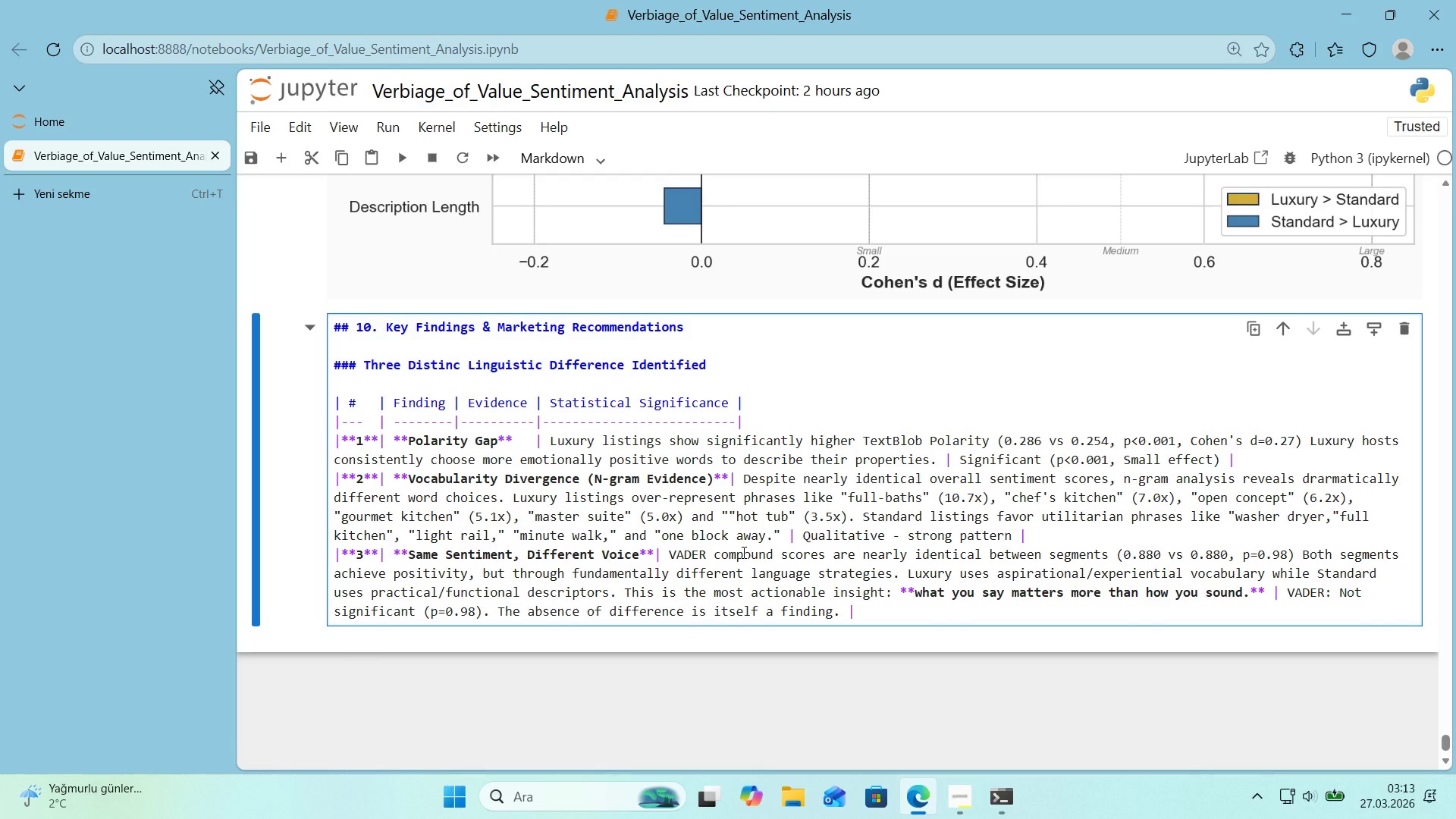 
wait(6.12)
 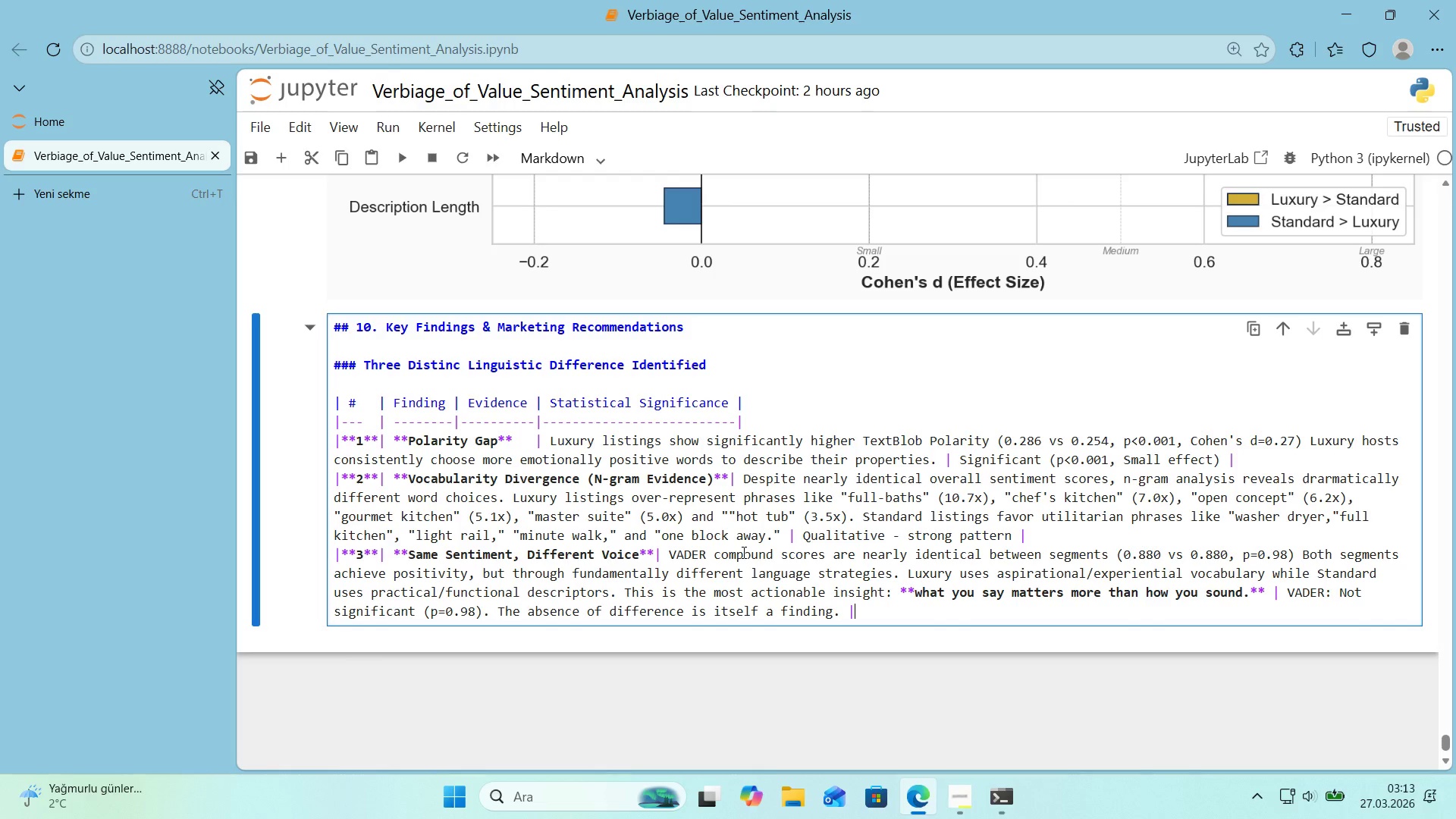 
key(Backspace)
 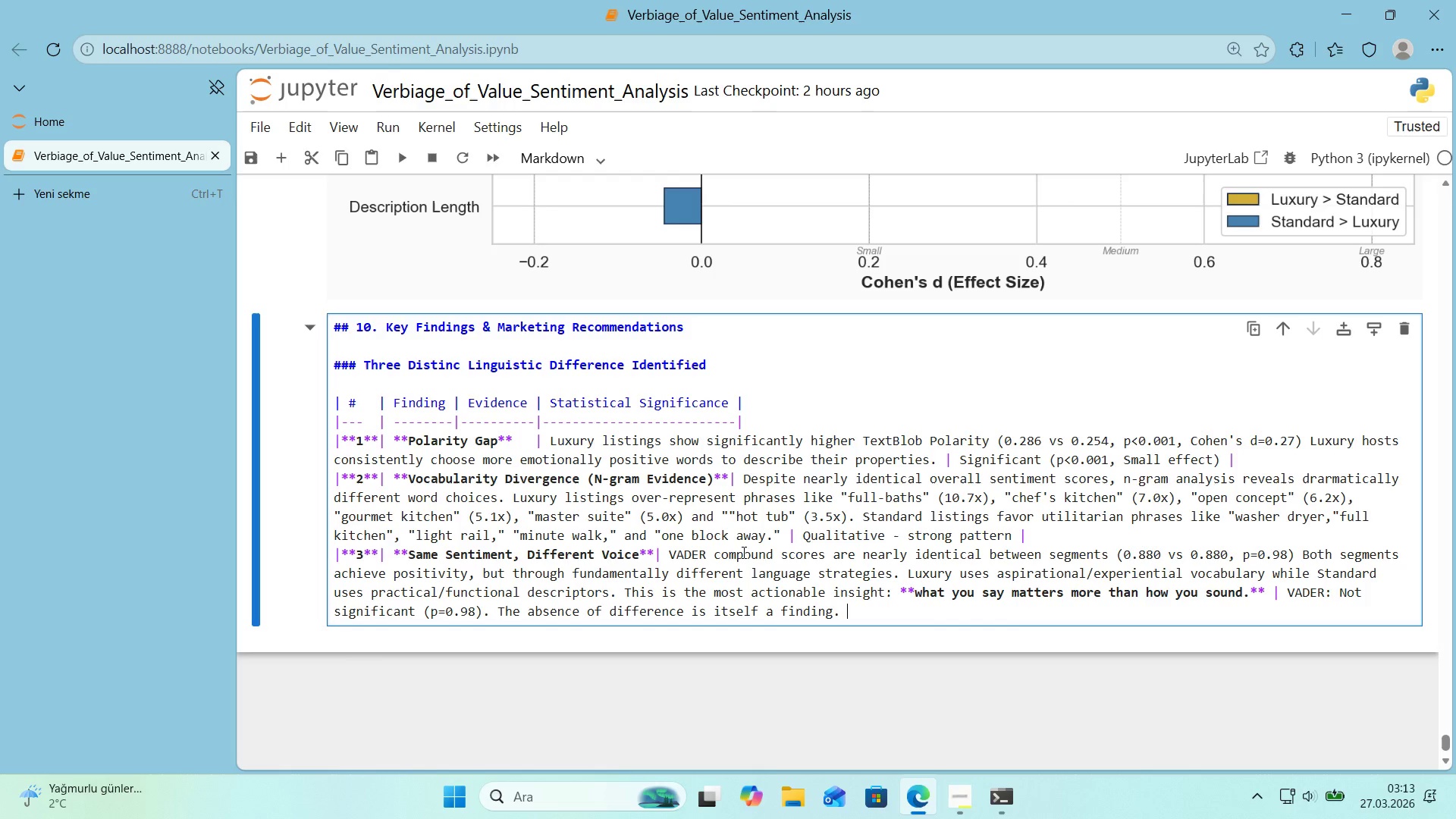 
key(Alt+Control+Minus)
 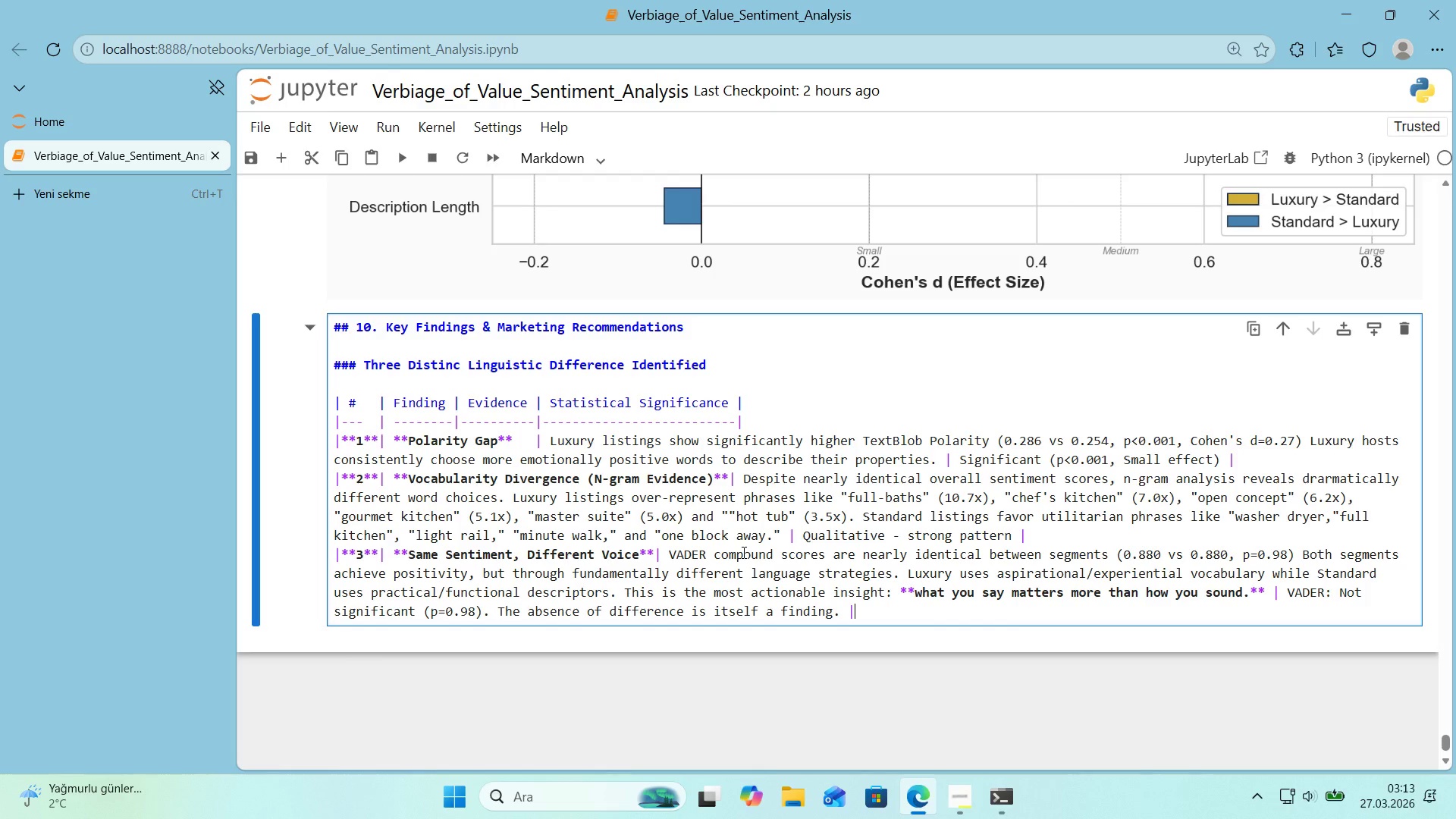 
key(Enter)
 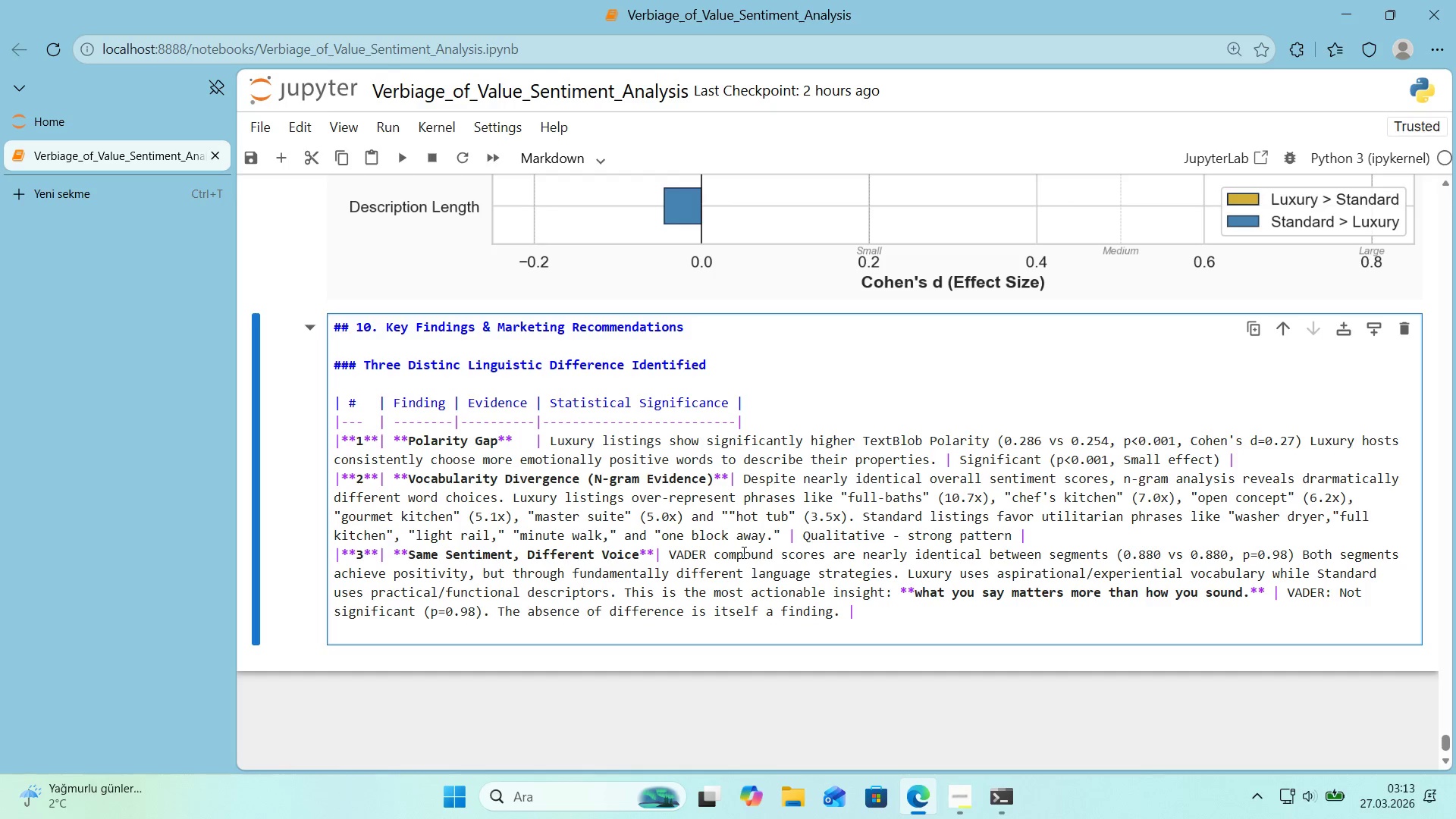 
key(Enter)
 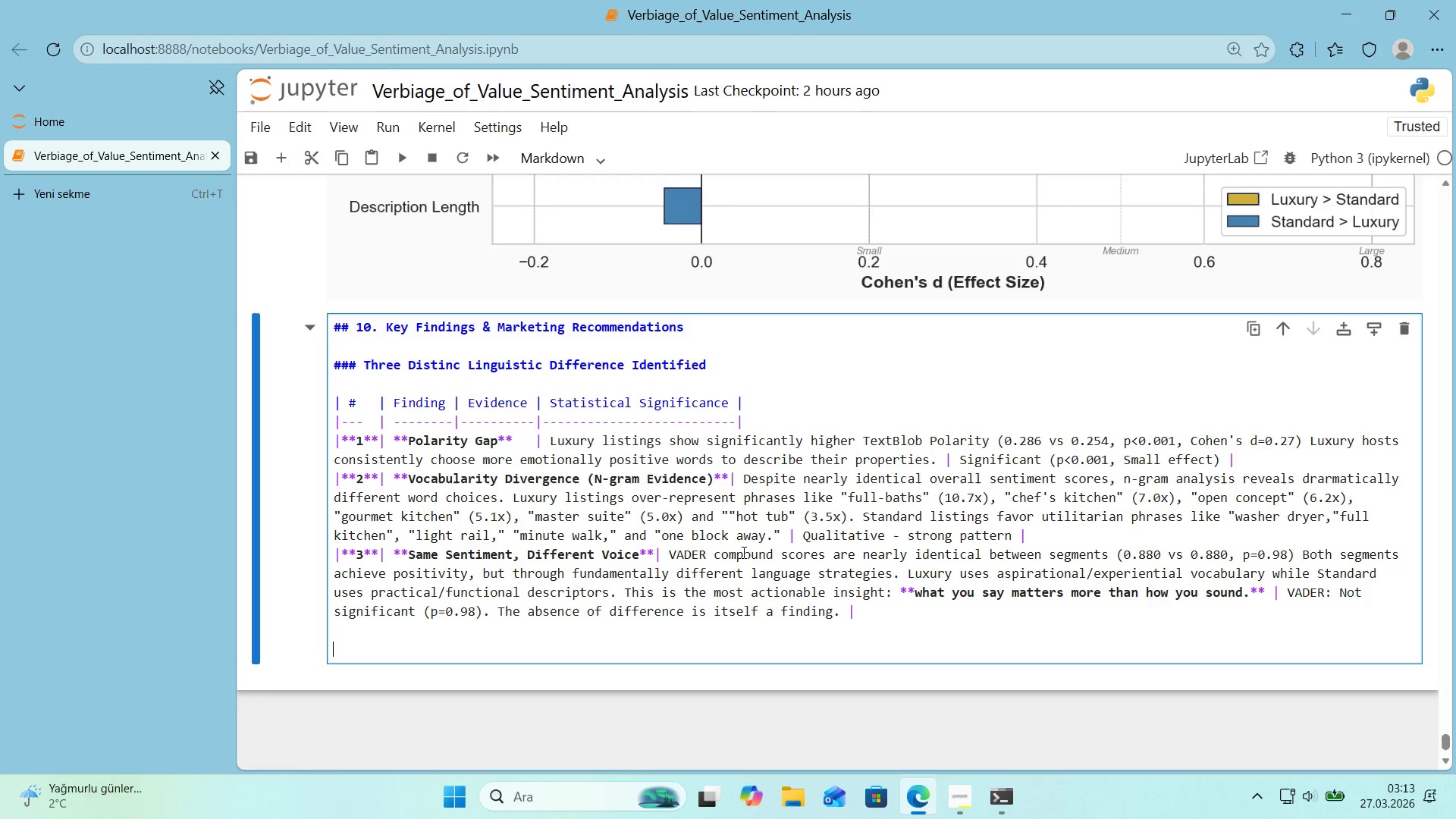 
type([Break])
key(Backspace)
type([Break] ** Note on Descr'pt'on Length>** Wword )
key(Backspace)
key(Backspace)
key(Backspace)
key(Backspace)
key(Backspace)
type(ord count and descr'pt'on length )
 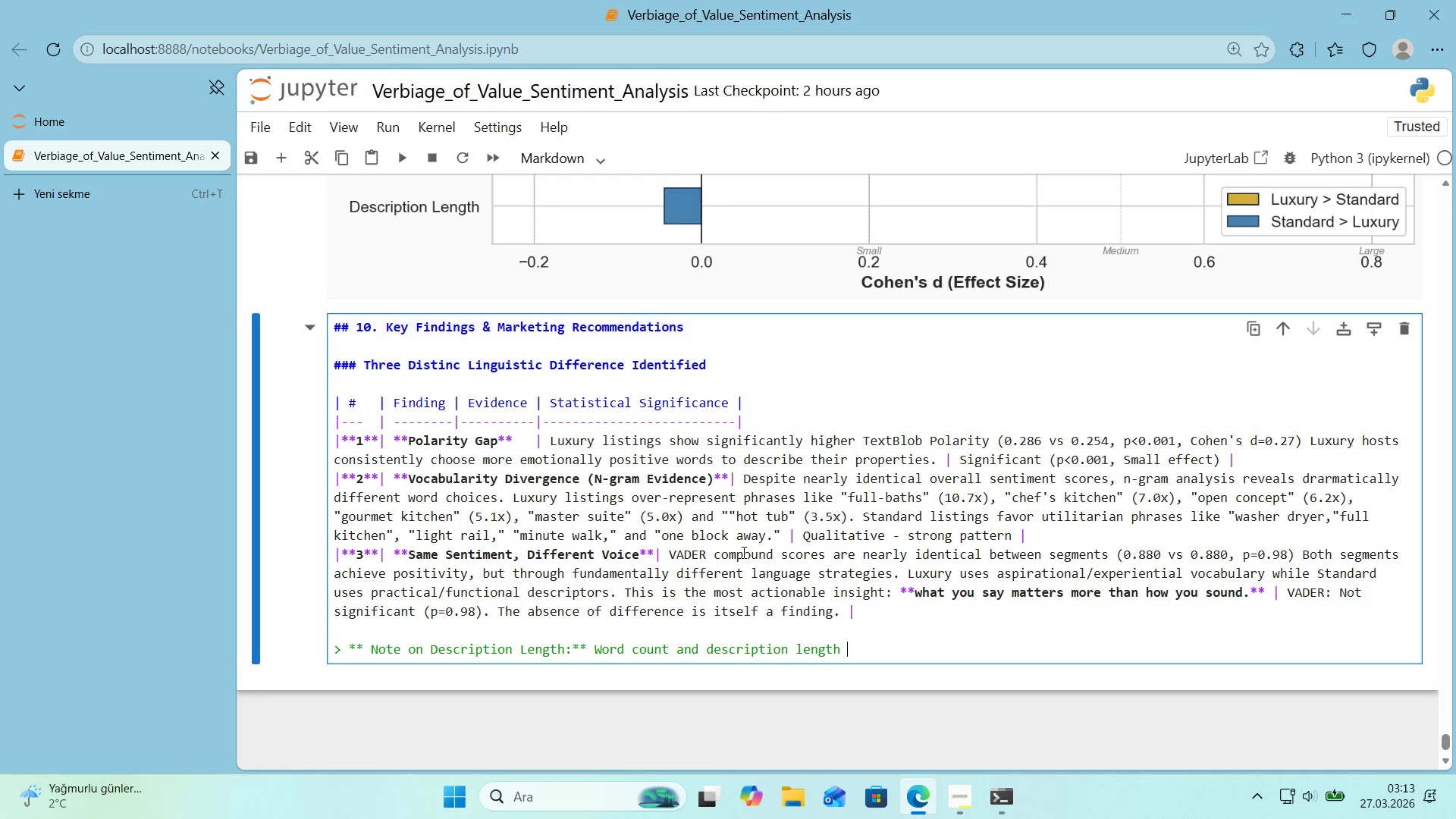 
type(shoe)
key(Backspace)
type(wed no s'gn'f'cant d'fference between segments - th)
key(Backspace)
key(Backspace)
key(Backspace)
type( th's 's l'kely )
 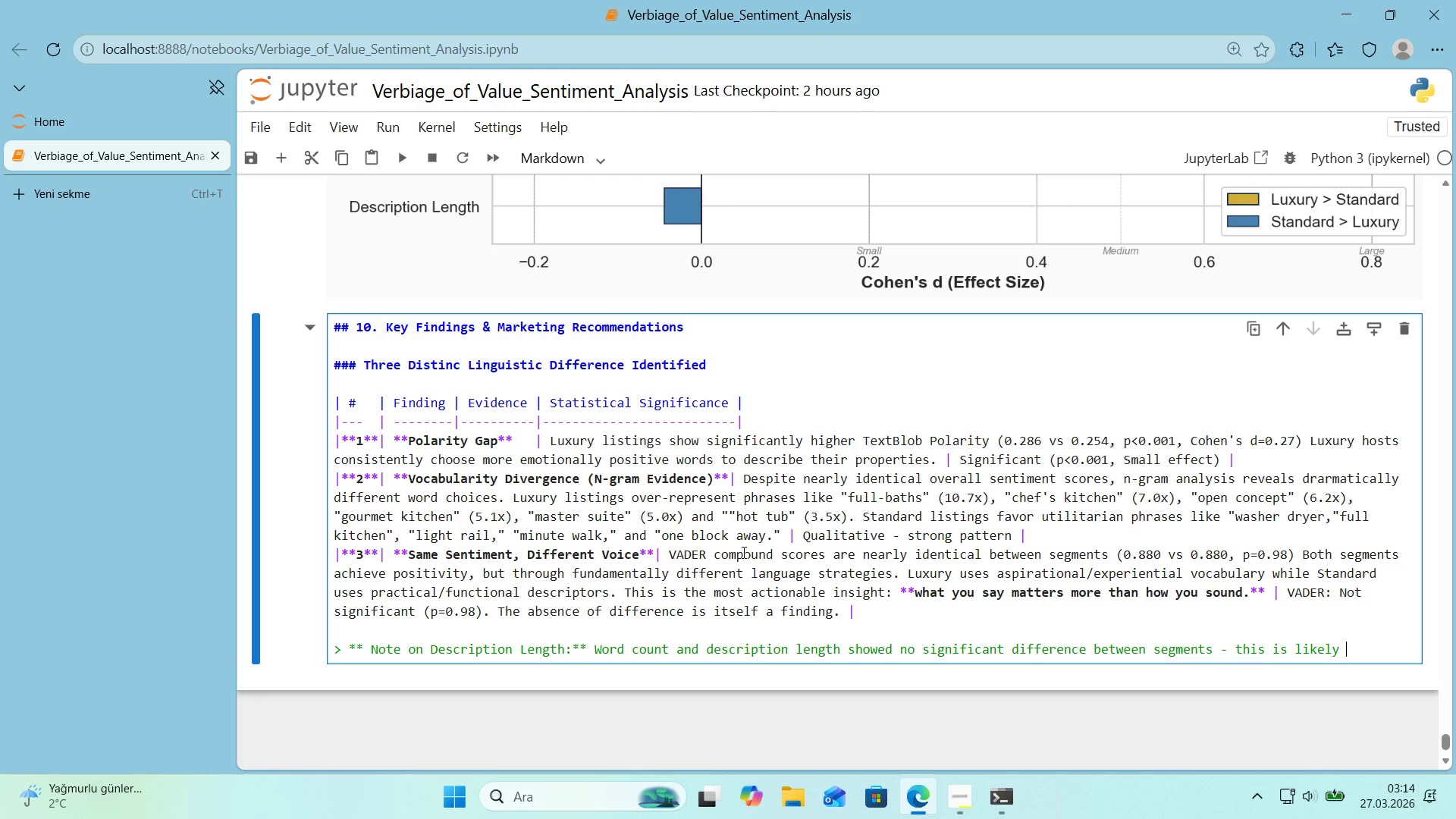 
type(because Kaggle@s)
 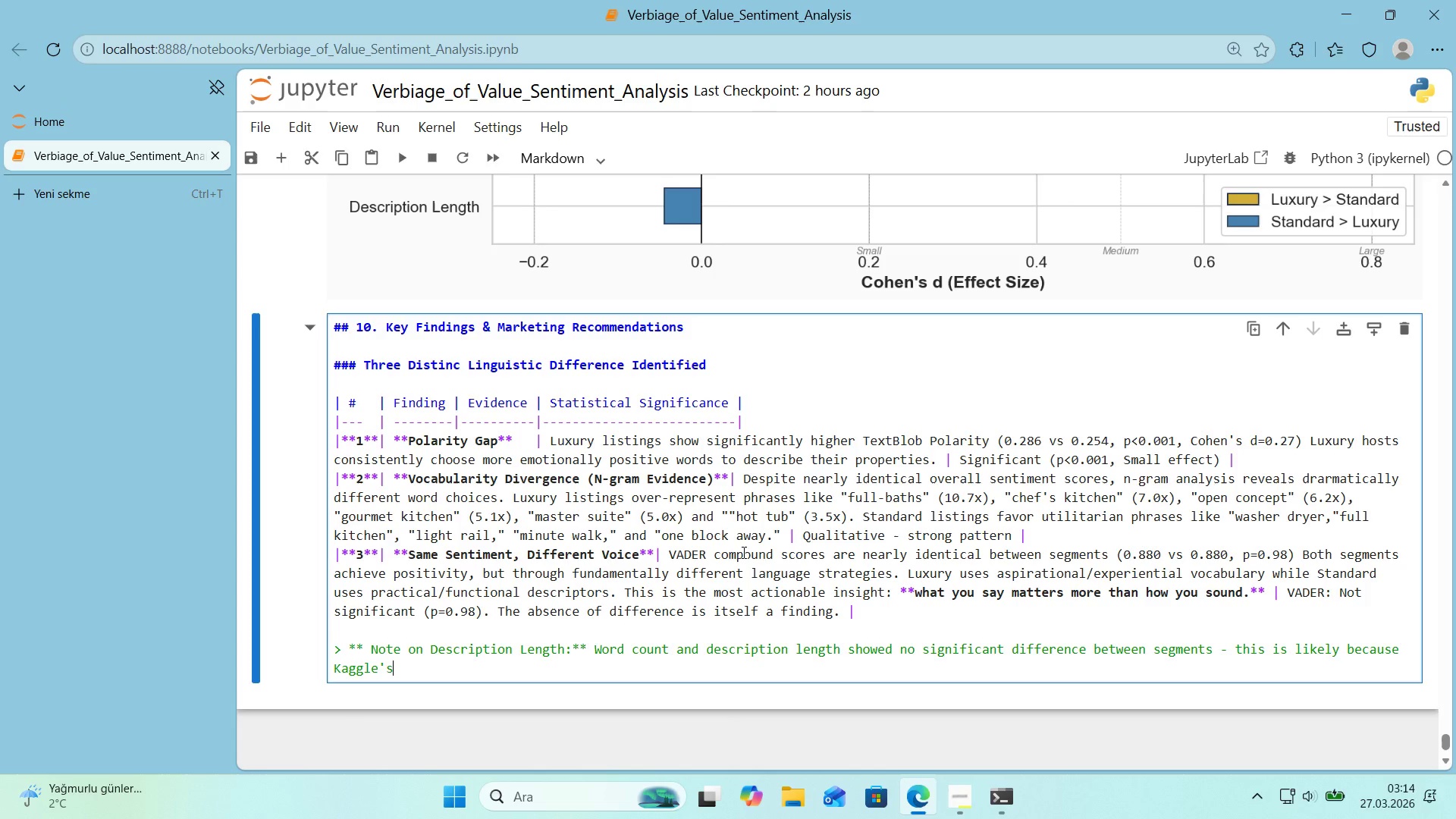 
wait(6.19)
 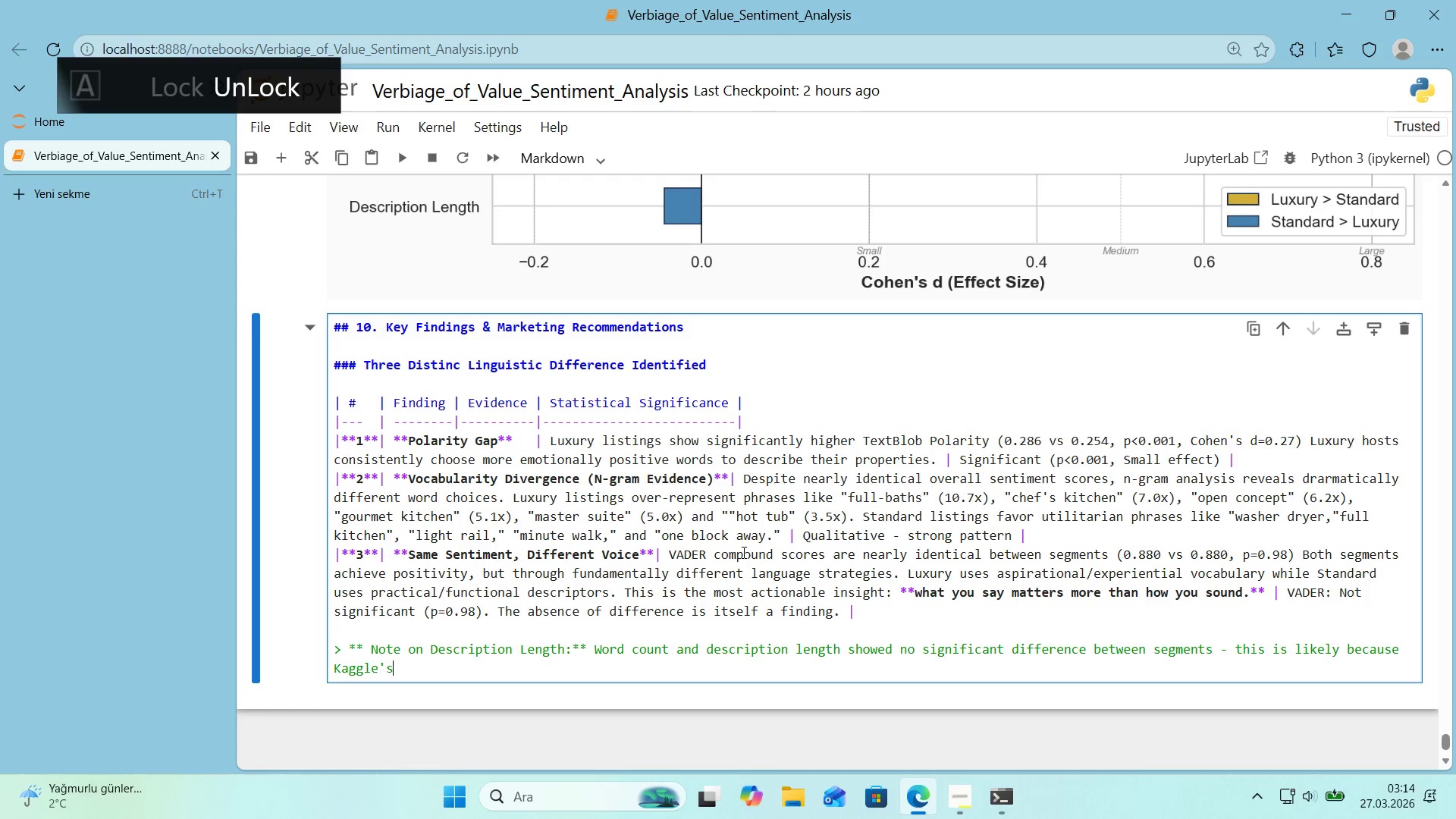 
type( export truncates all descr'pt'on at 1,000 charac)
 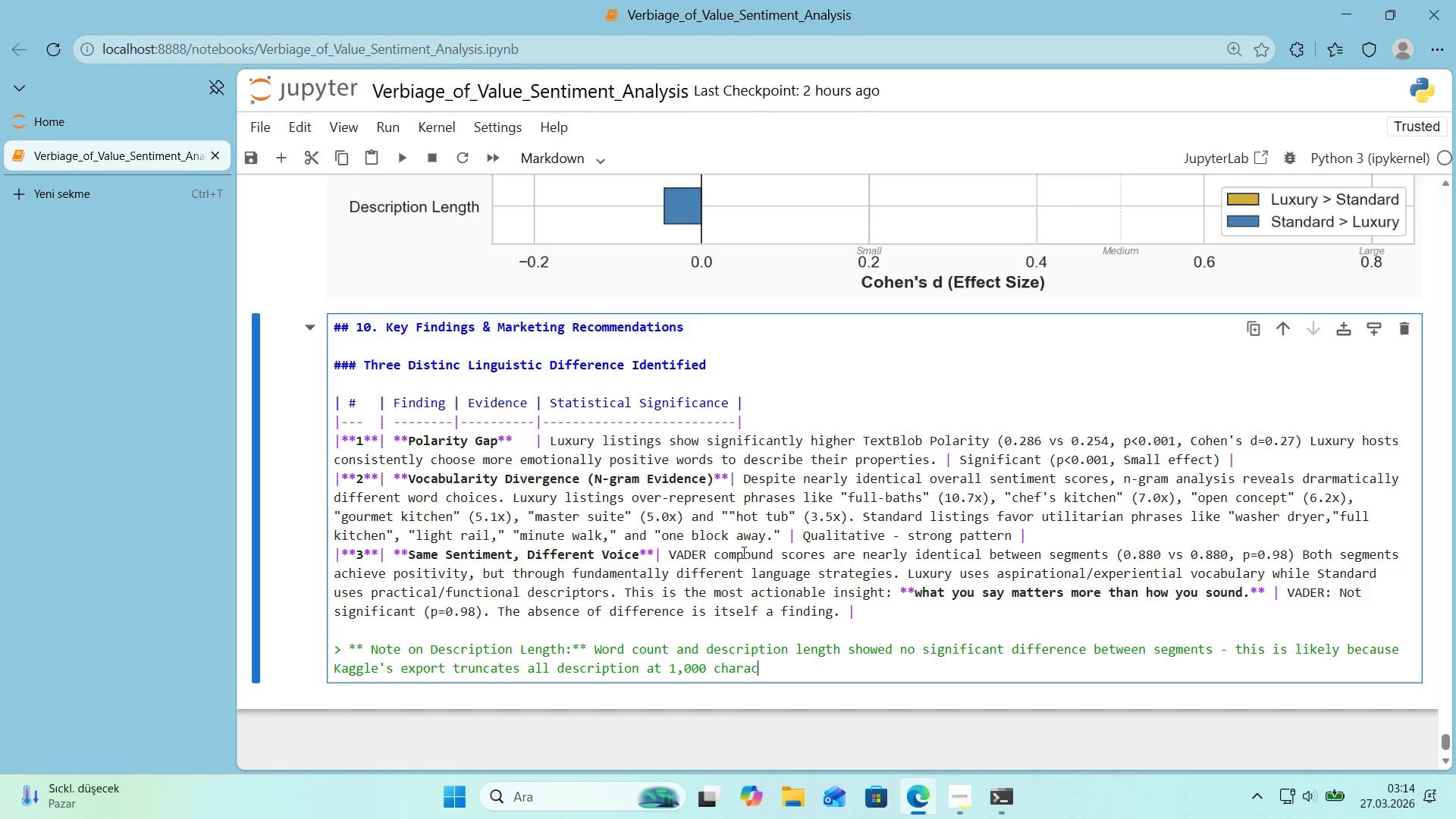 
type(ters, /)
key(Backspace)
type(mask'ng the true length d'fference present 'n or'g'nal A'rbnb l'st'ngs.)
 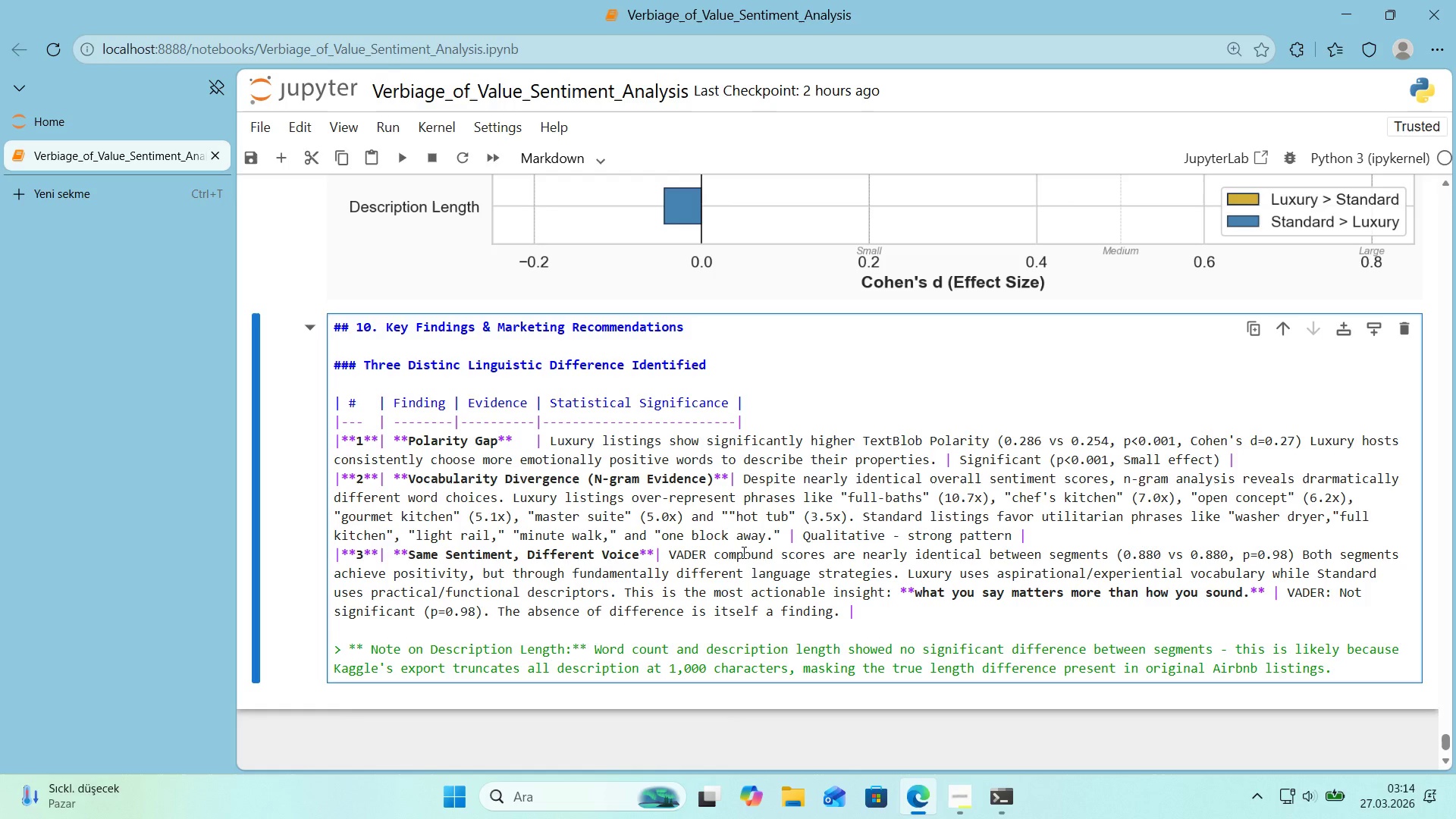 
key(Enter)
 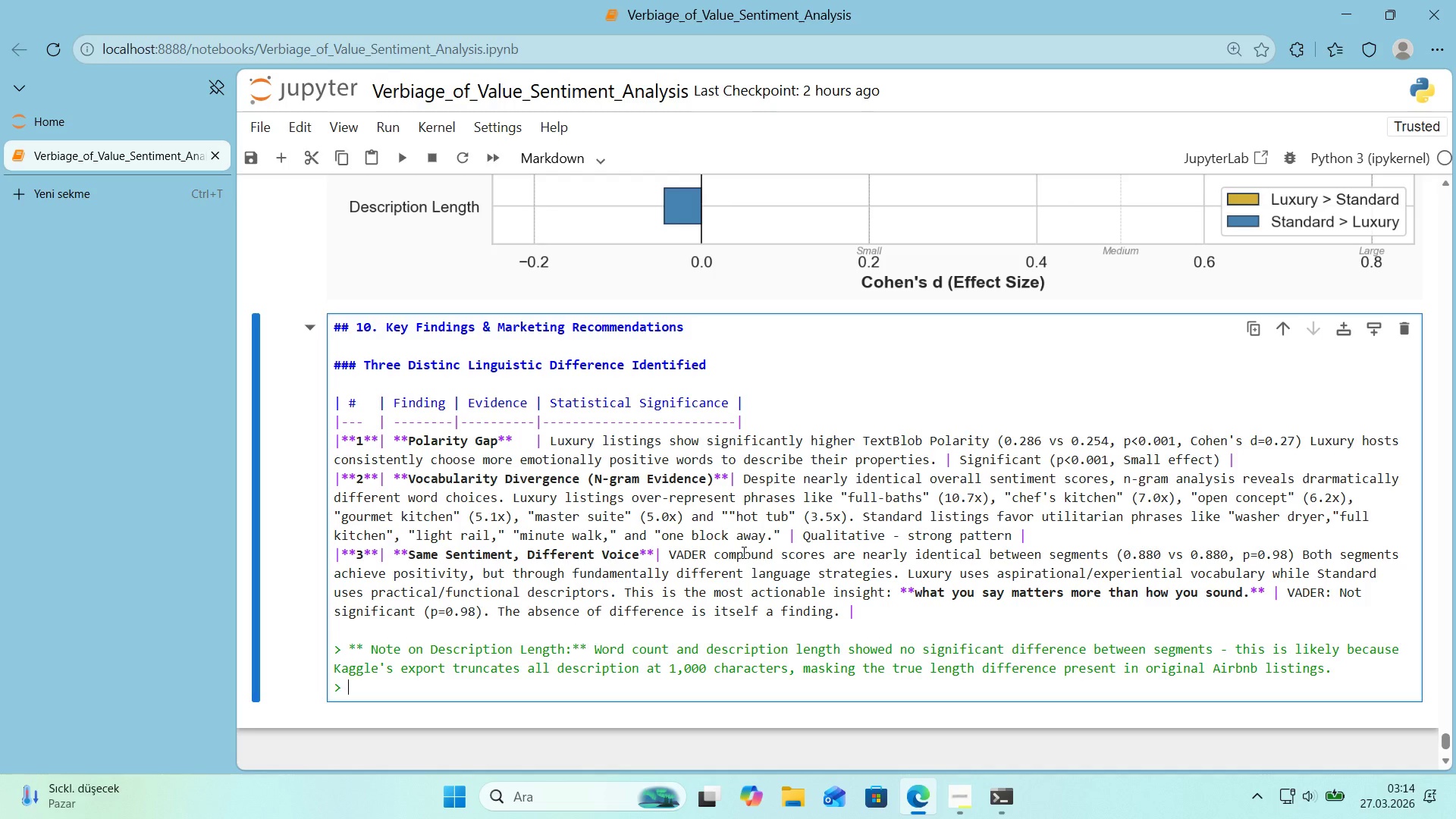 
key(Enter)
 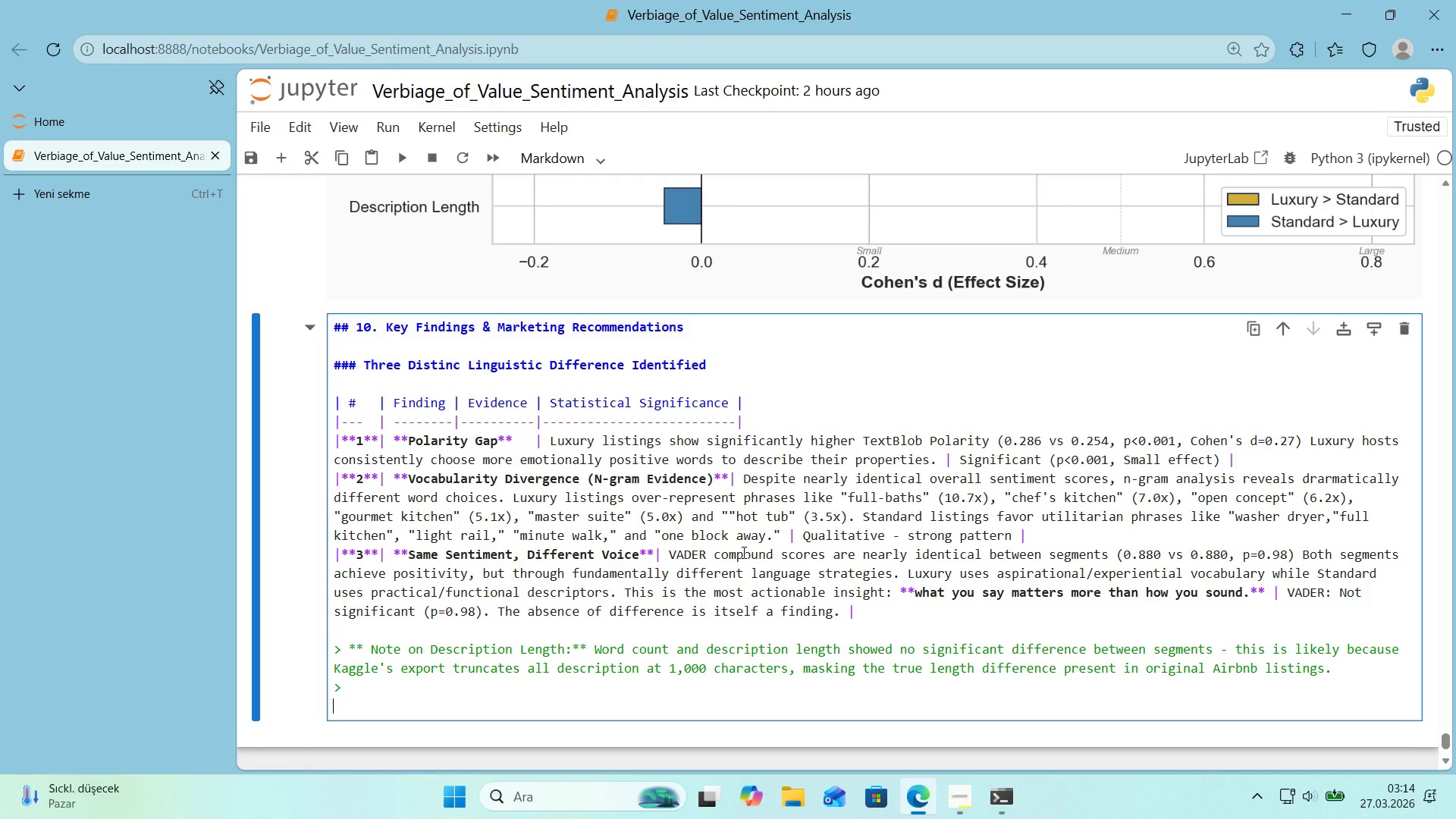 
key(Backspace)
 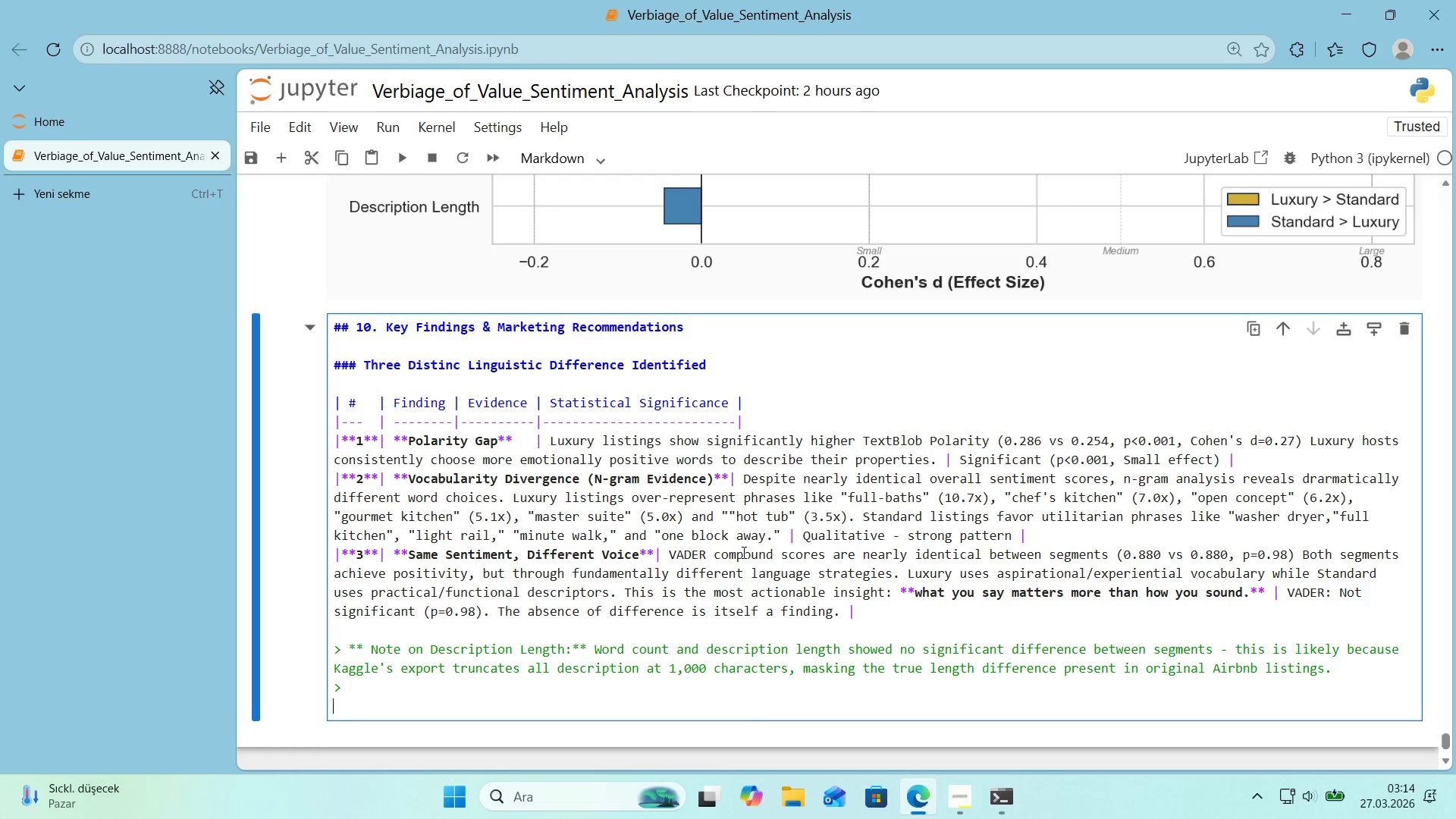 
key(Backspace)
 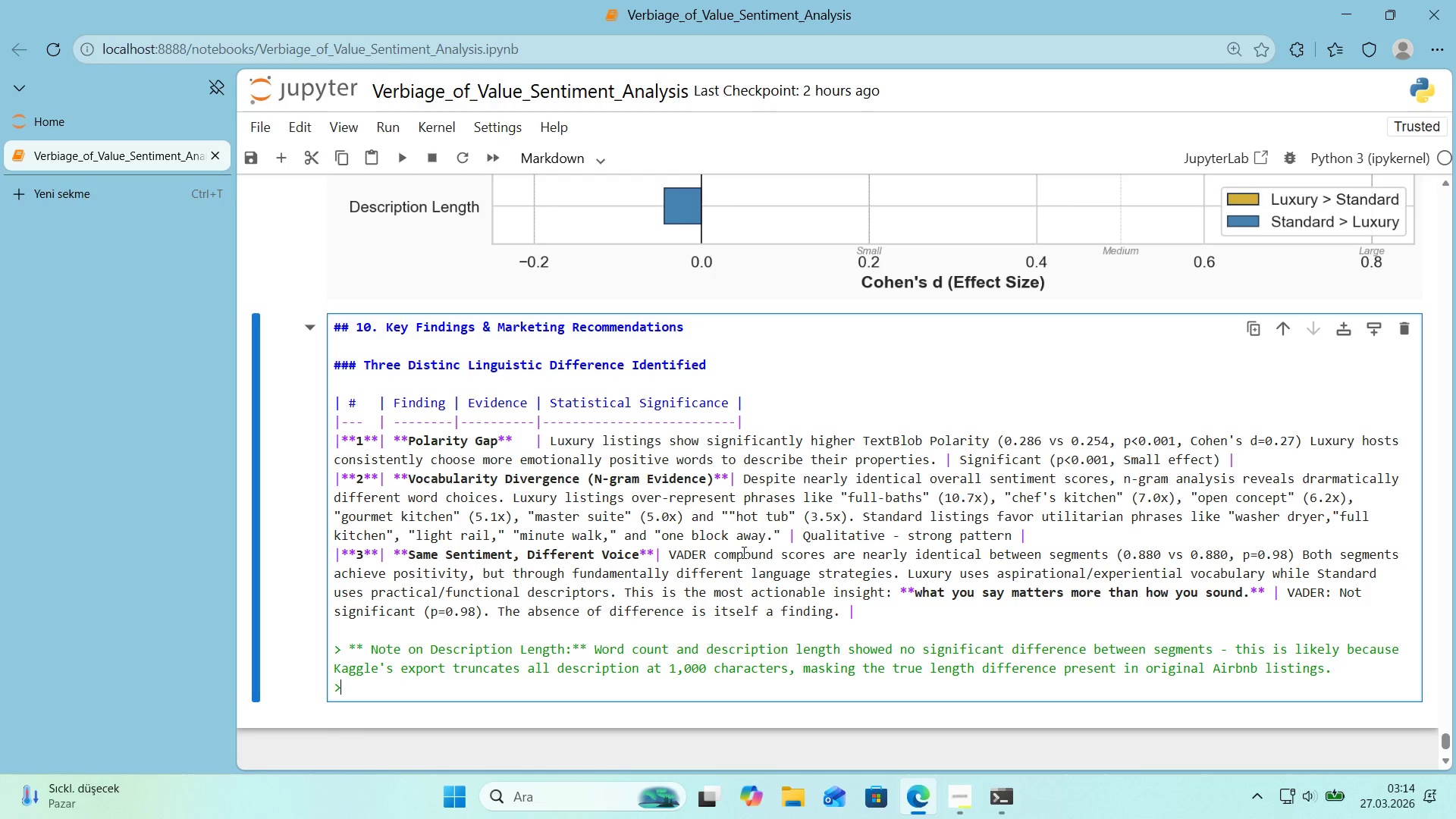 
key(Backspace)
 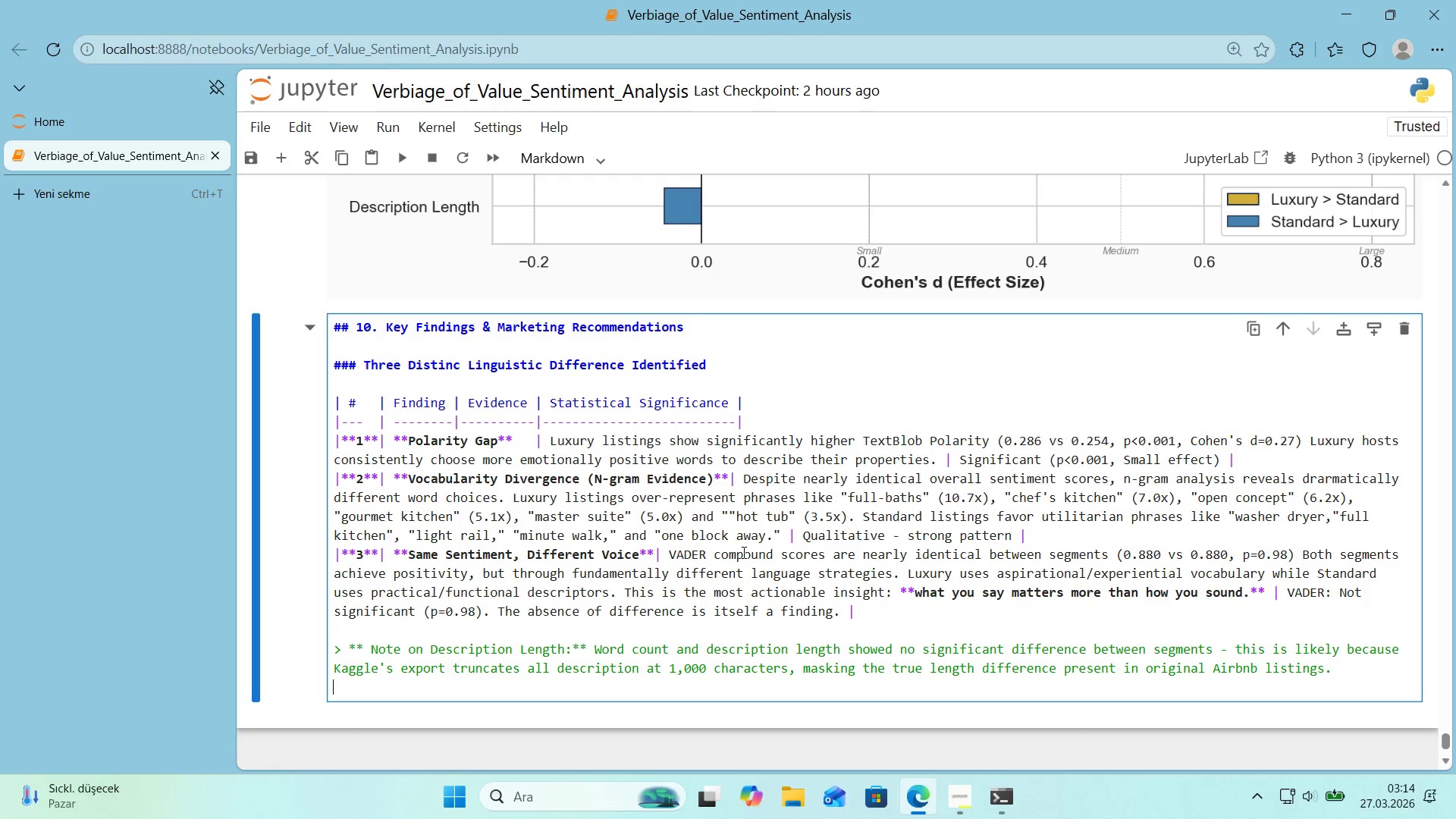 
key(Enter)
 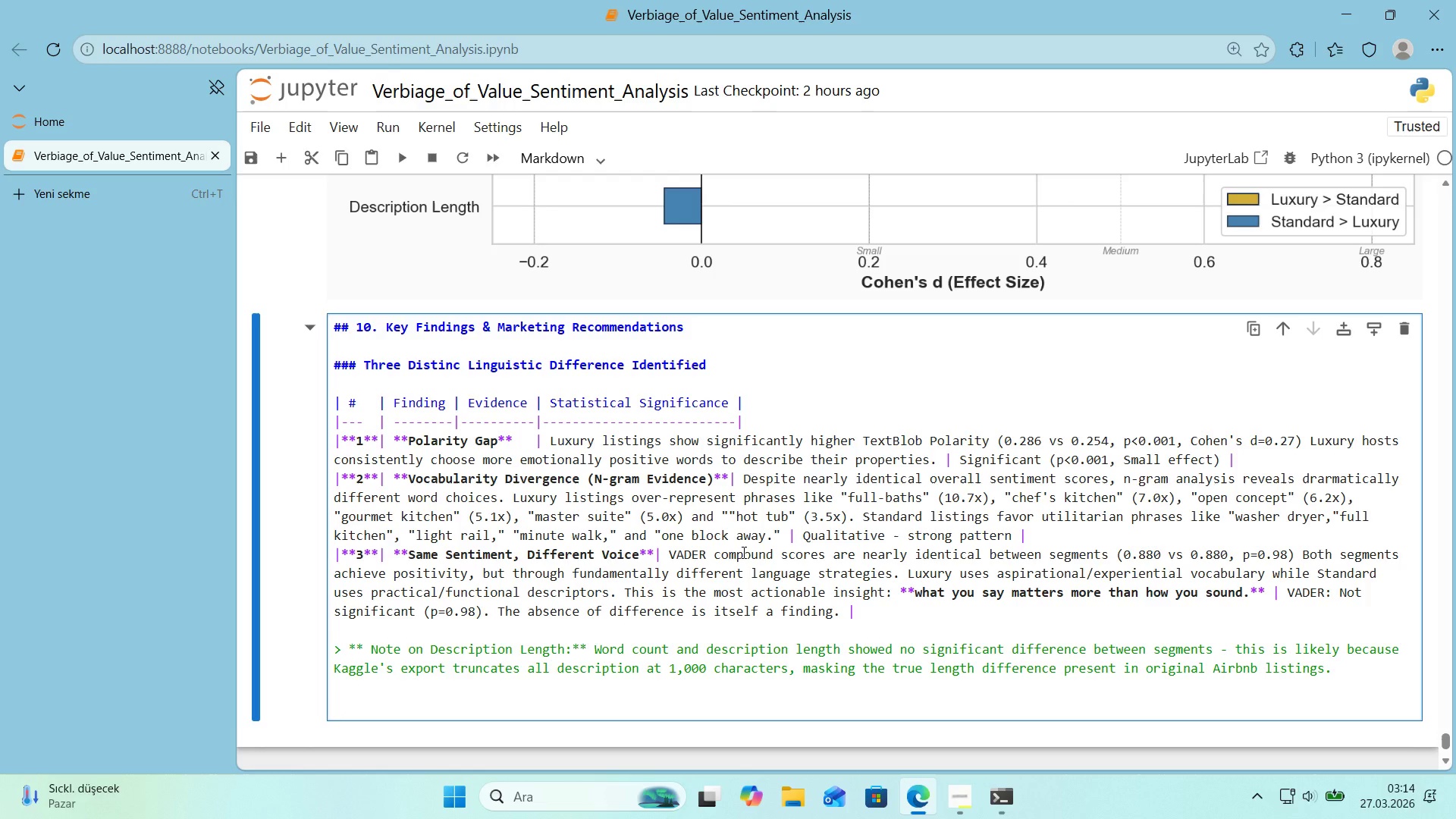 
key(Alt+Control+3)
 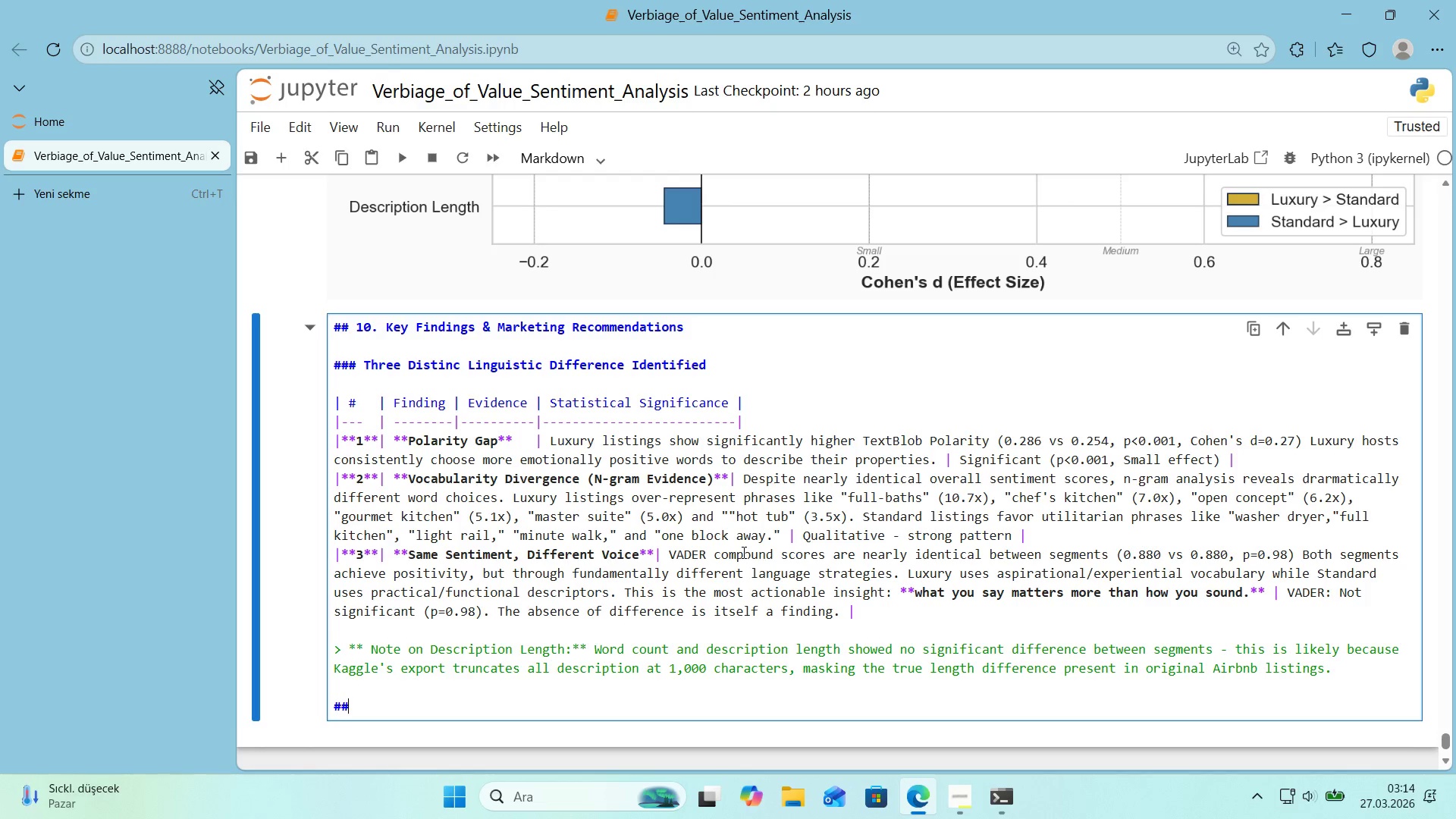 
key(Alt+Control+3)
 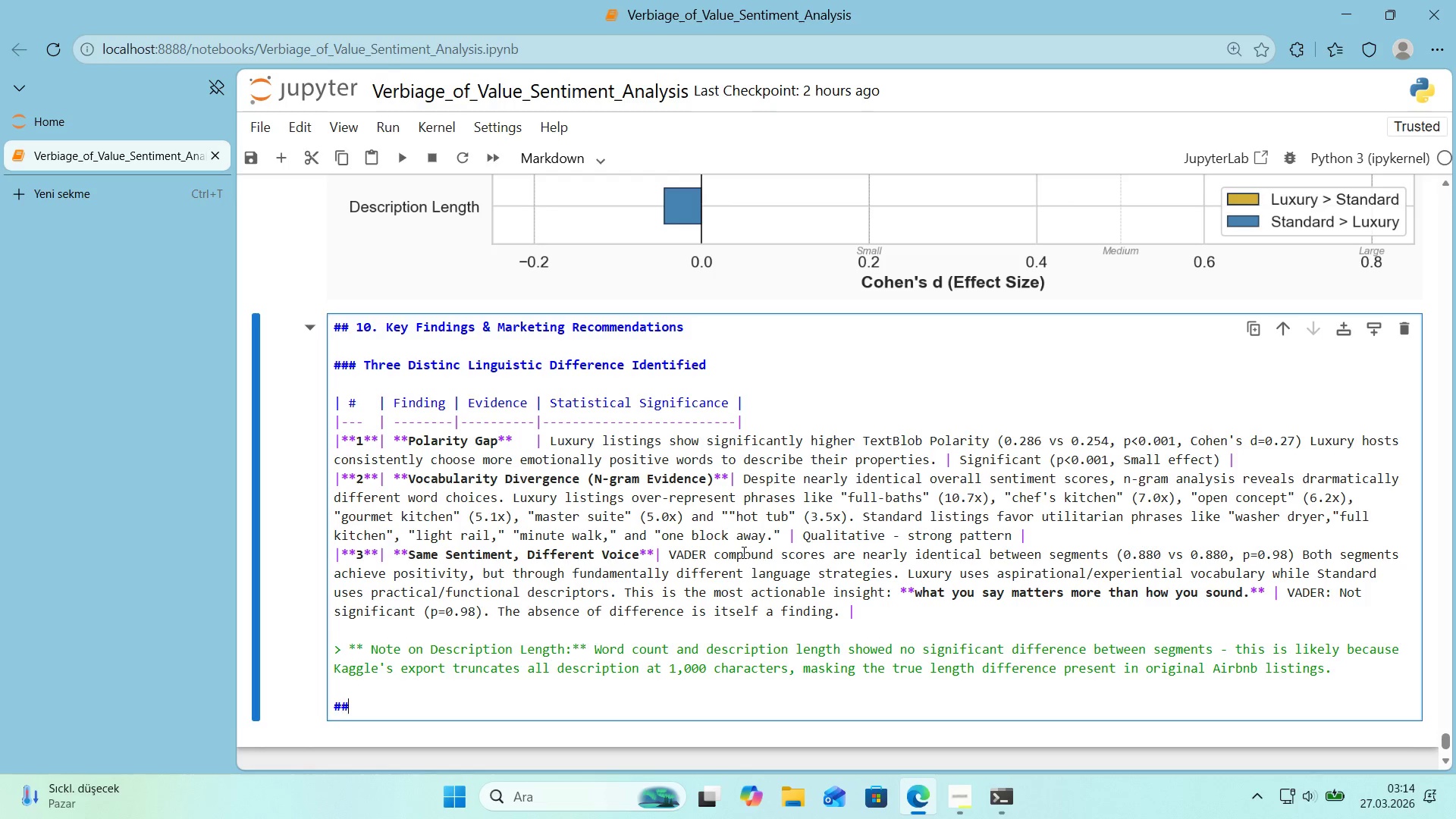 
key(Alt+Control+3)
 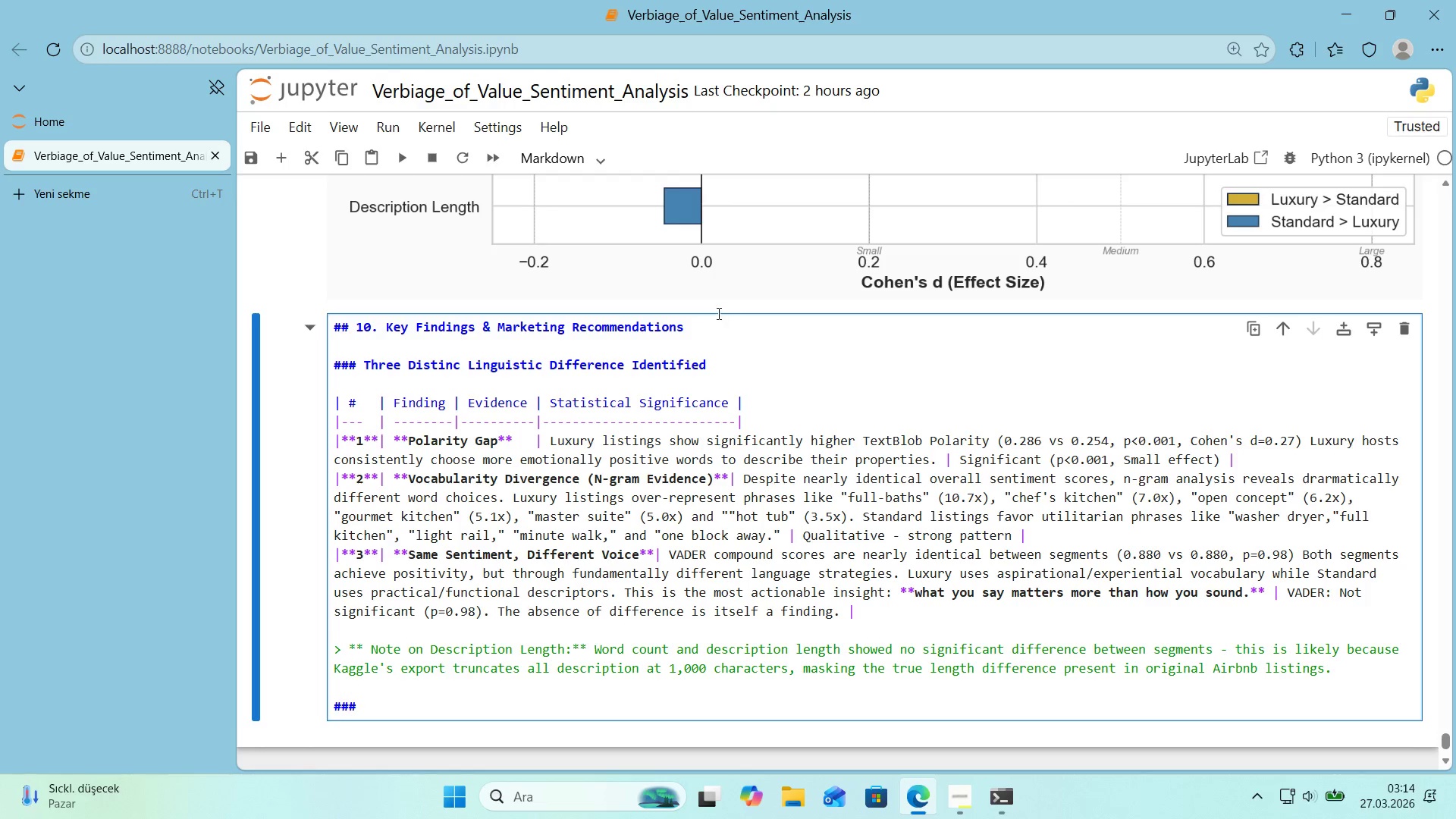 
scroll: coordinate [709, 312], scroll_direction: down, amount: 1.0
 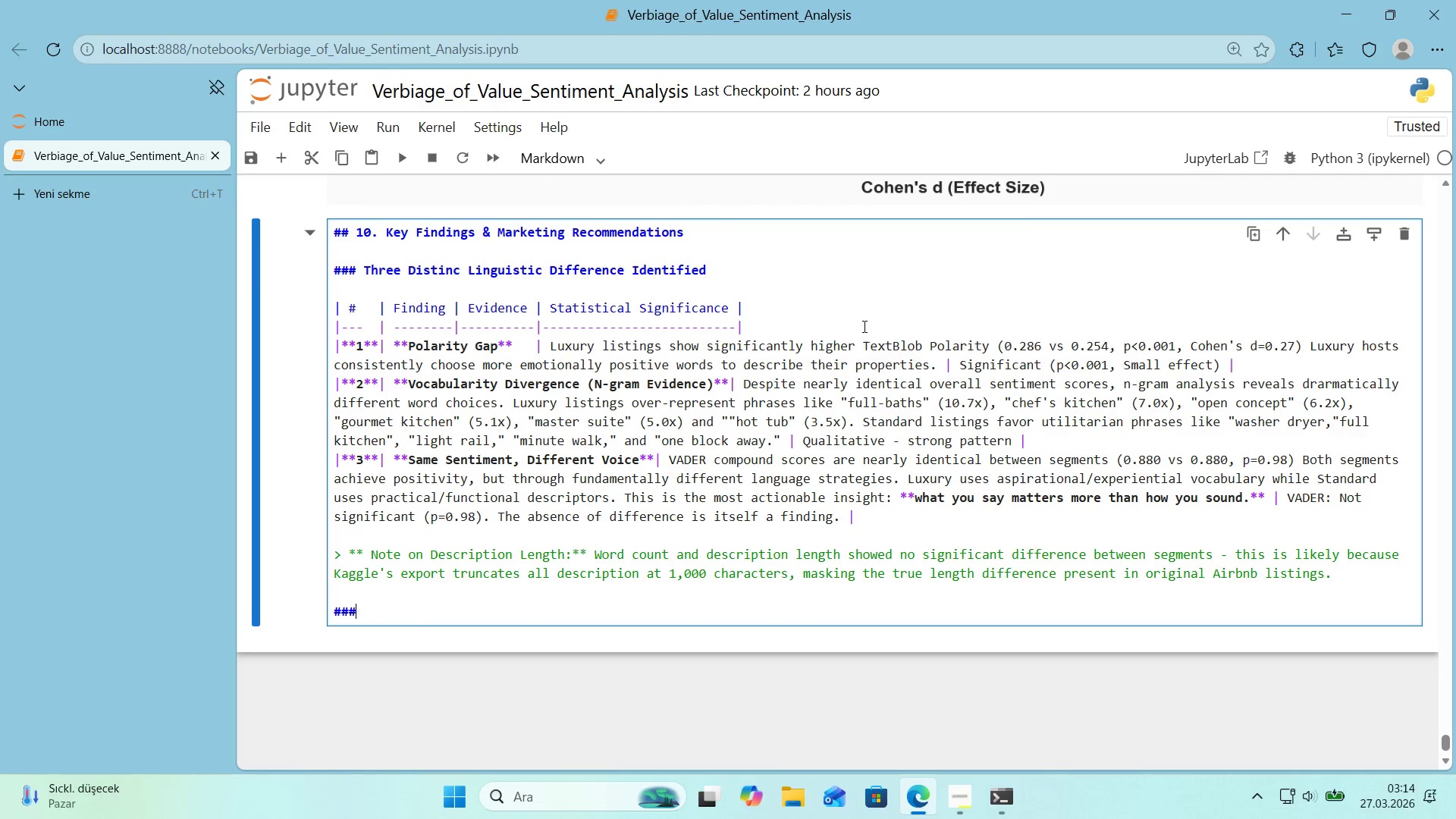 
type( Act'onable Recommendat'ons for Vanguard Prest'ge Realty)
 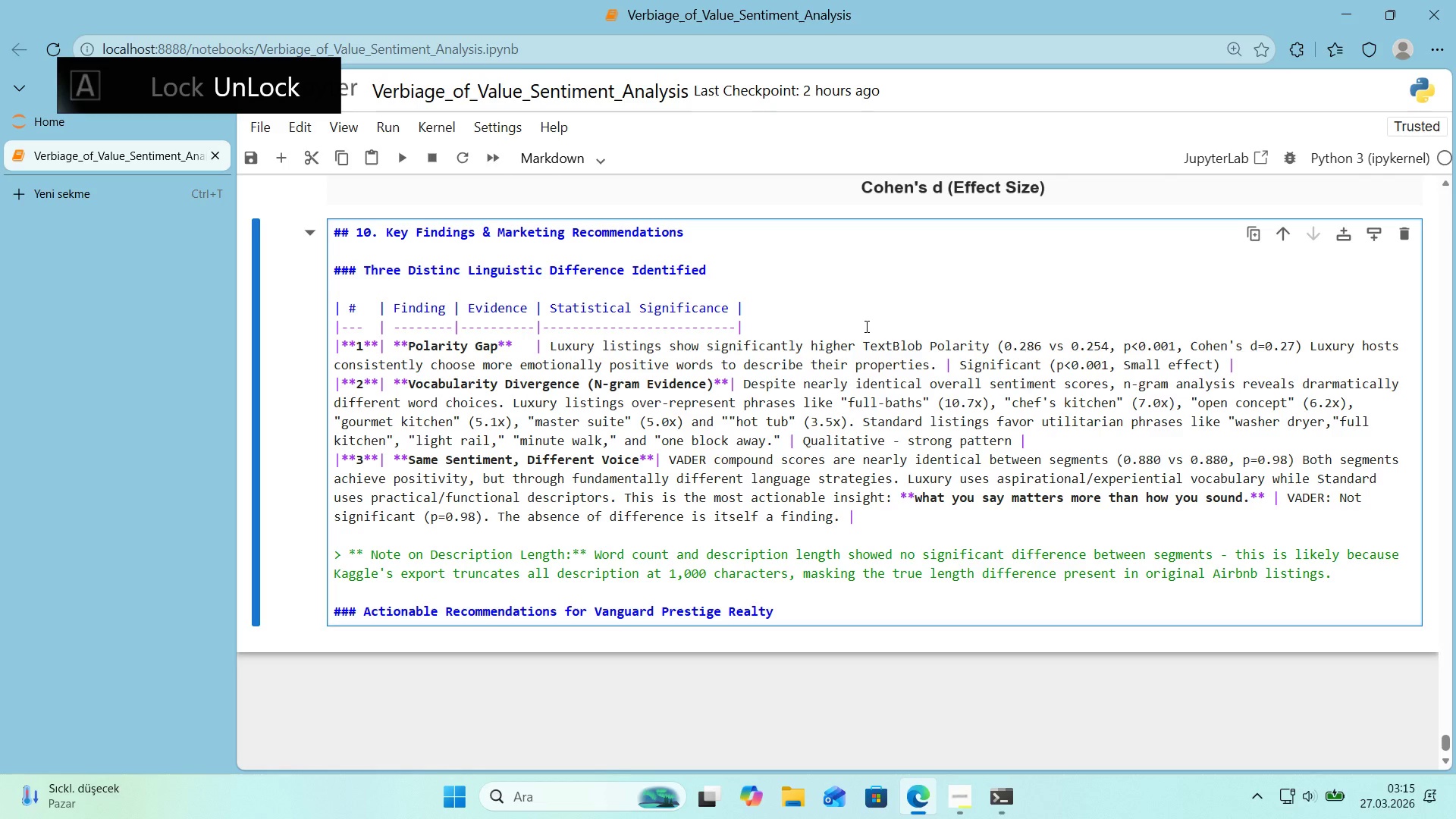 
key(Enter)
 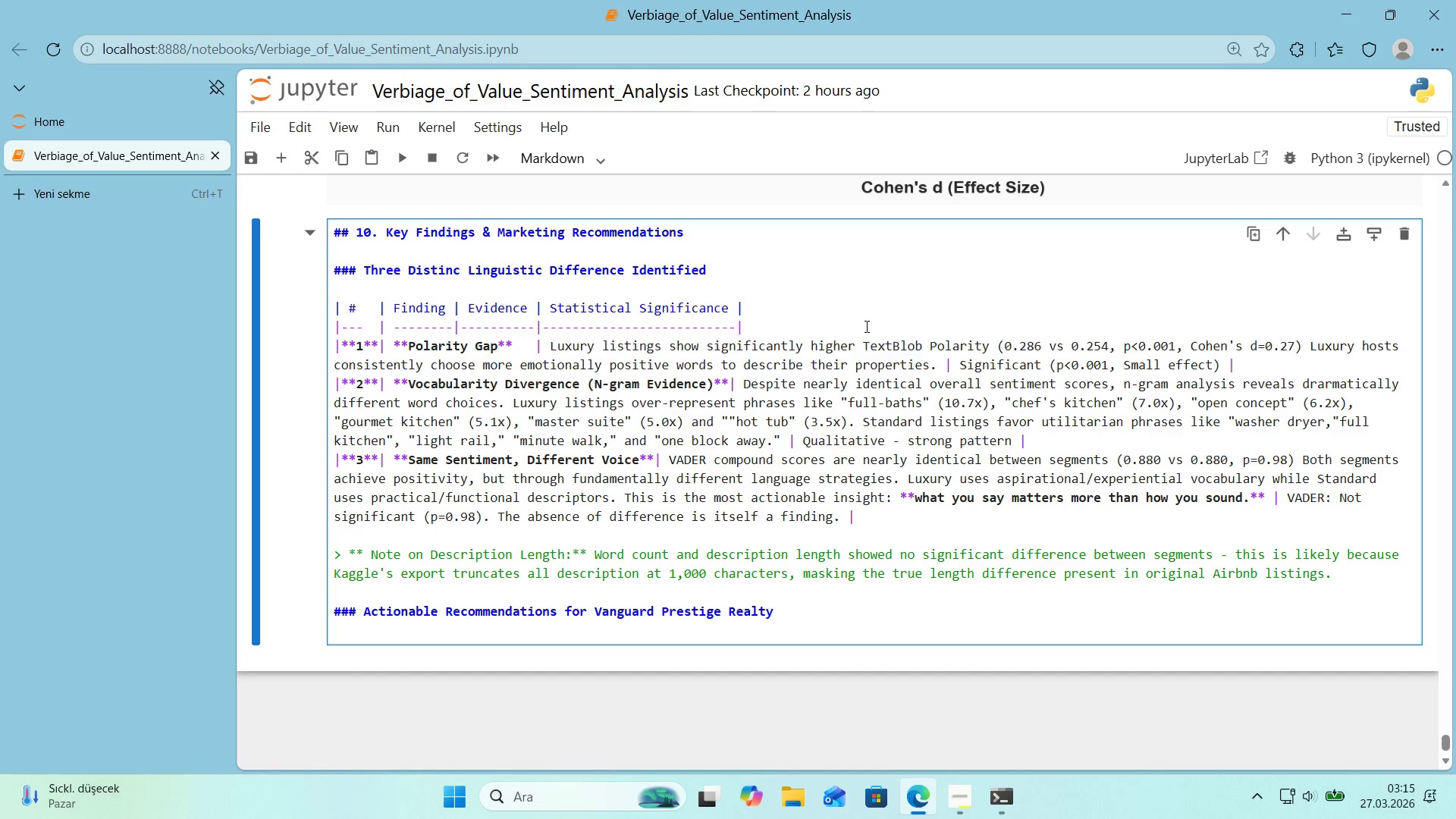 
key(Enter)
 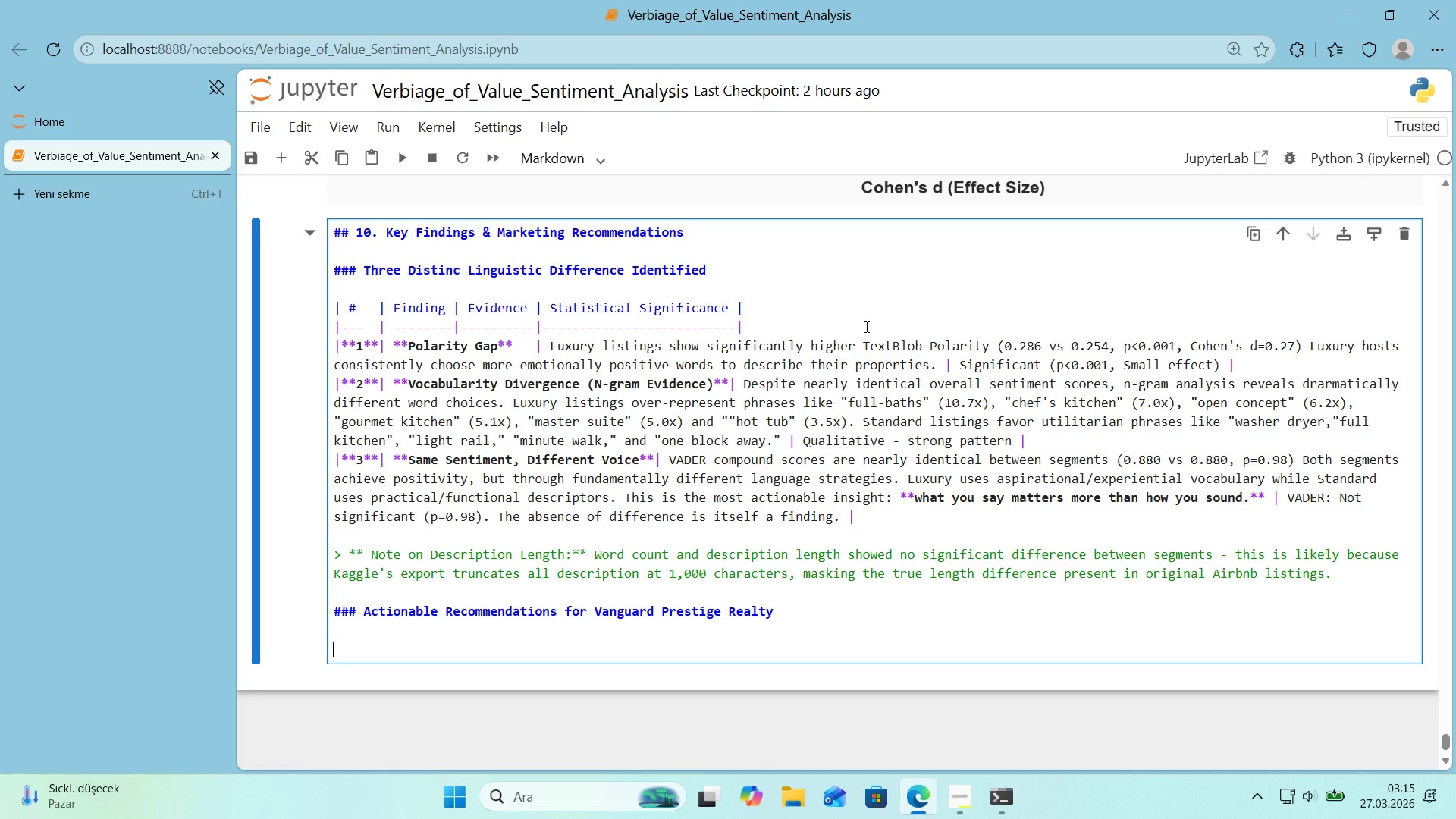 
type(1. **Adopt ``)
 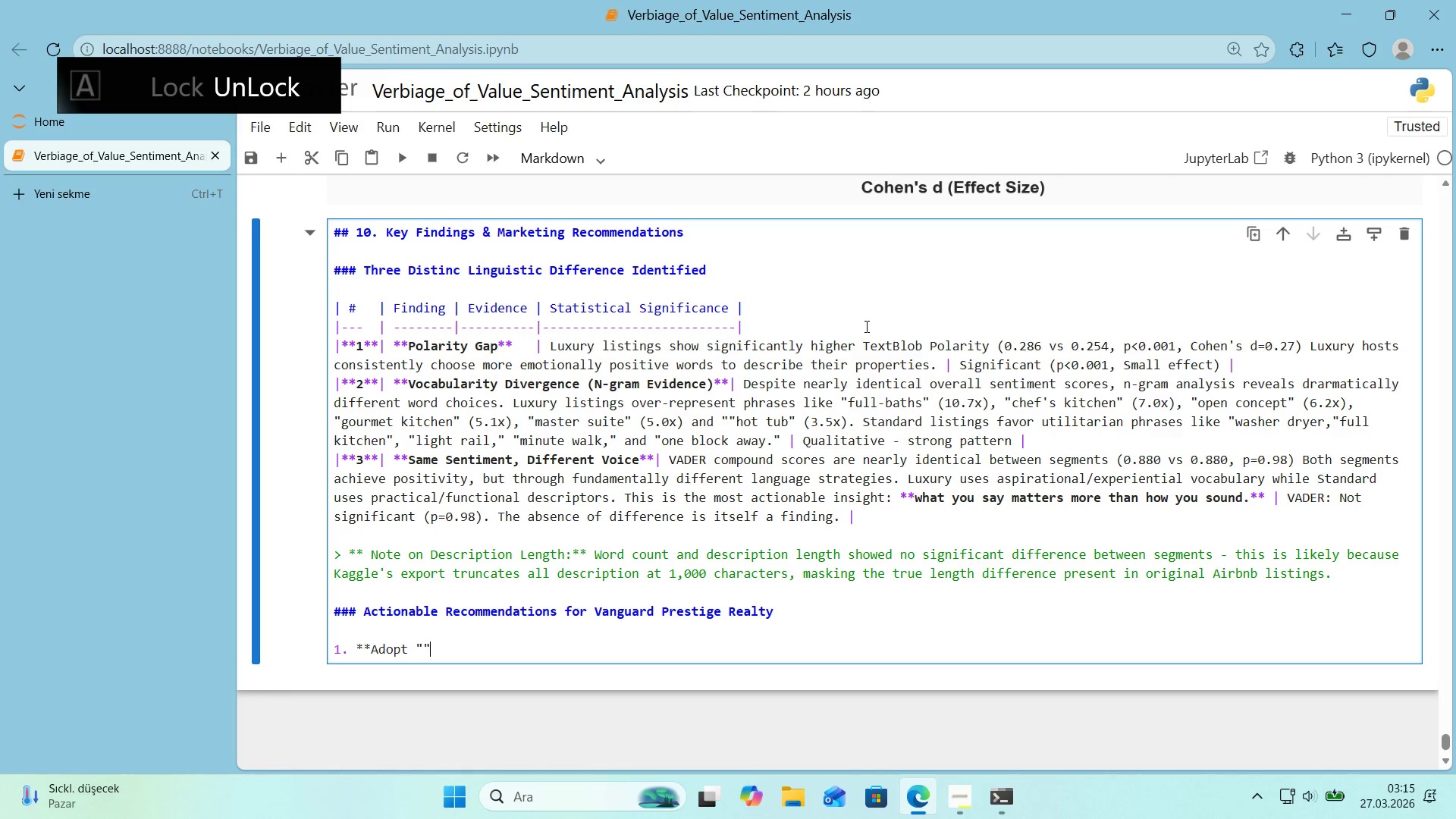 
key(ArrowLeft)
 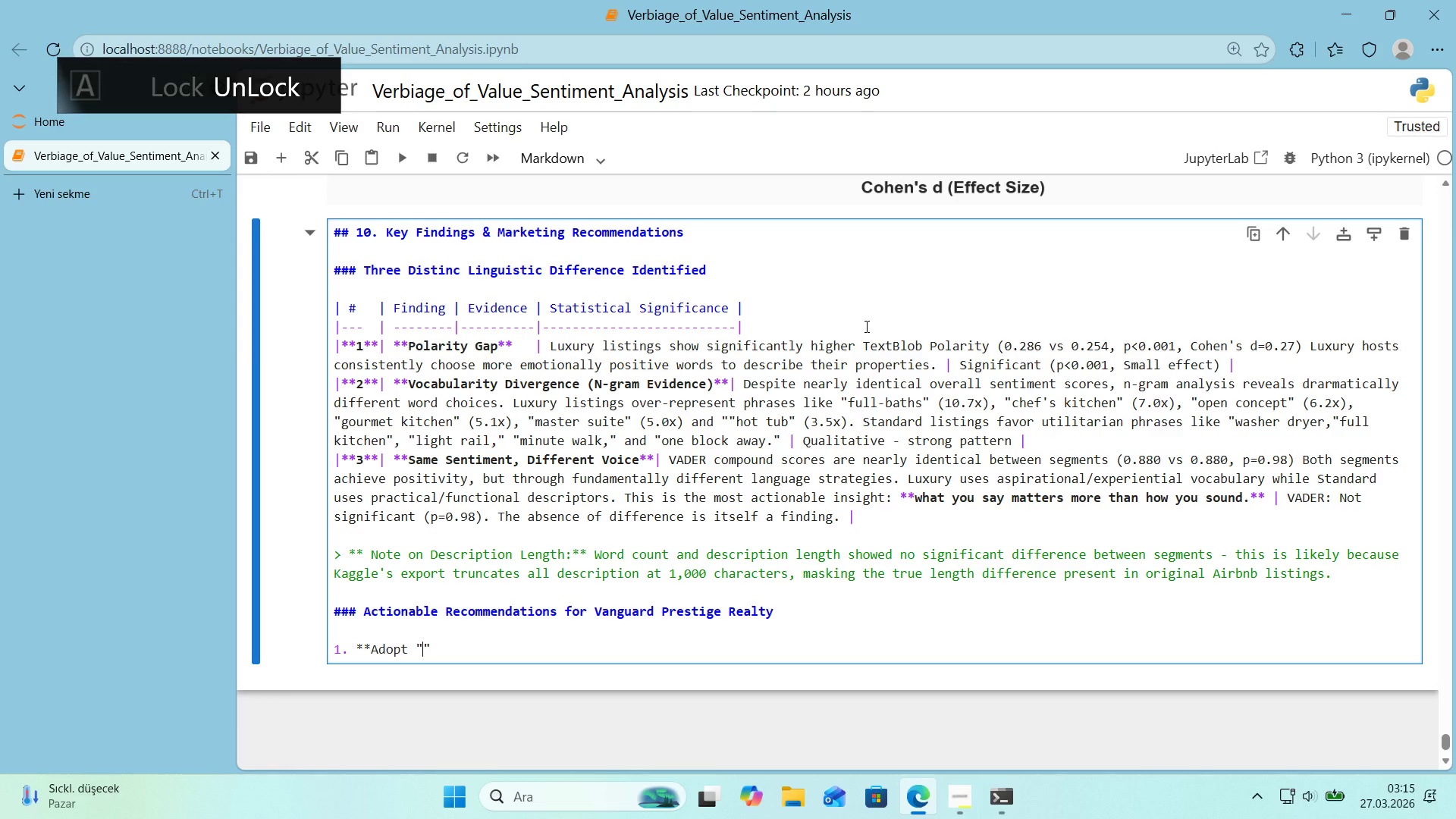 
type(Exper'ence )
key(Backspace)
type(-f'R)
key(Backspace)
key(Backspace)
key(Backspace)
type(F'rst Langiage)
key(Backspace)
key(Backspace)
key(Backspace)
key(Backspace)
type(uage>** Replace funct'onal descr'pt'on)
 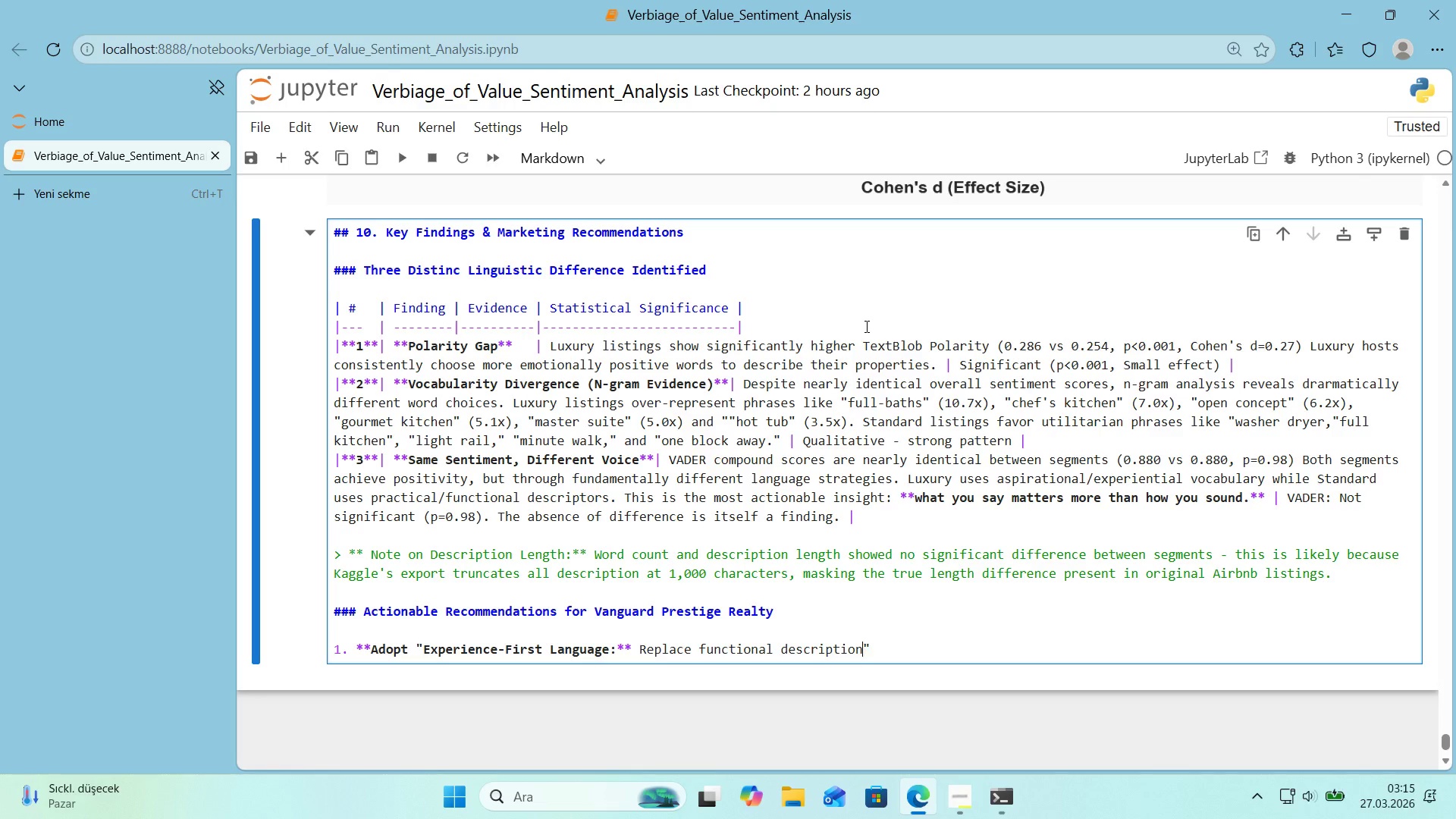 
key(Backspace)
key(Backspace)
key(Backspace)
type(ors)
 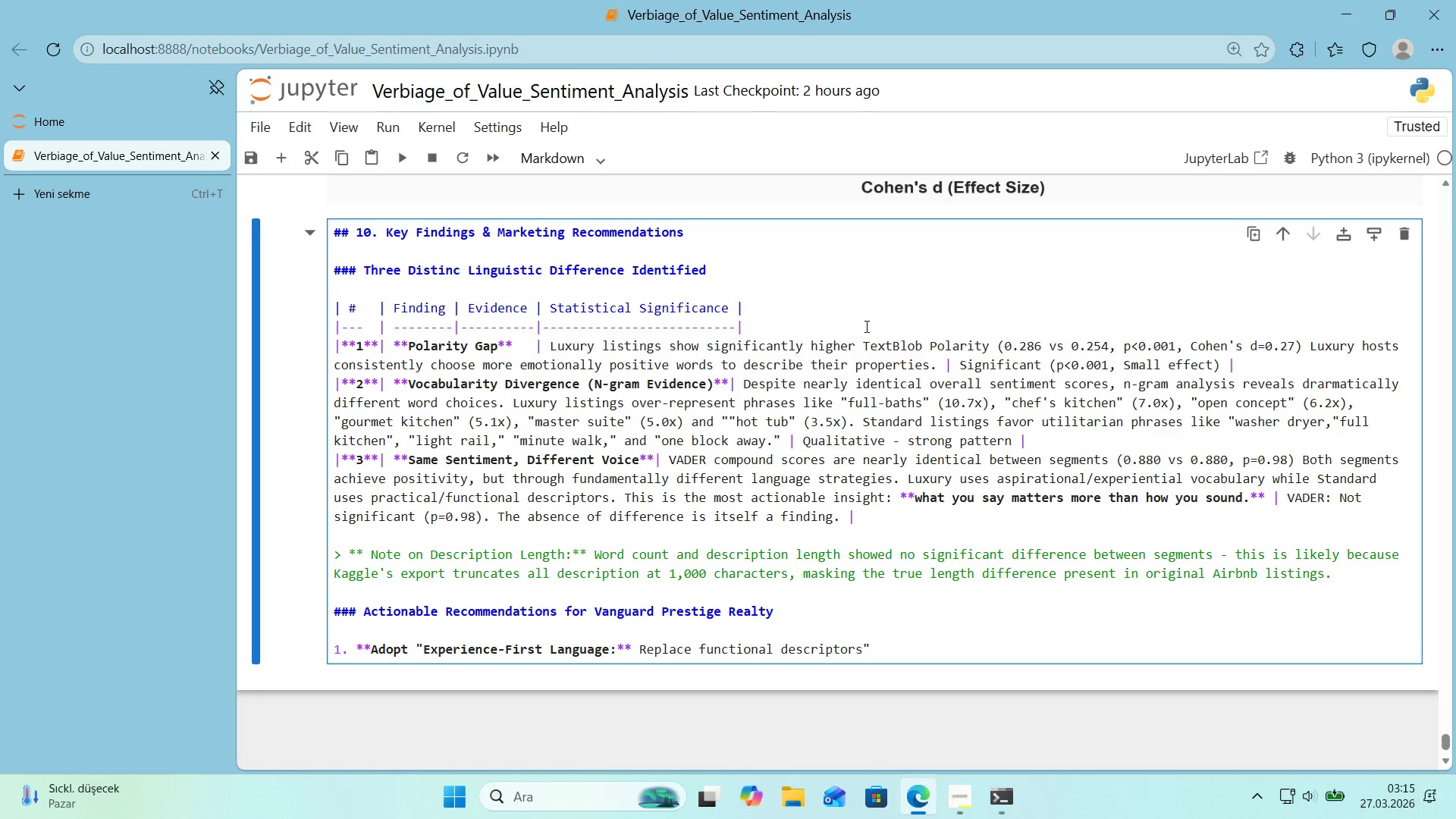 
wait(7.61)
 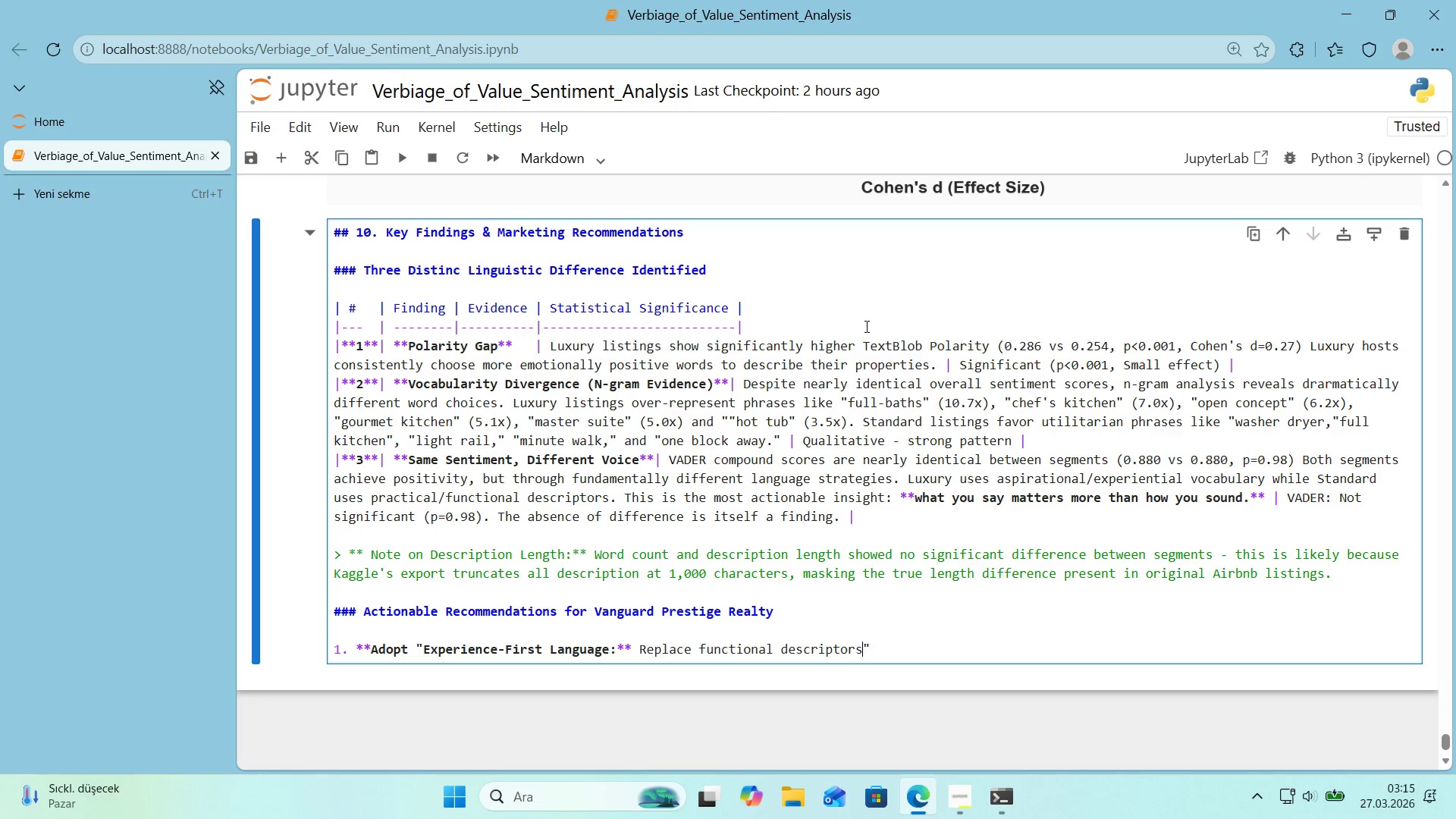 
type( w'th sensory, aspr')
key(Backspace)
key(Backspace)
type('t)
key(Backspace)
type(rat'onal)
 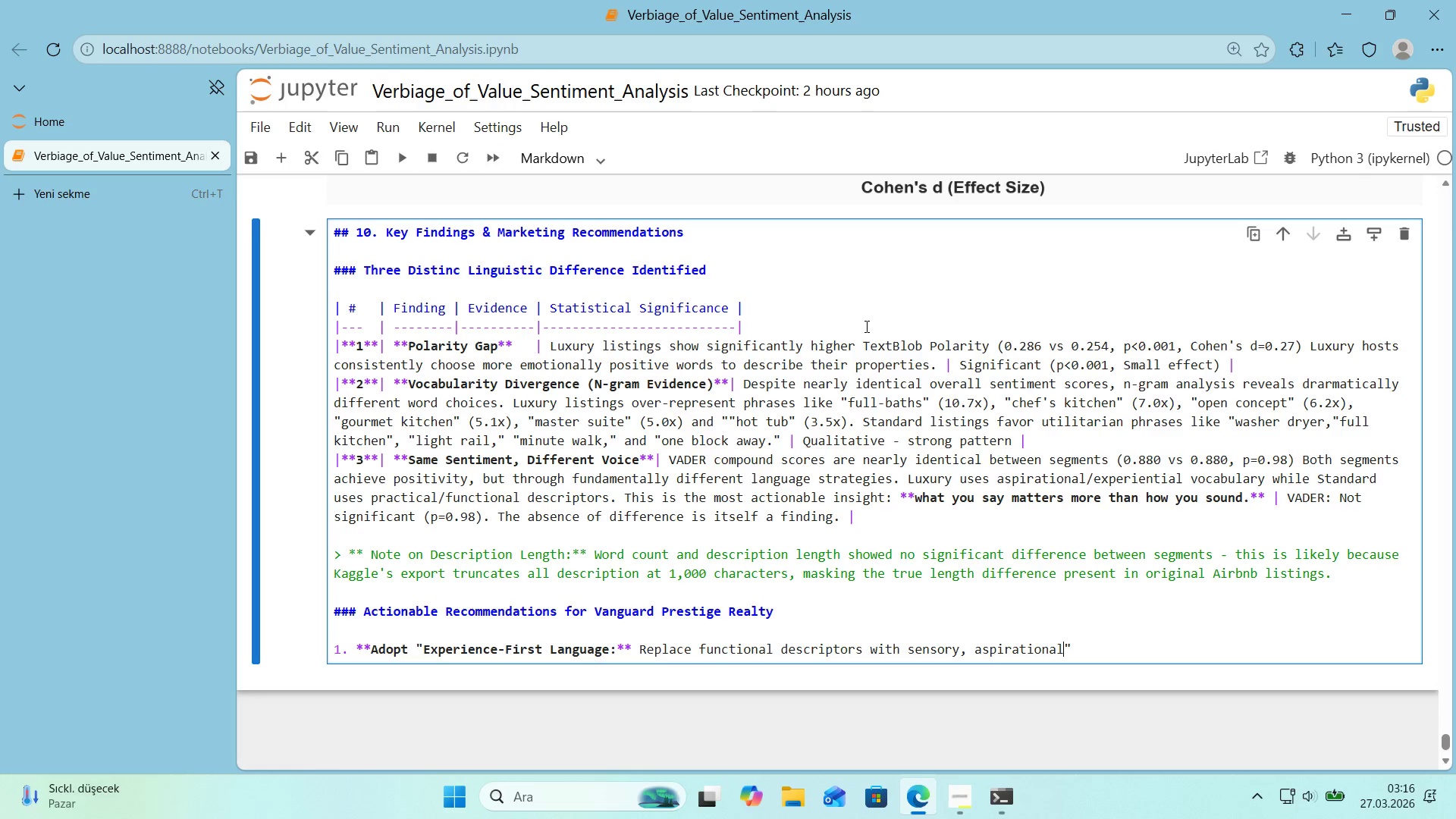 
key(Control+F)
 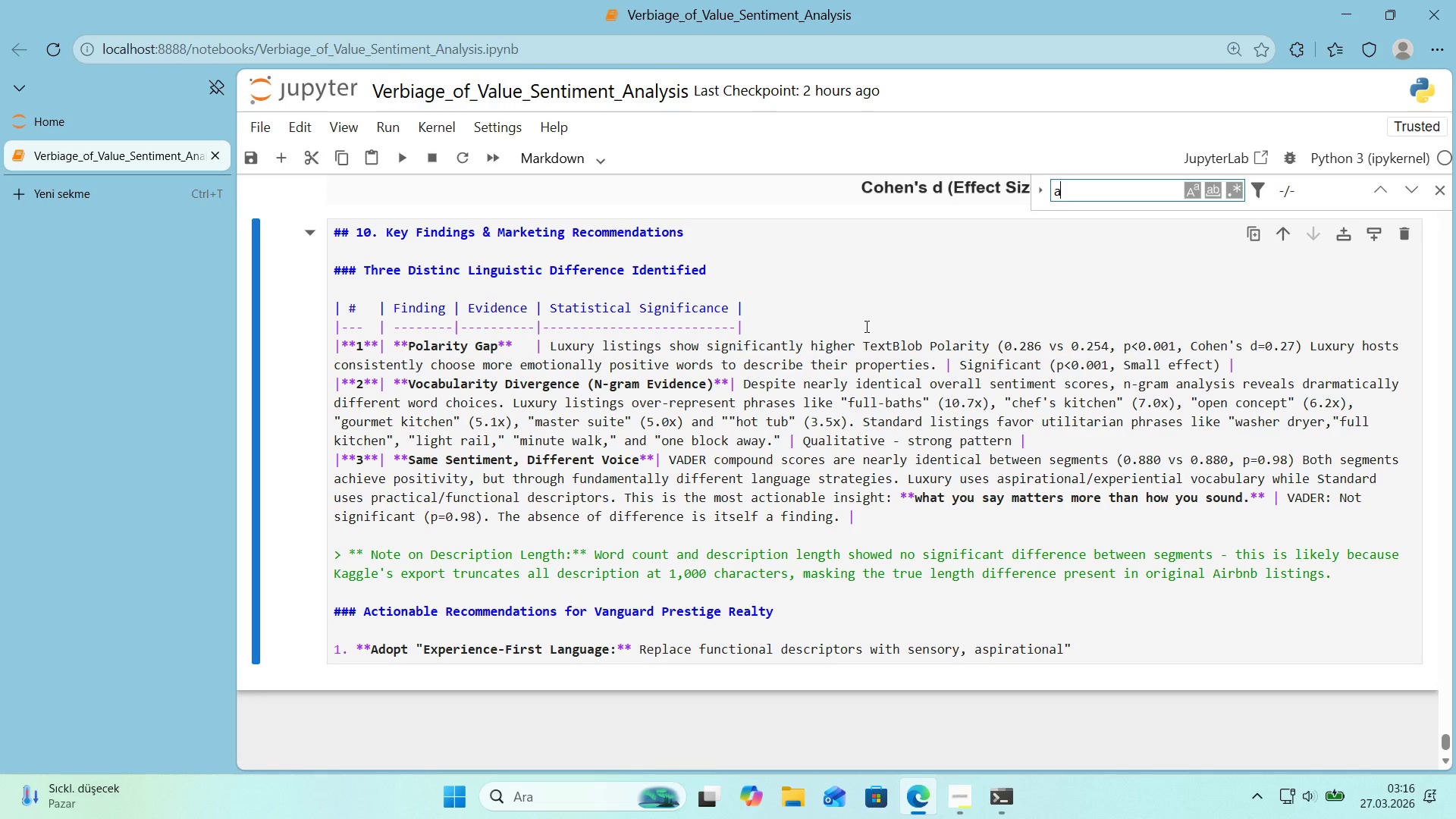 
type(aspr')
 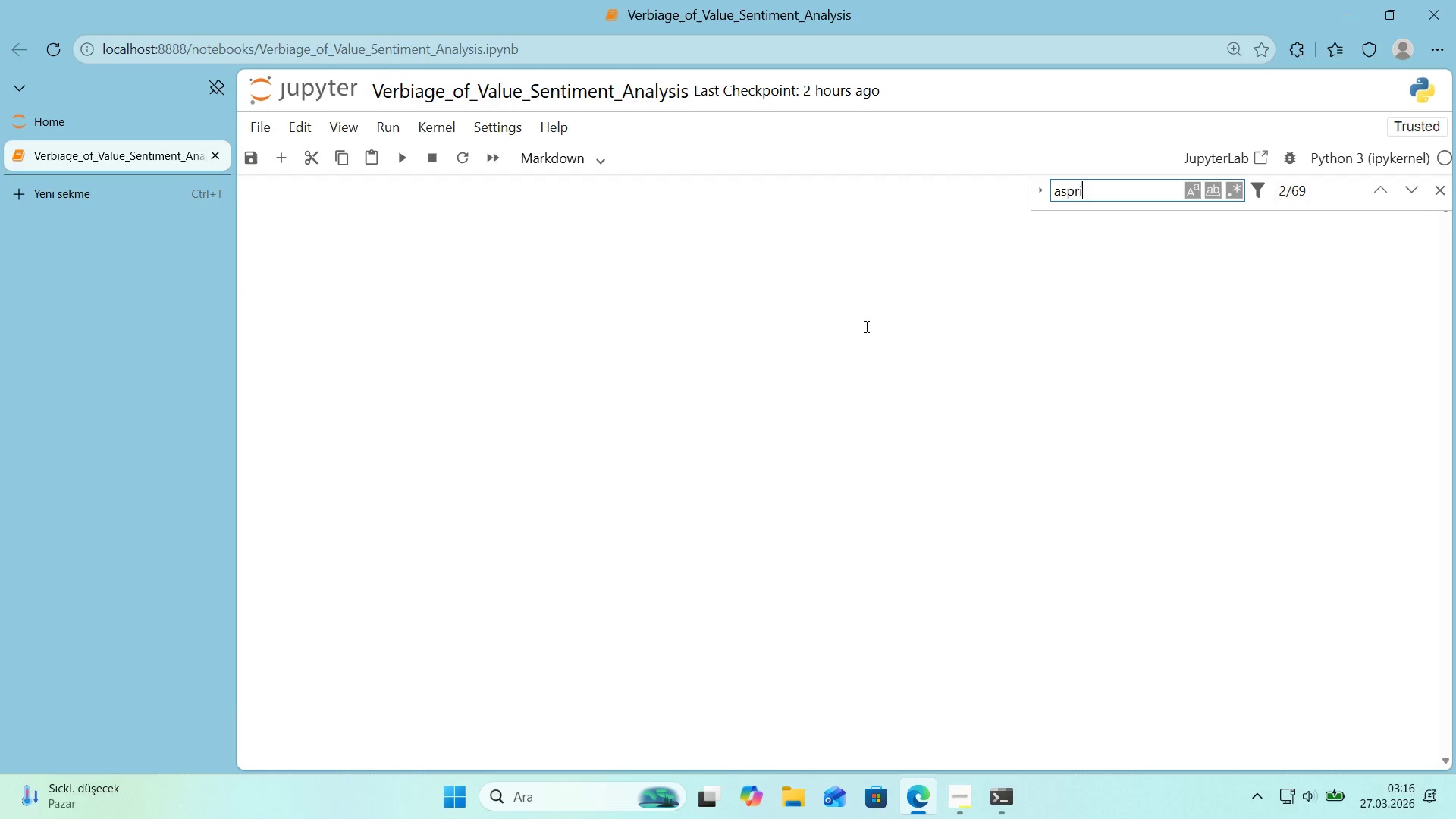 
key(Enter)
 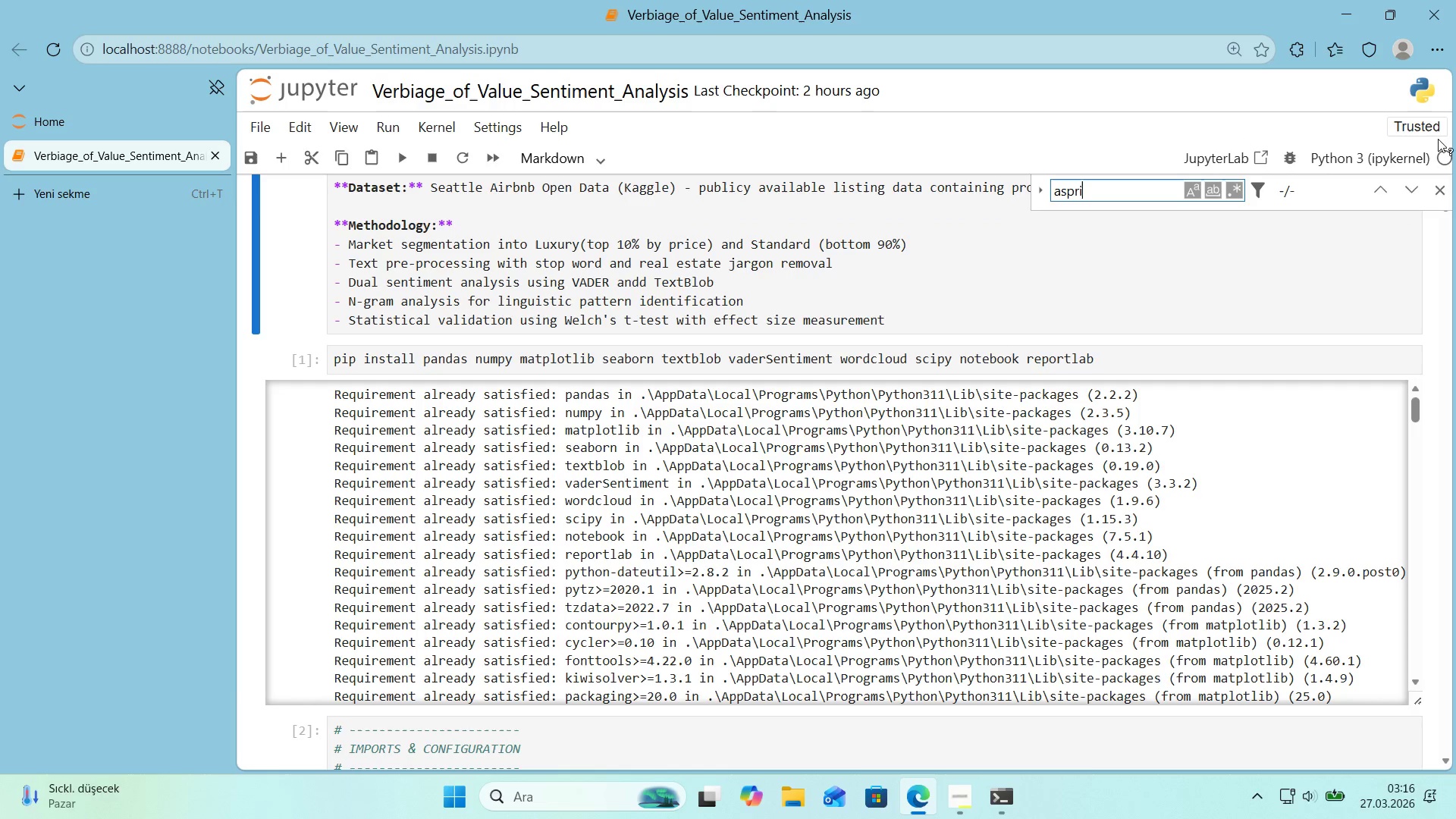 
left_click([1376, 190])
 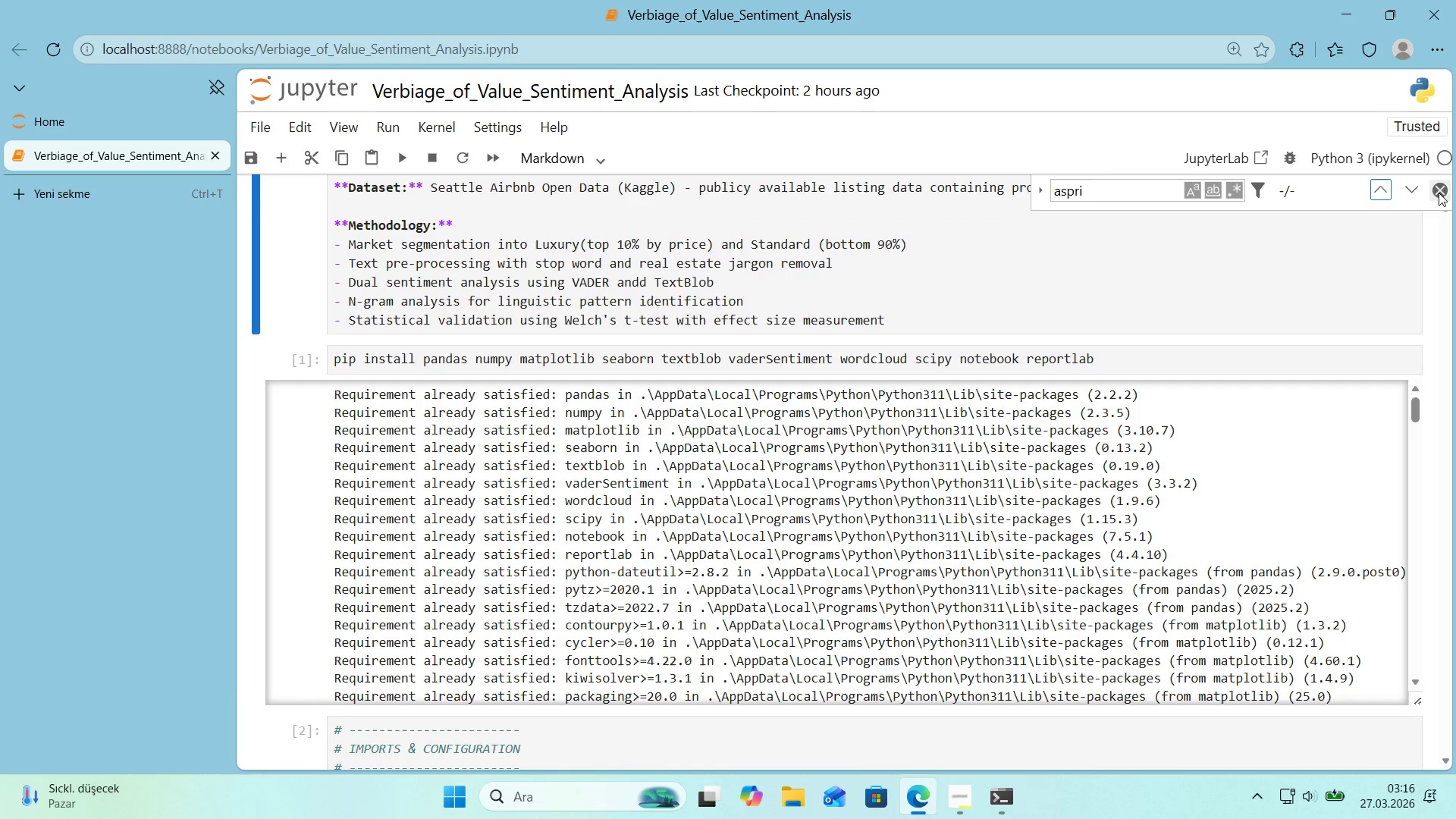 
left_click([1439, 193])
 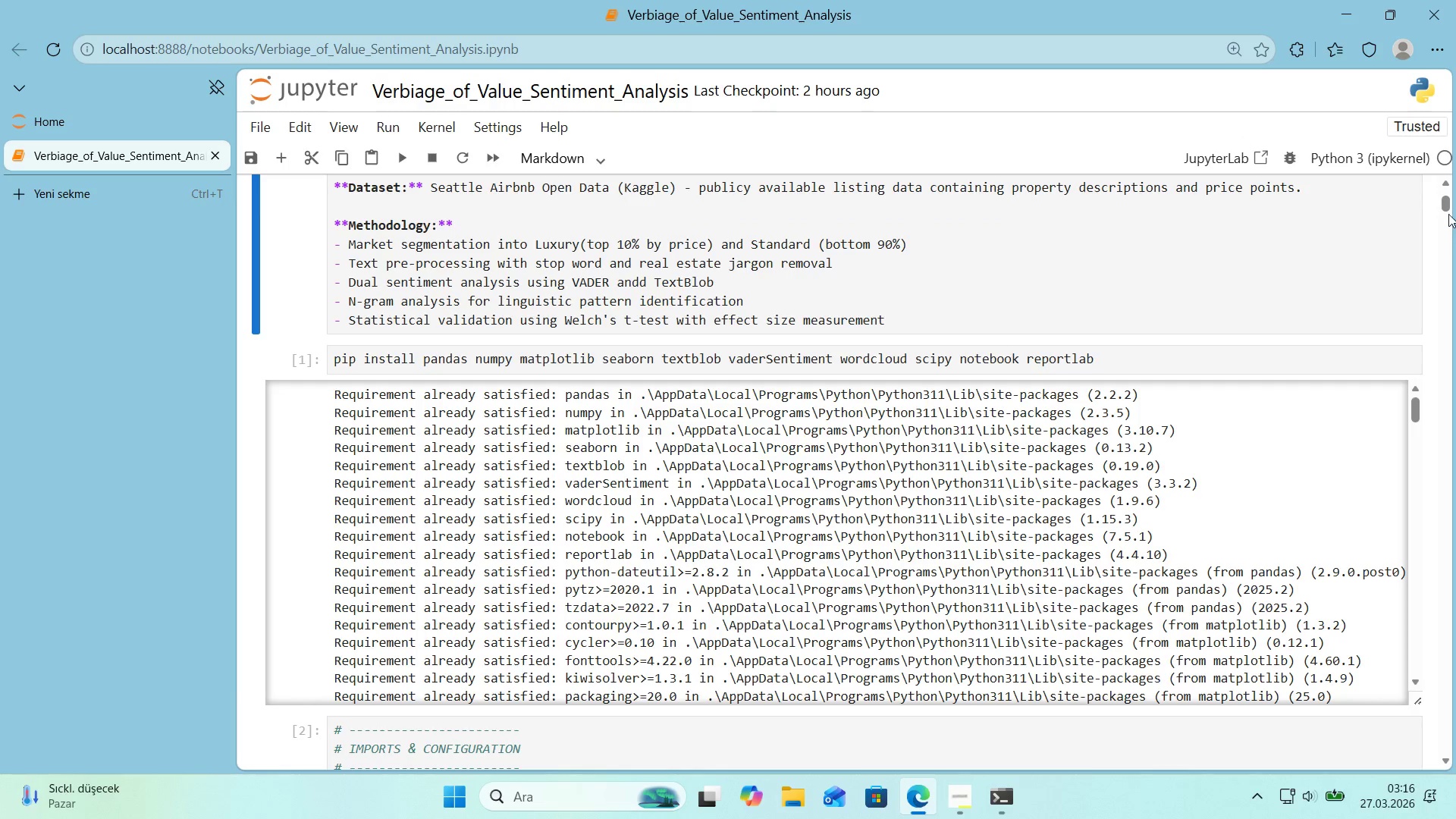 
left_click_drag(start_coordinate=[1445, 205], to_coordinate=[1449, 761])
 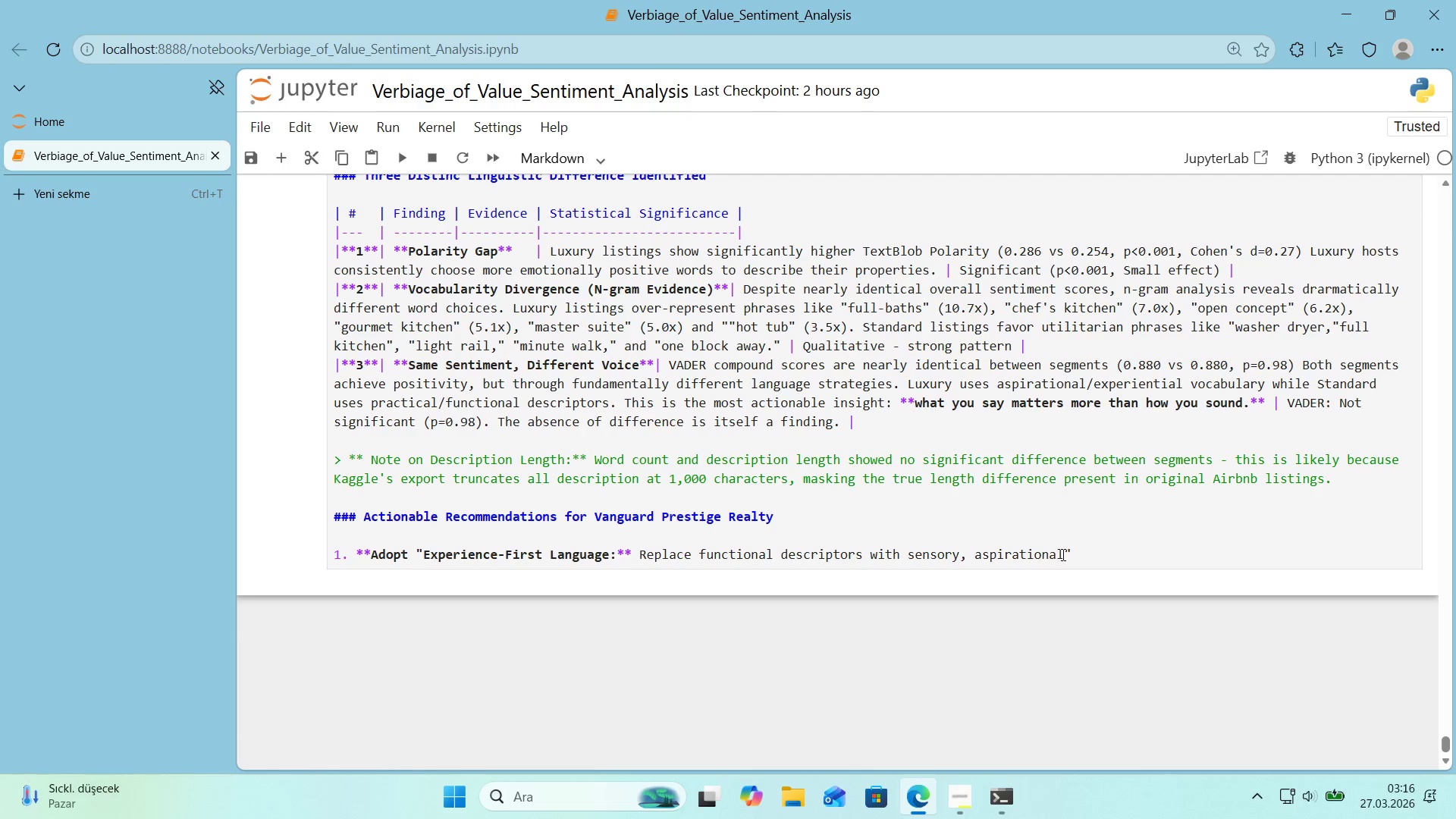 
left_click([1062, 554])
 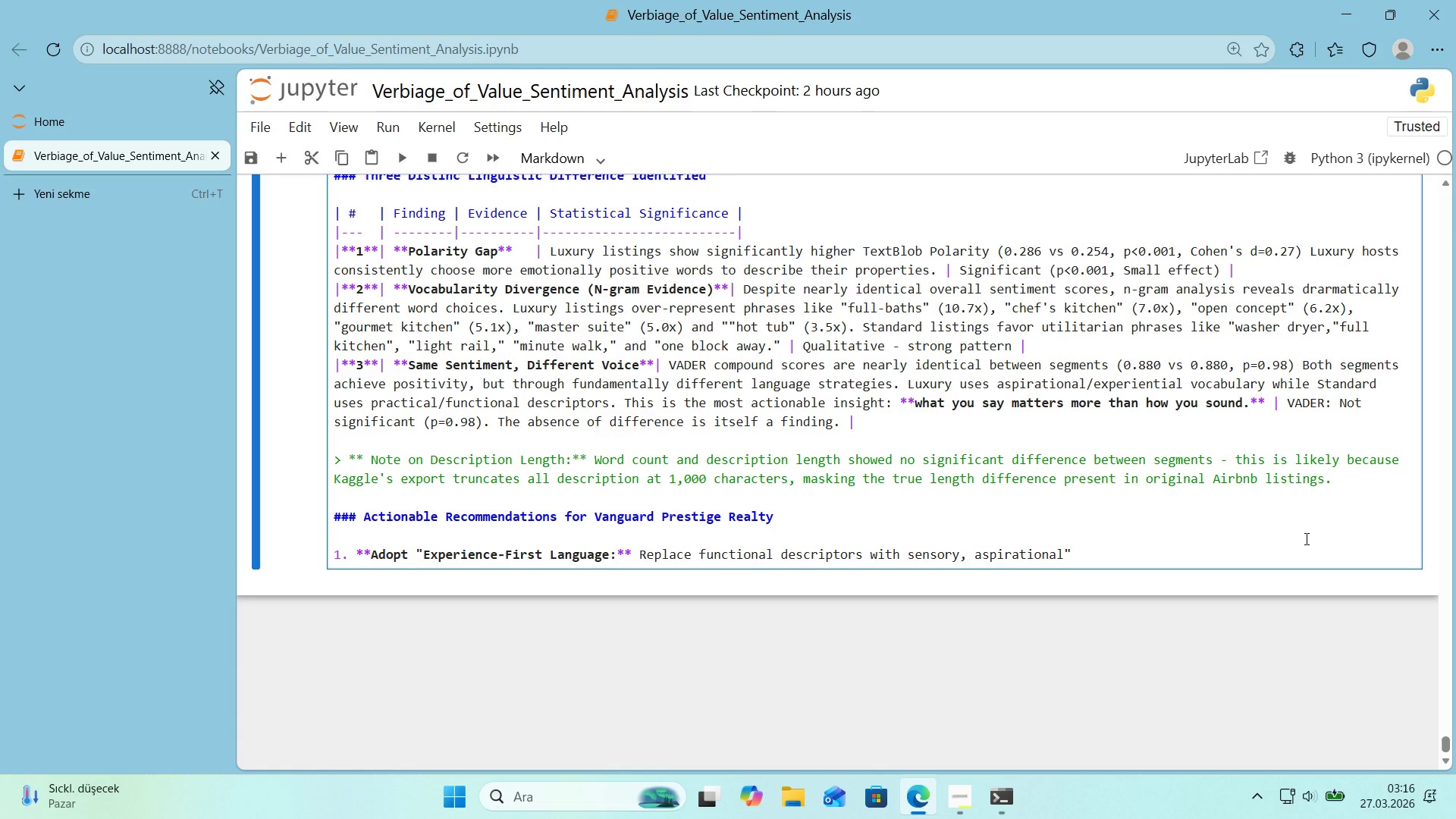 
type( phta)
key(Backspace)
key(Backspace)
type(rases )
 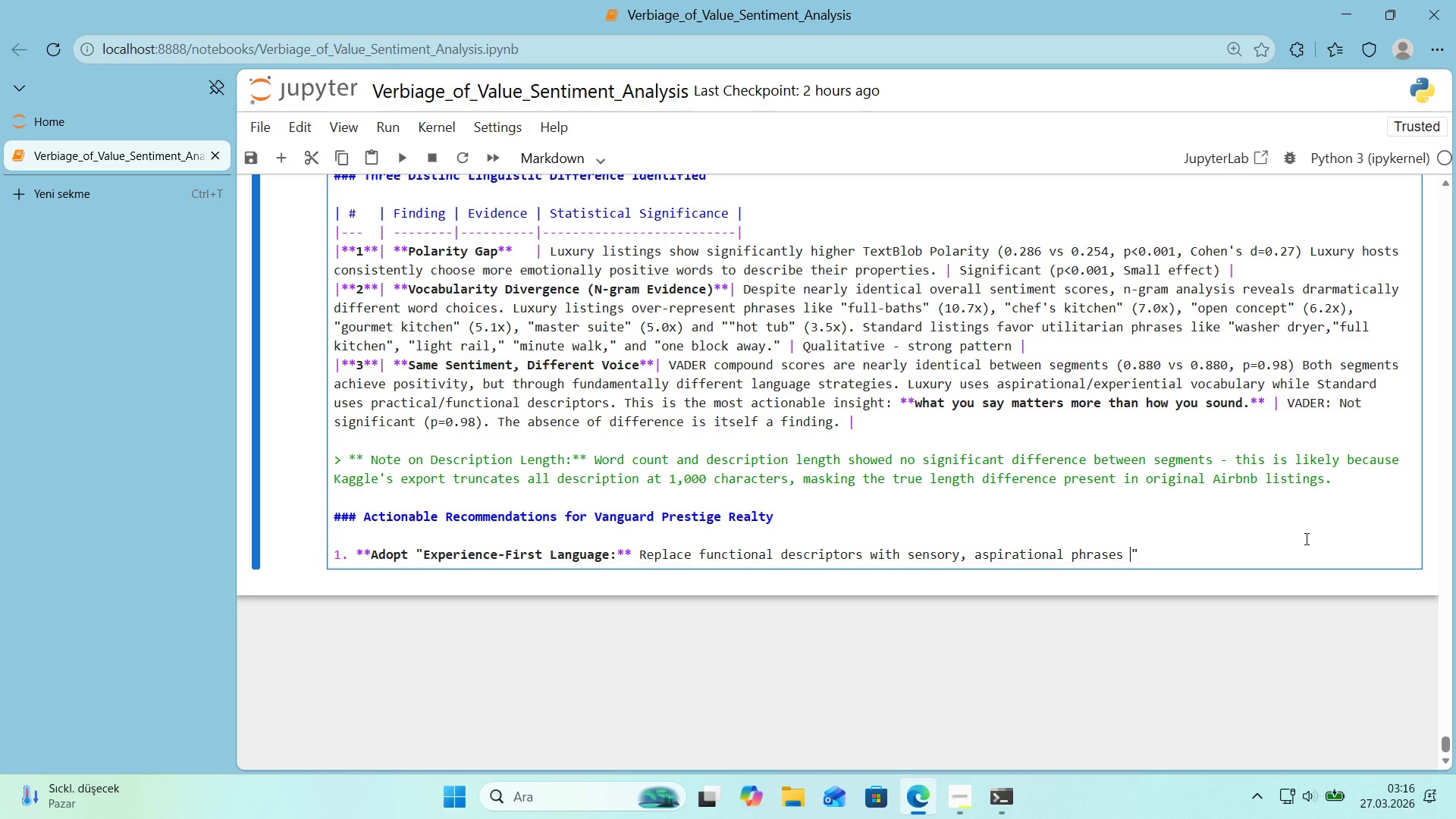 
key(Backspace)
type(. Our n-g)
key(Backspace)
key(Backspace)
key(Backspace)
type(n-gram analys's shows luxury )
 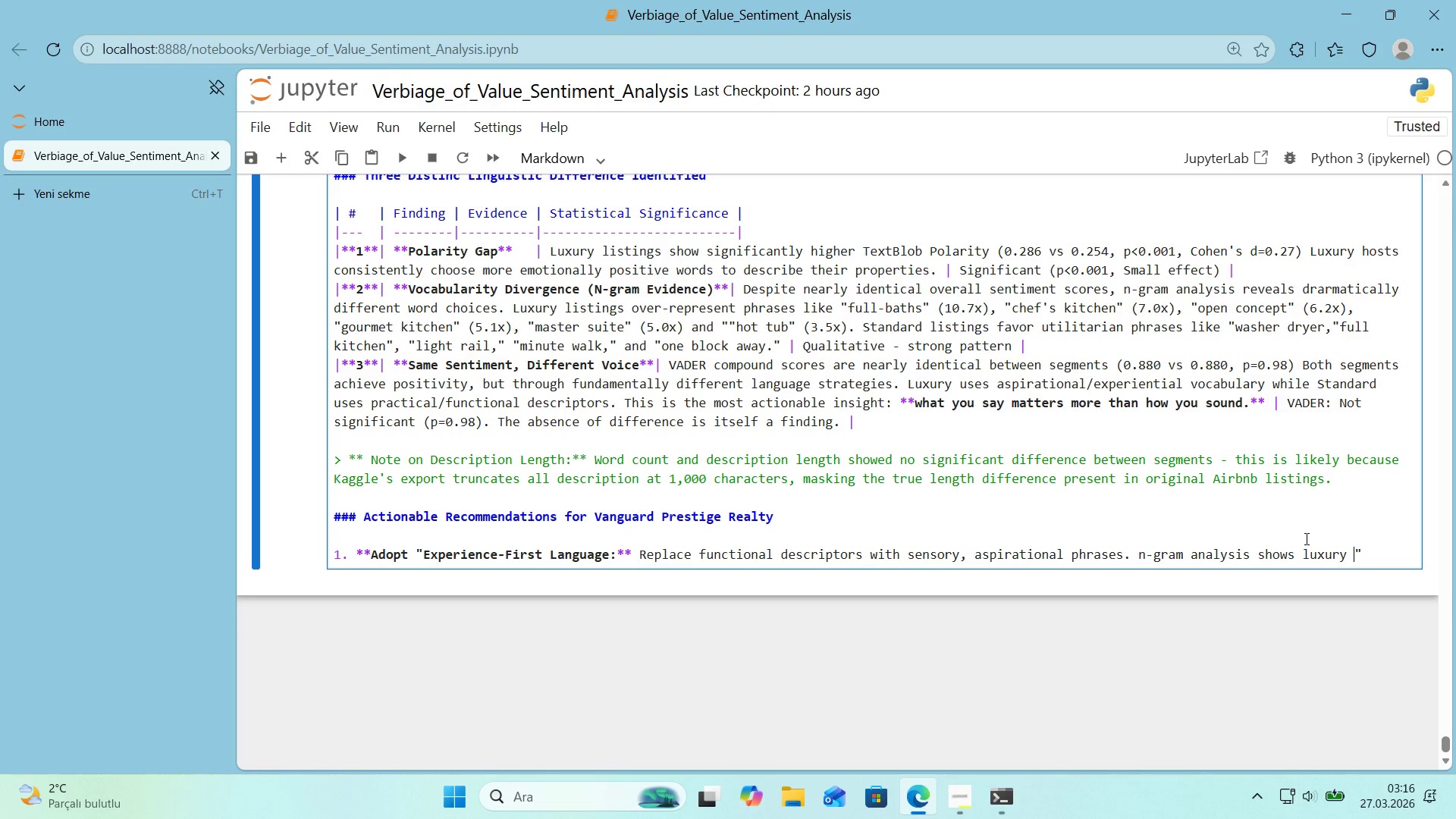 
type(l'st'ngs are 5-10x more l'kely to use exper'ent'al bo)
key(Backspace)
key(Backspace)
type(vocabulary.)
 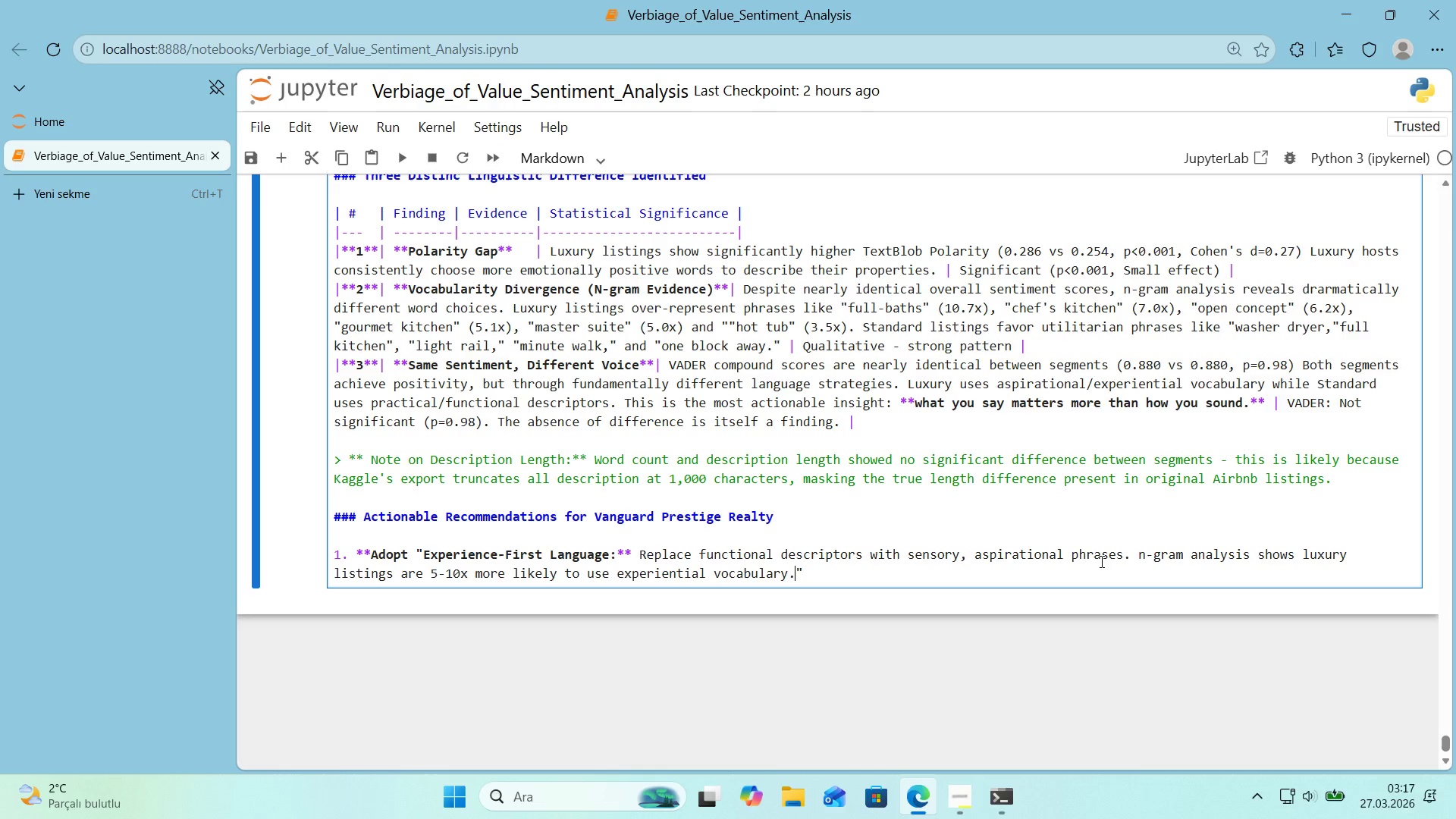 
wait(11.33)
 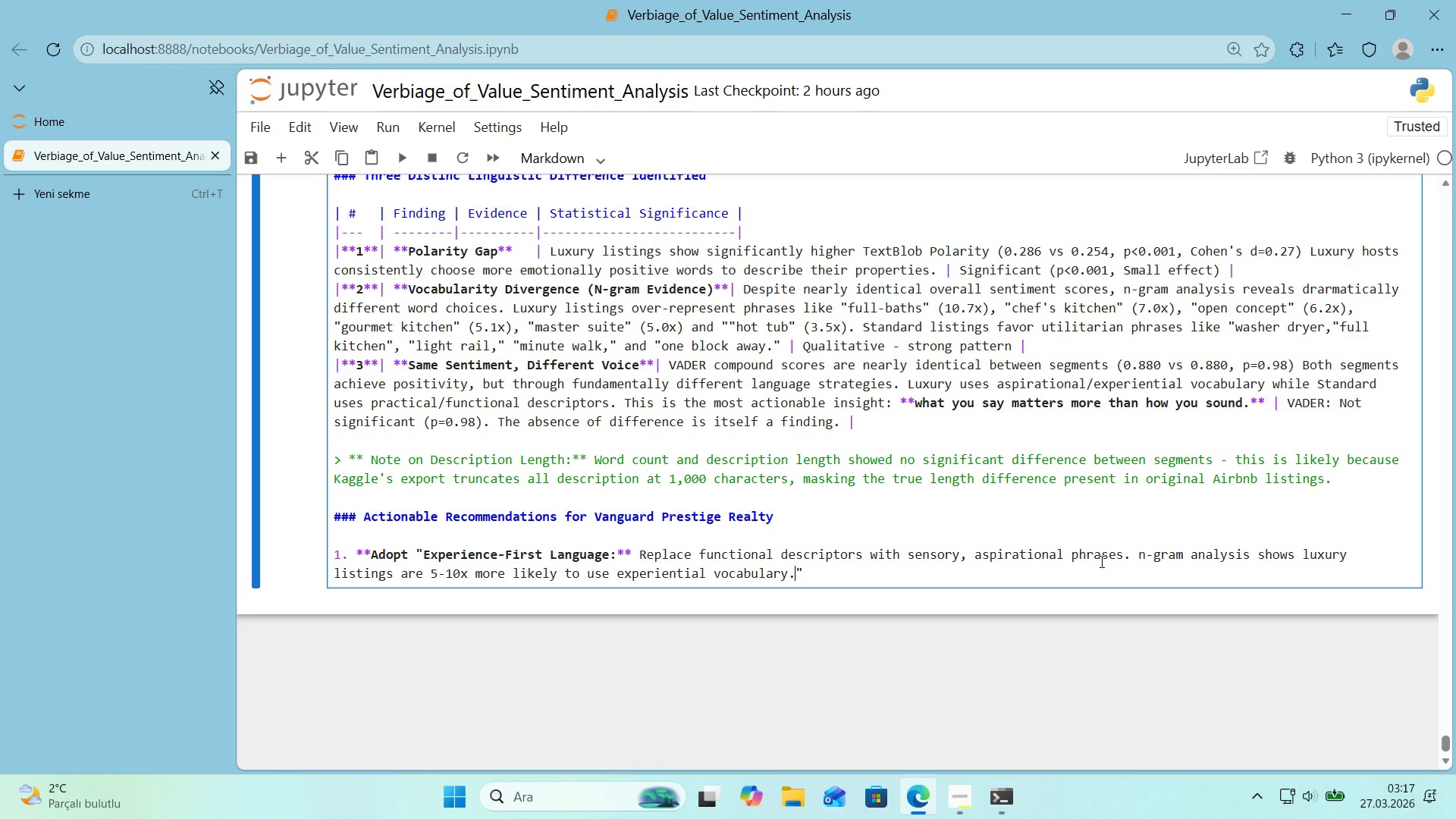 
left_click([836, 573])
 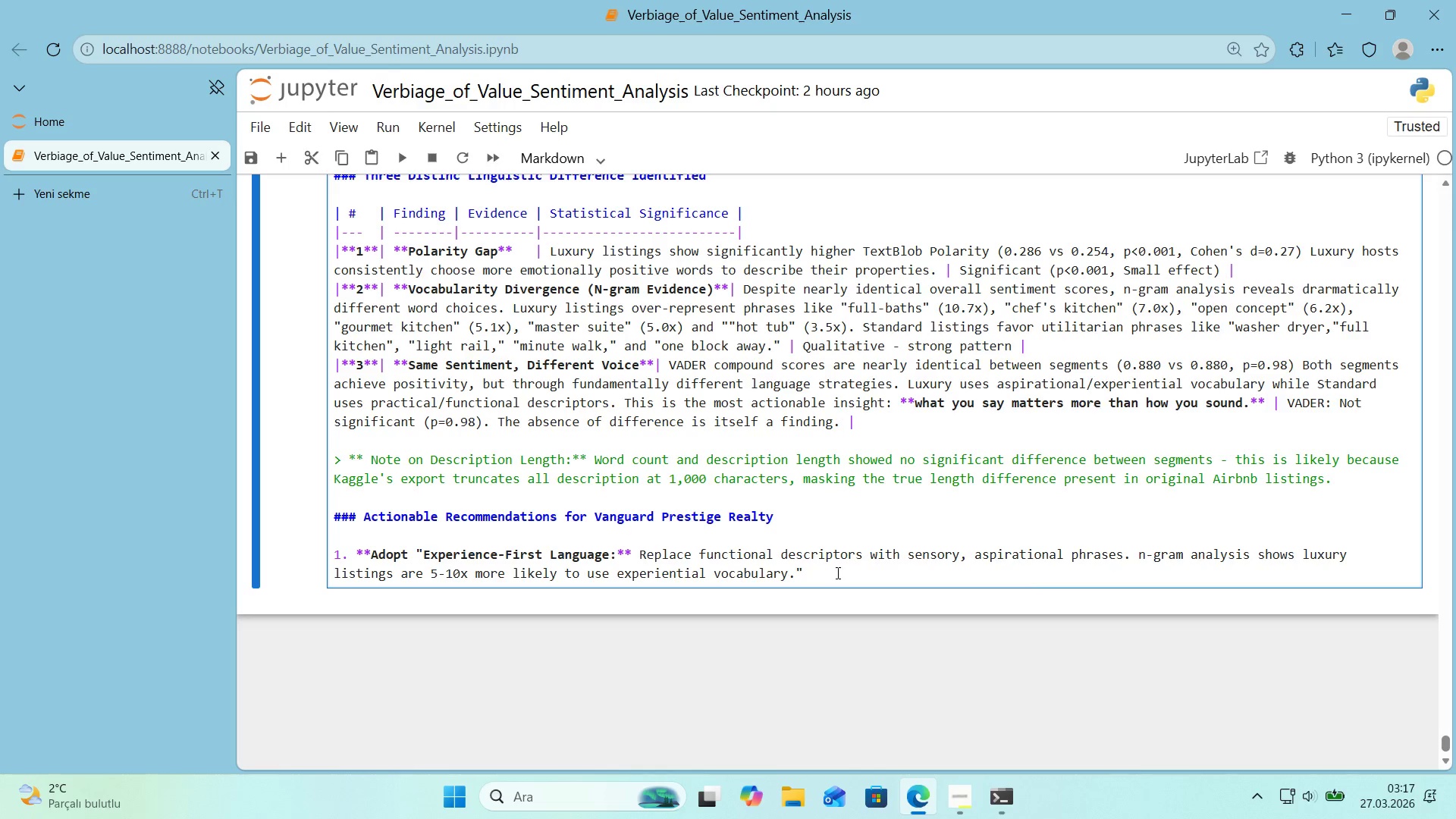 
key(Backspace)
 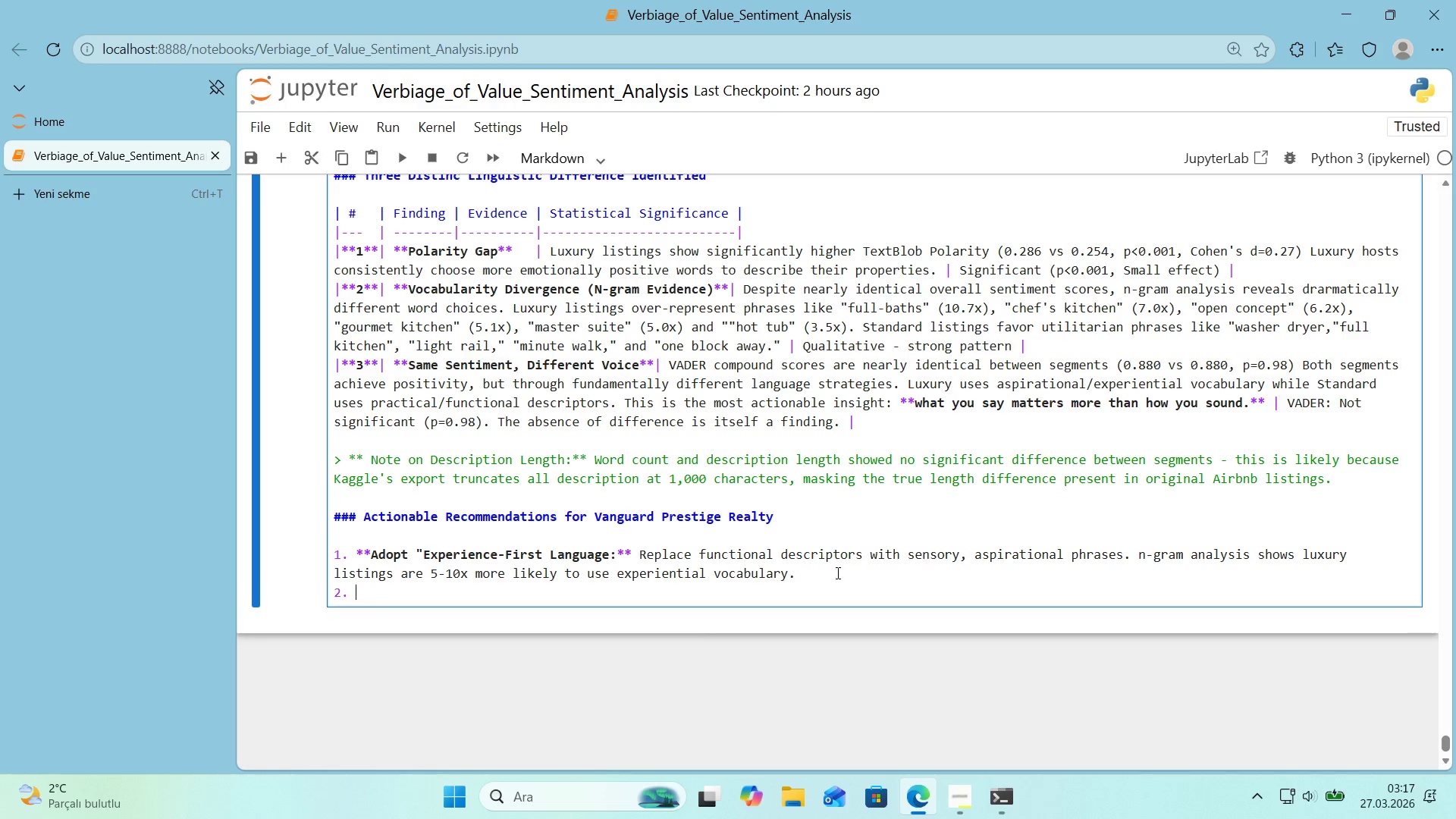 
key(Enter)
 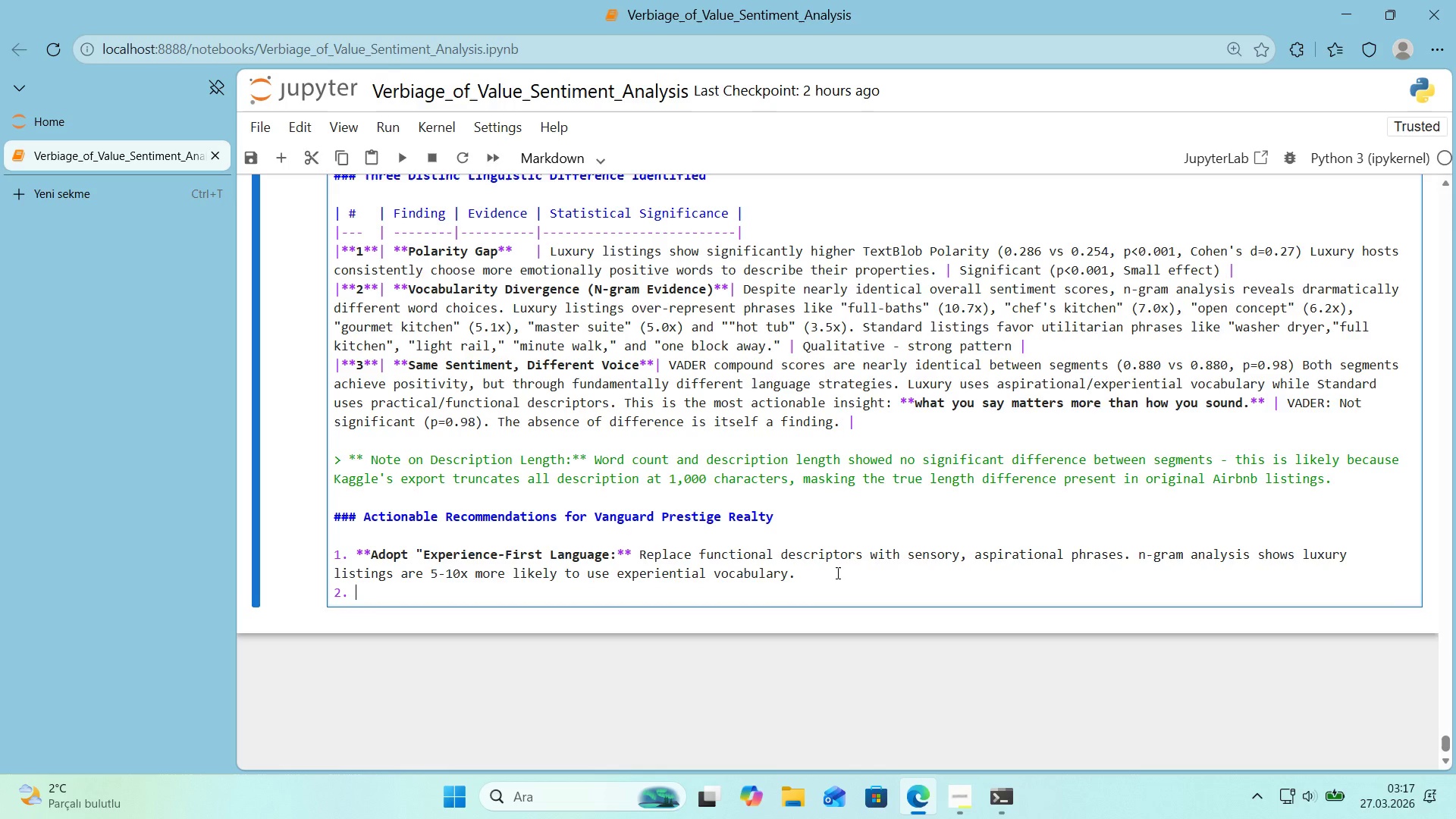 
type(**E )
key(Backspace)
type(mphas'ze p)
key(Backspace)
type(Prem'um Ament)
key(Backspace)
type('t's by Name>** Use spec'f'c )
 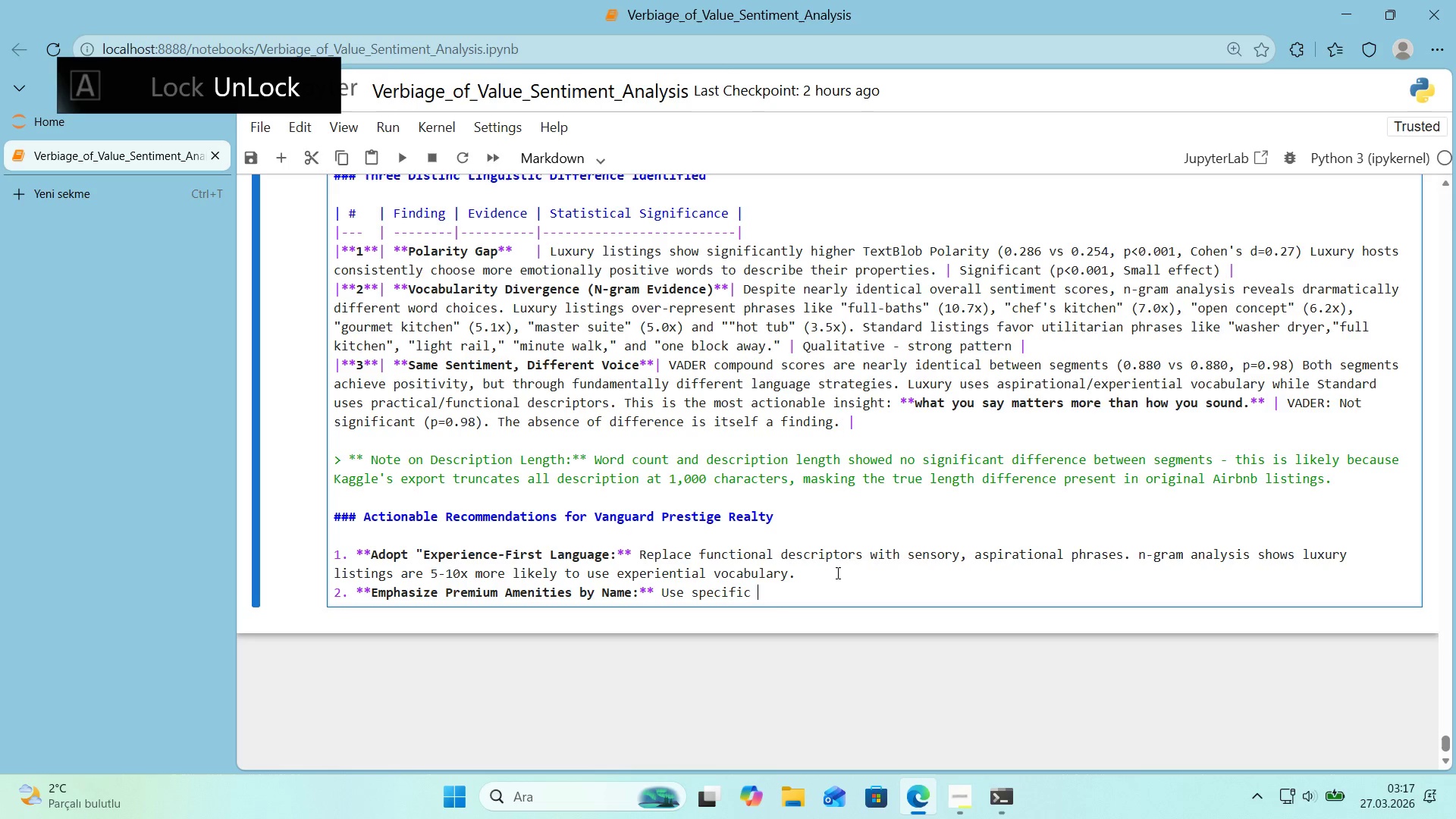 
wait(5.14)
 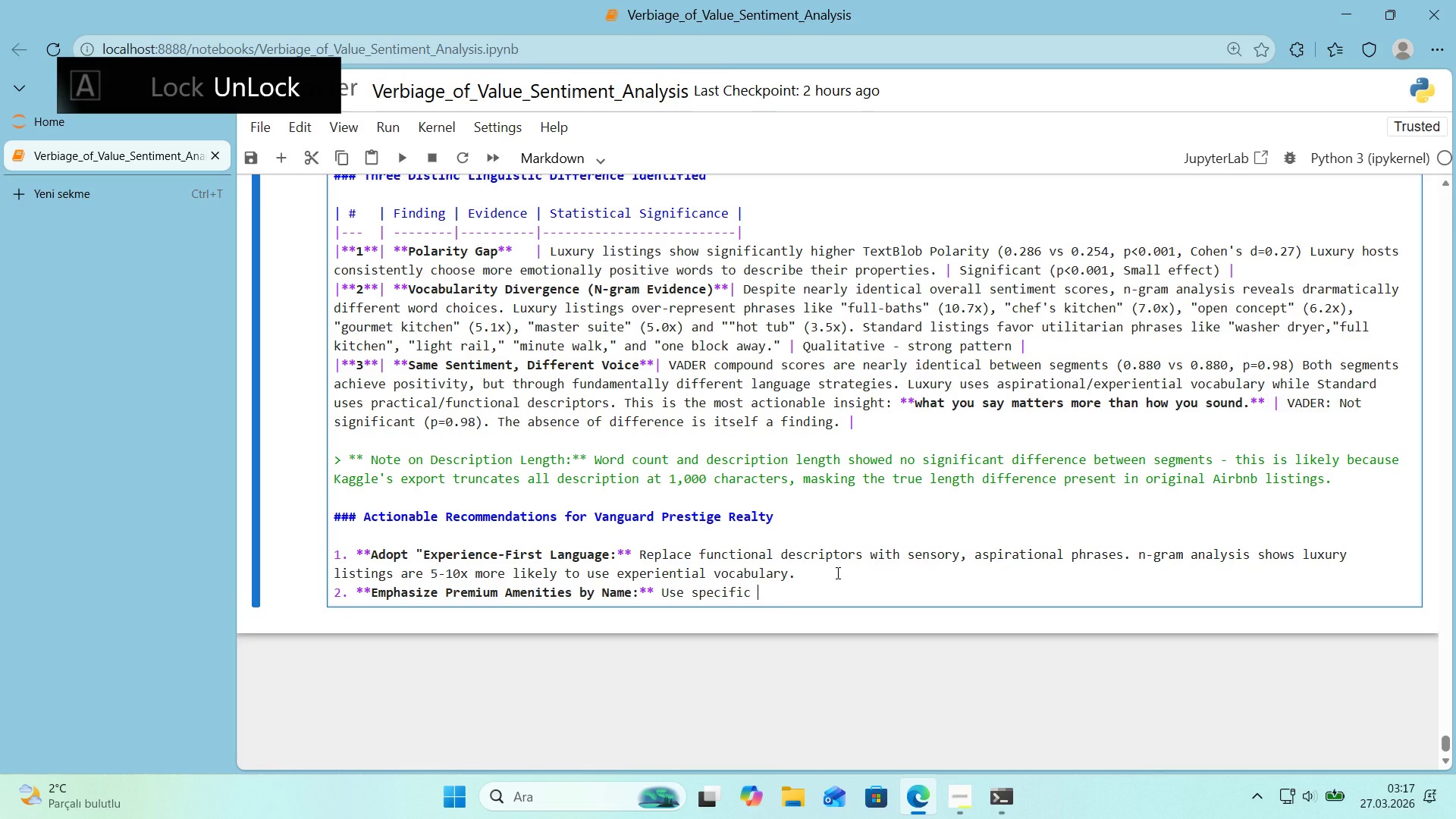 
type(terms l'ke ````)
 